 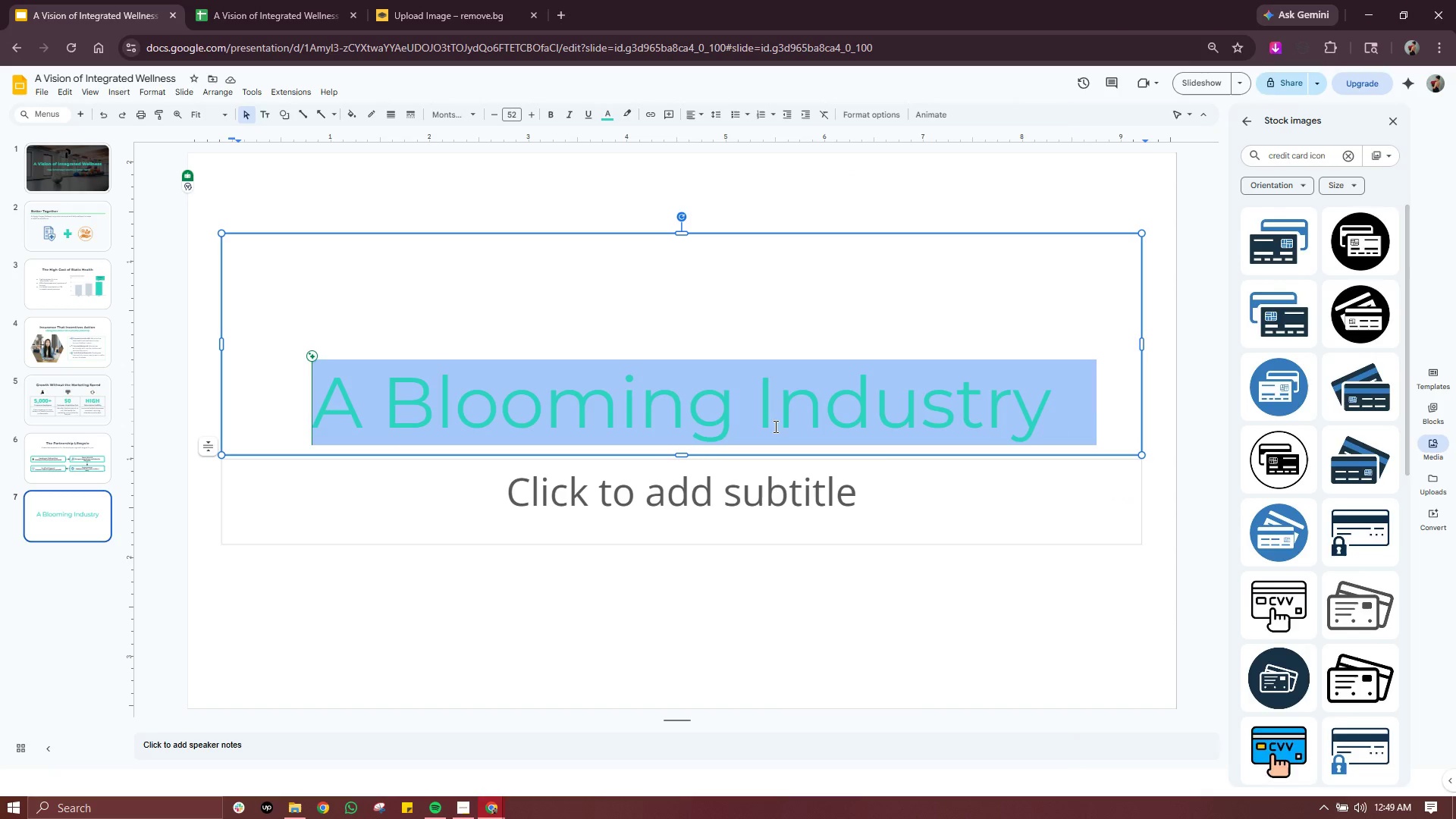 
triple_click([774, 426])
 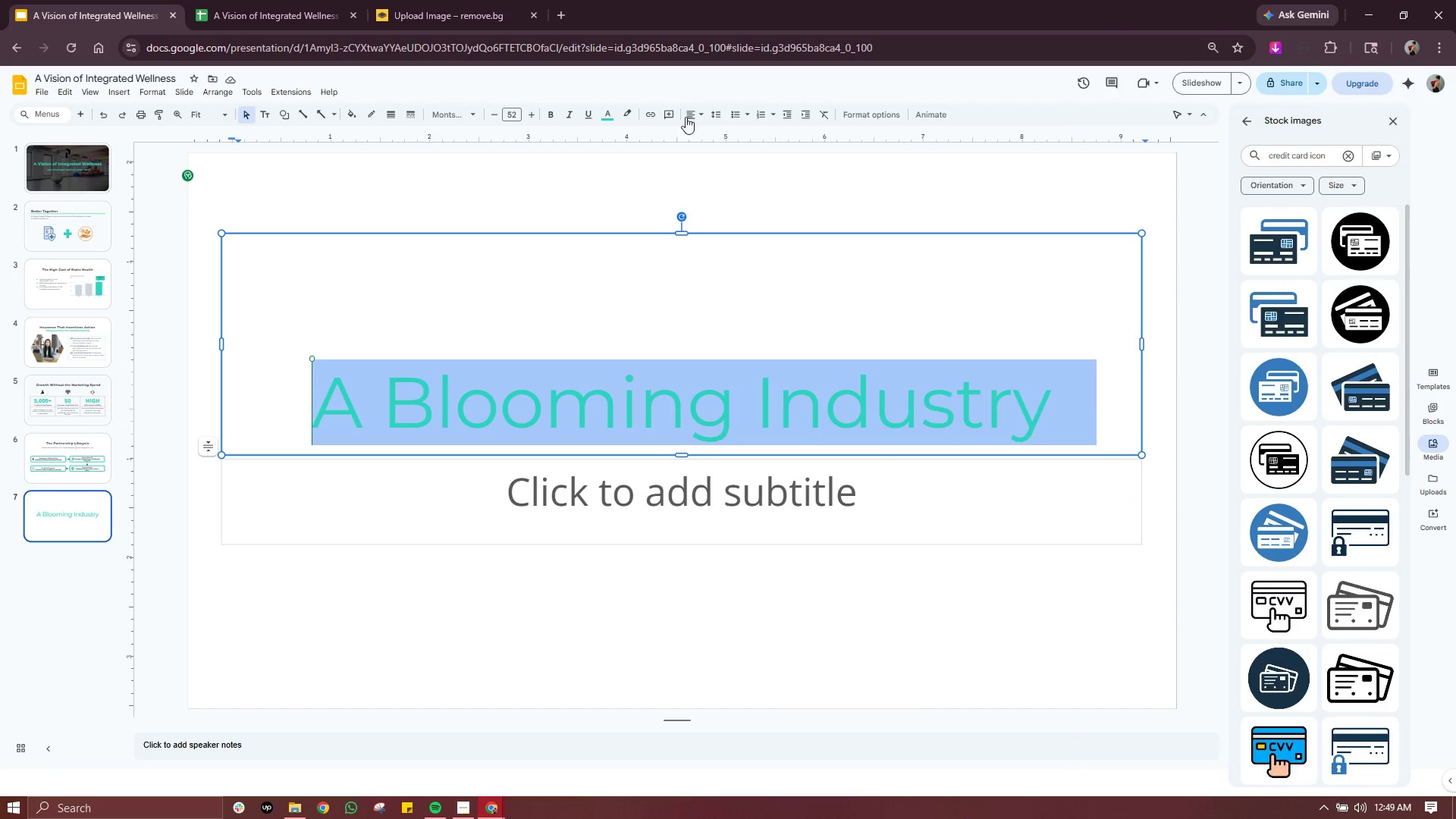 
left_click([689, 114])
 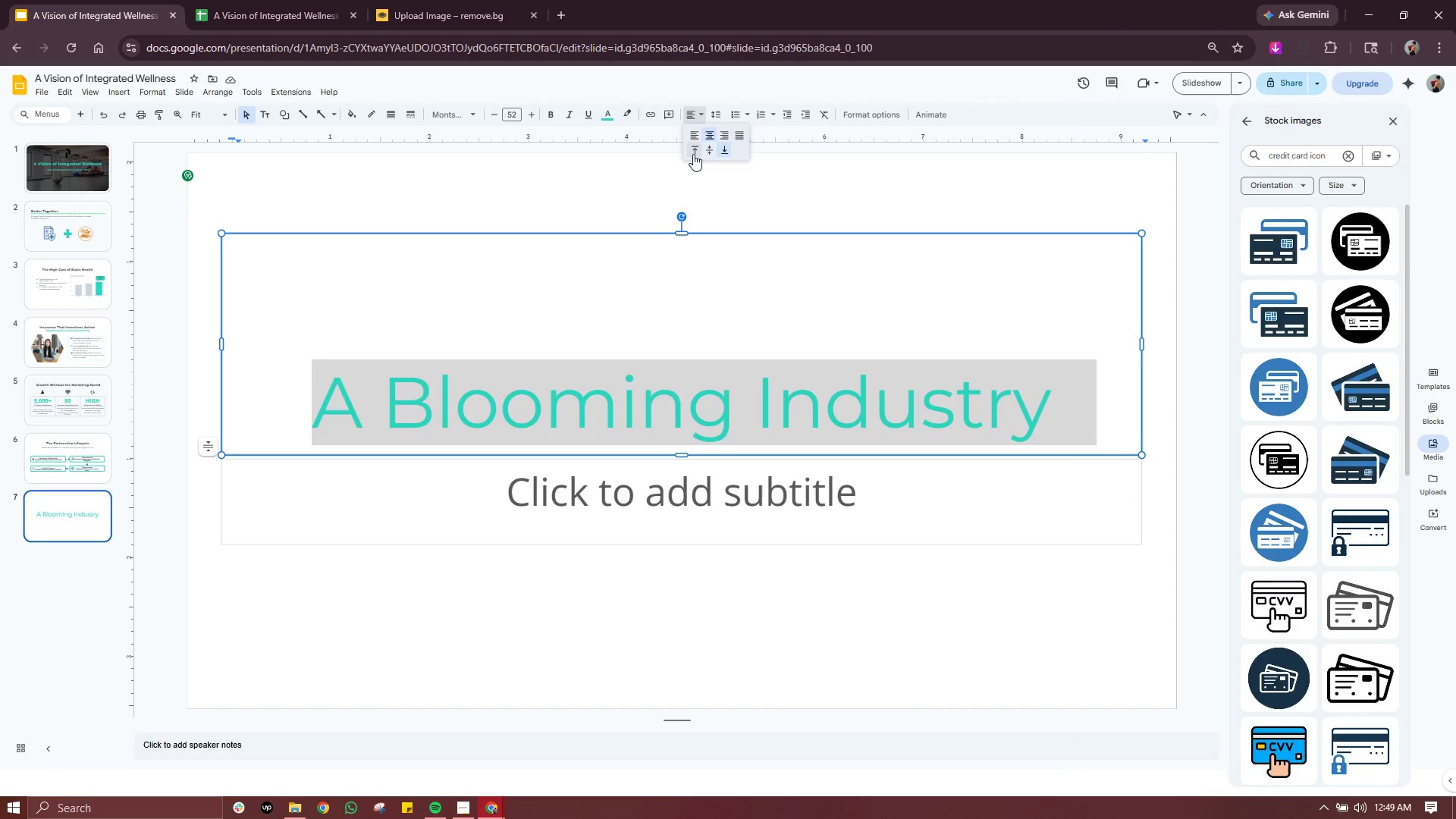 
left_click([693, 153])
 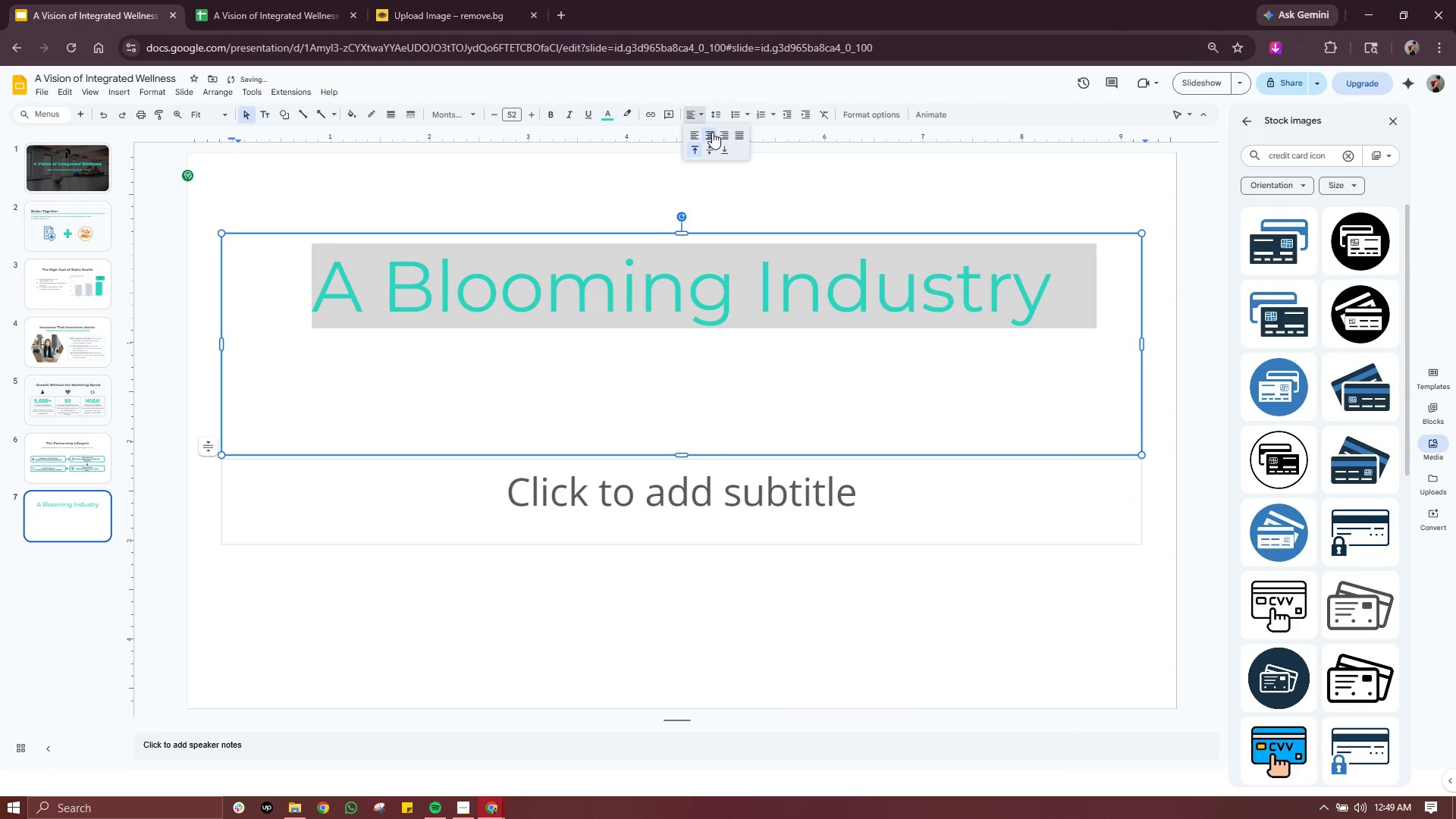 
double_click([712, 132])
 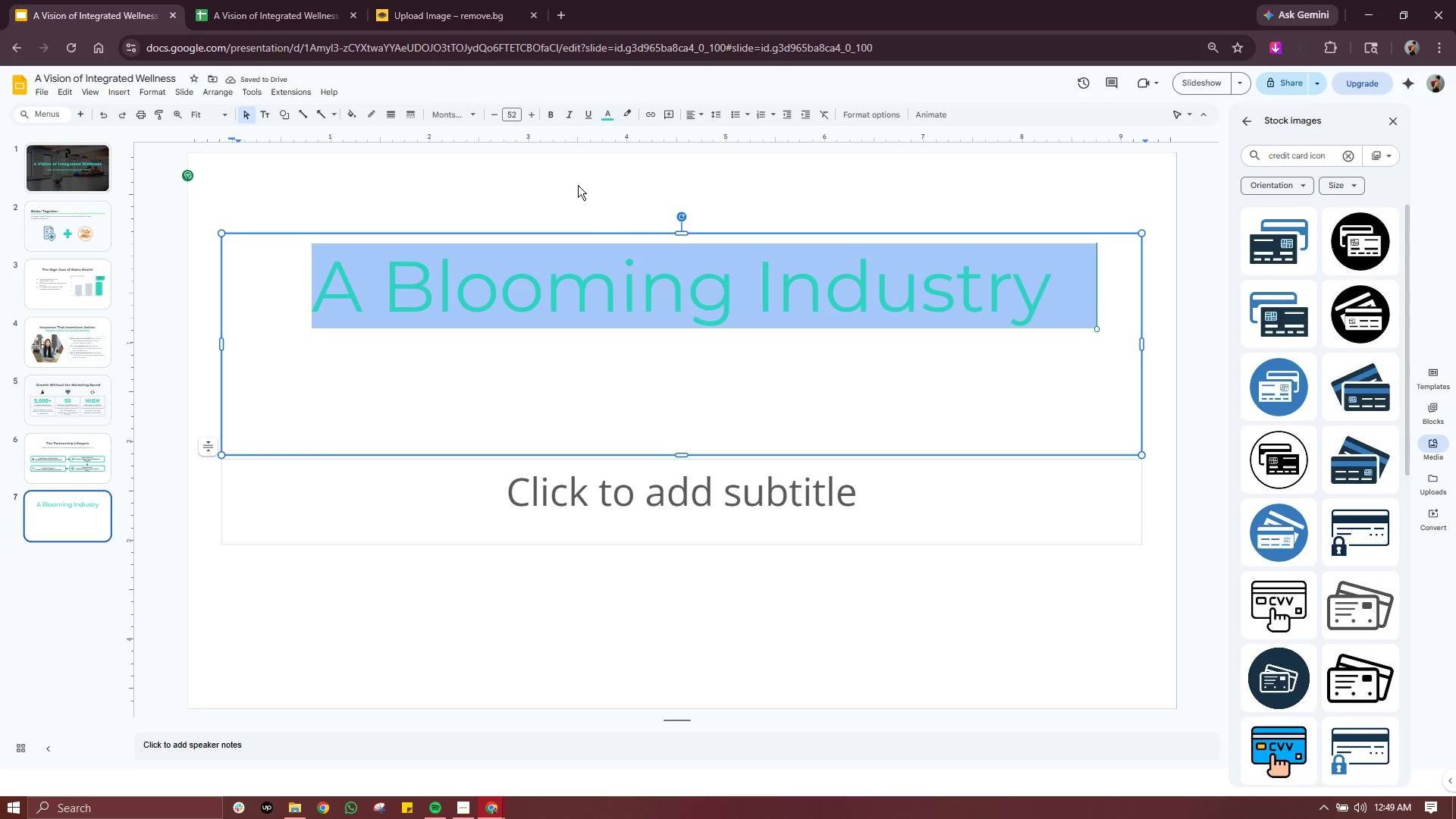 
left_click([610, 118])
 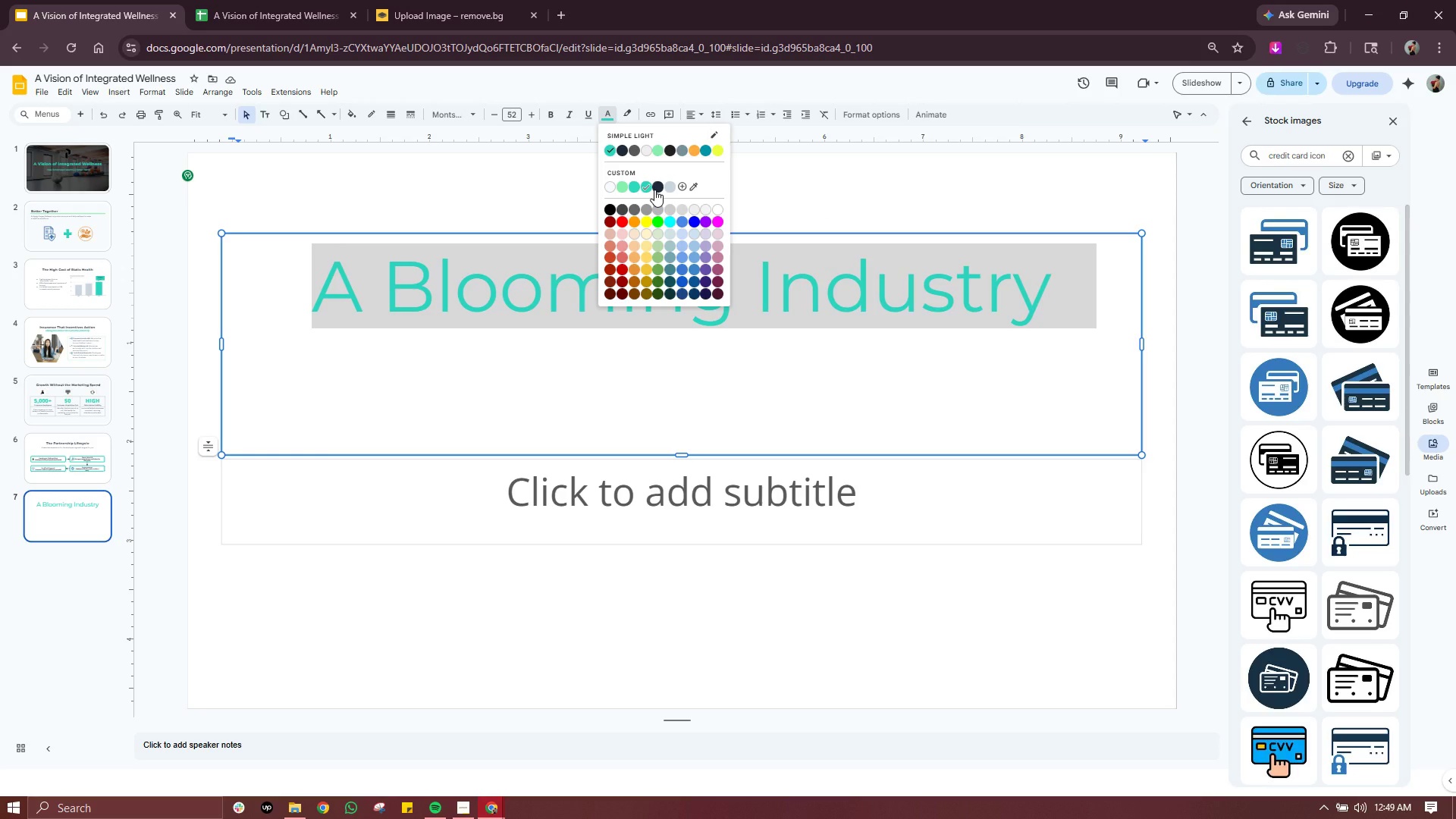 
left_click([654, 190])
 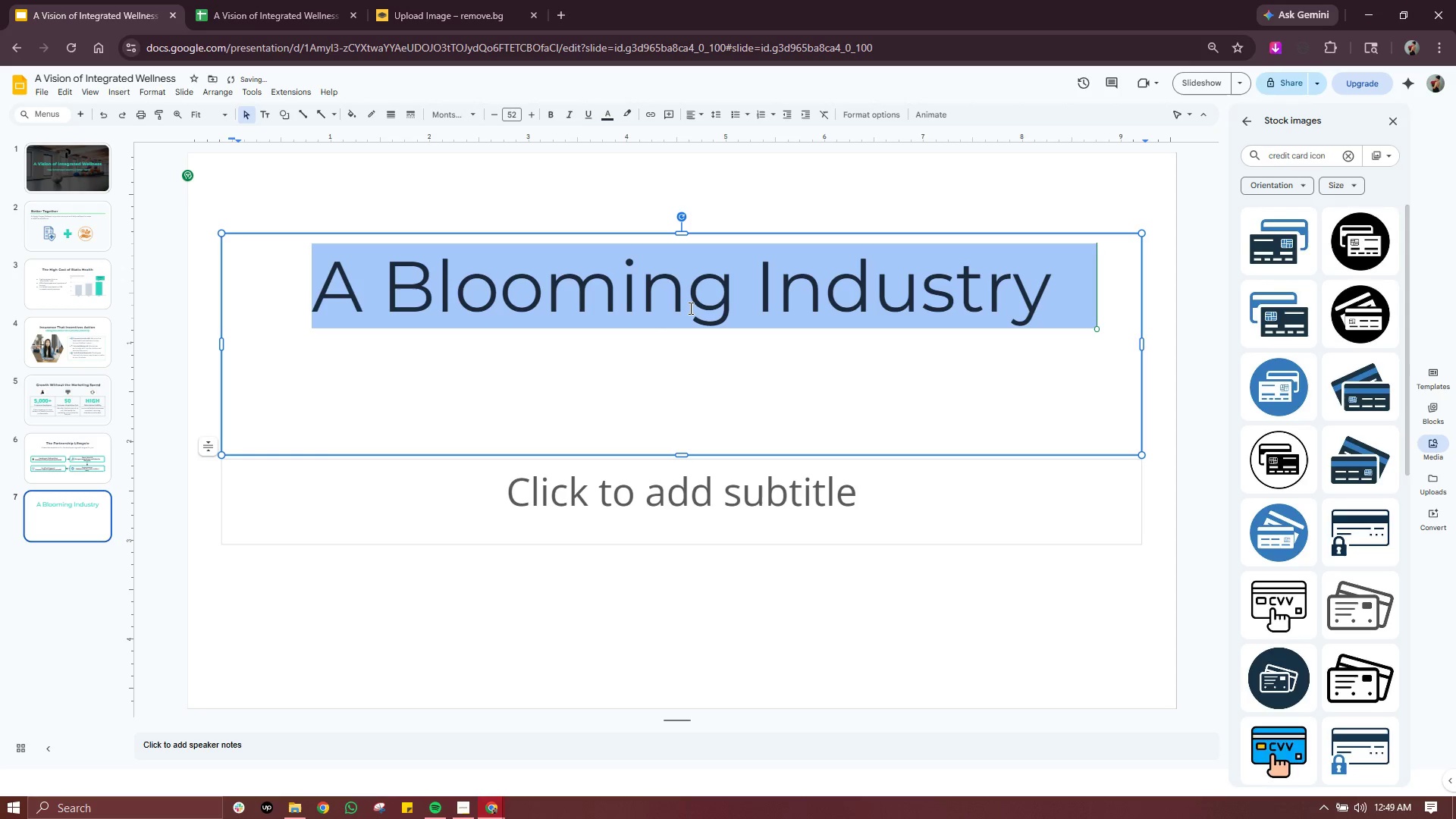 
double_click([689, 308])
 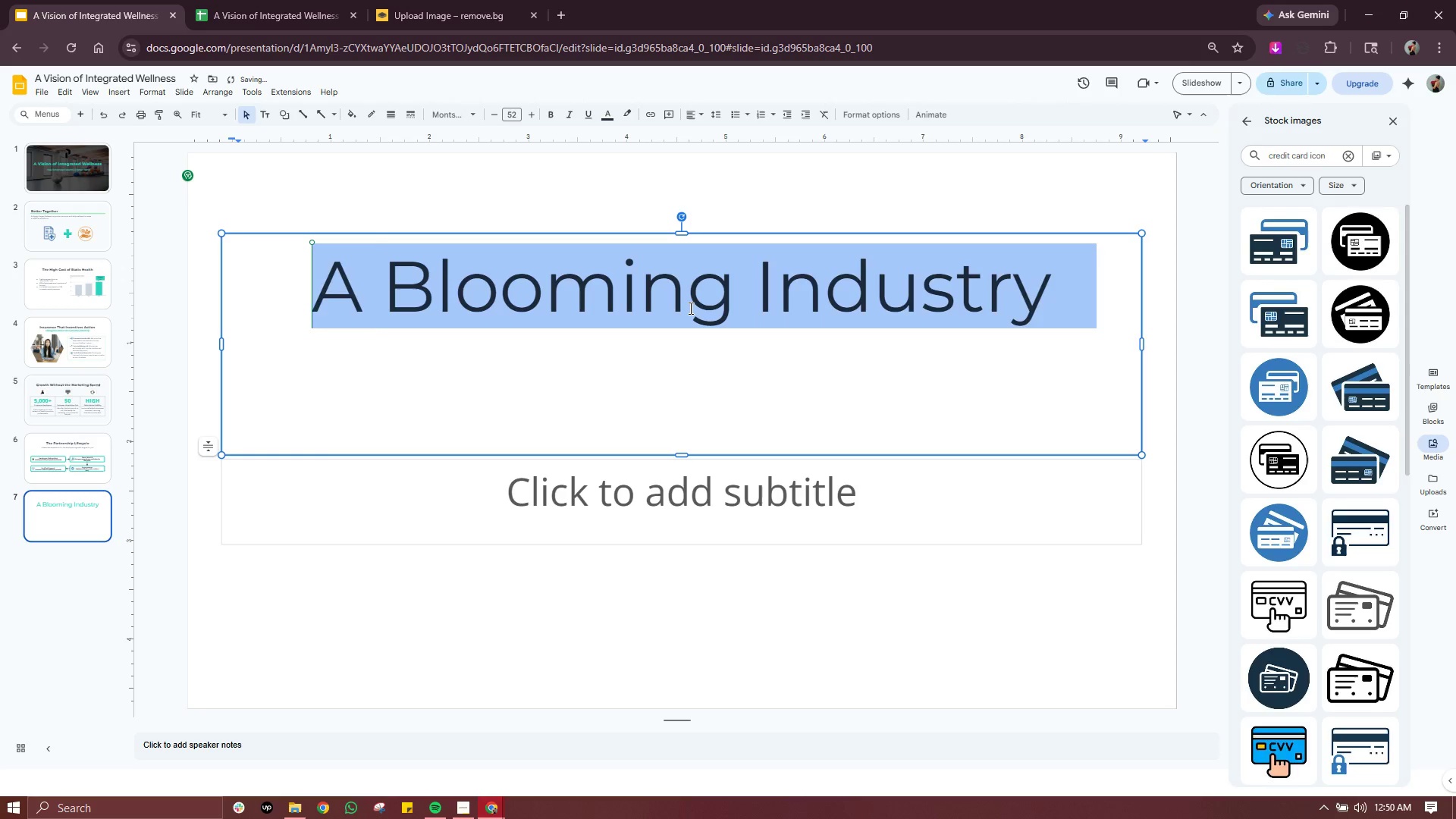 
triple_click([689, 308])
 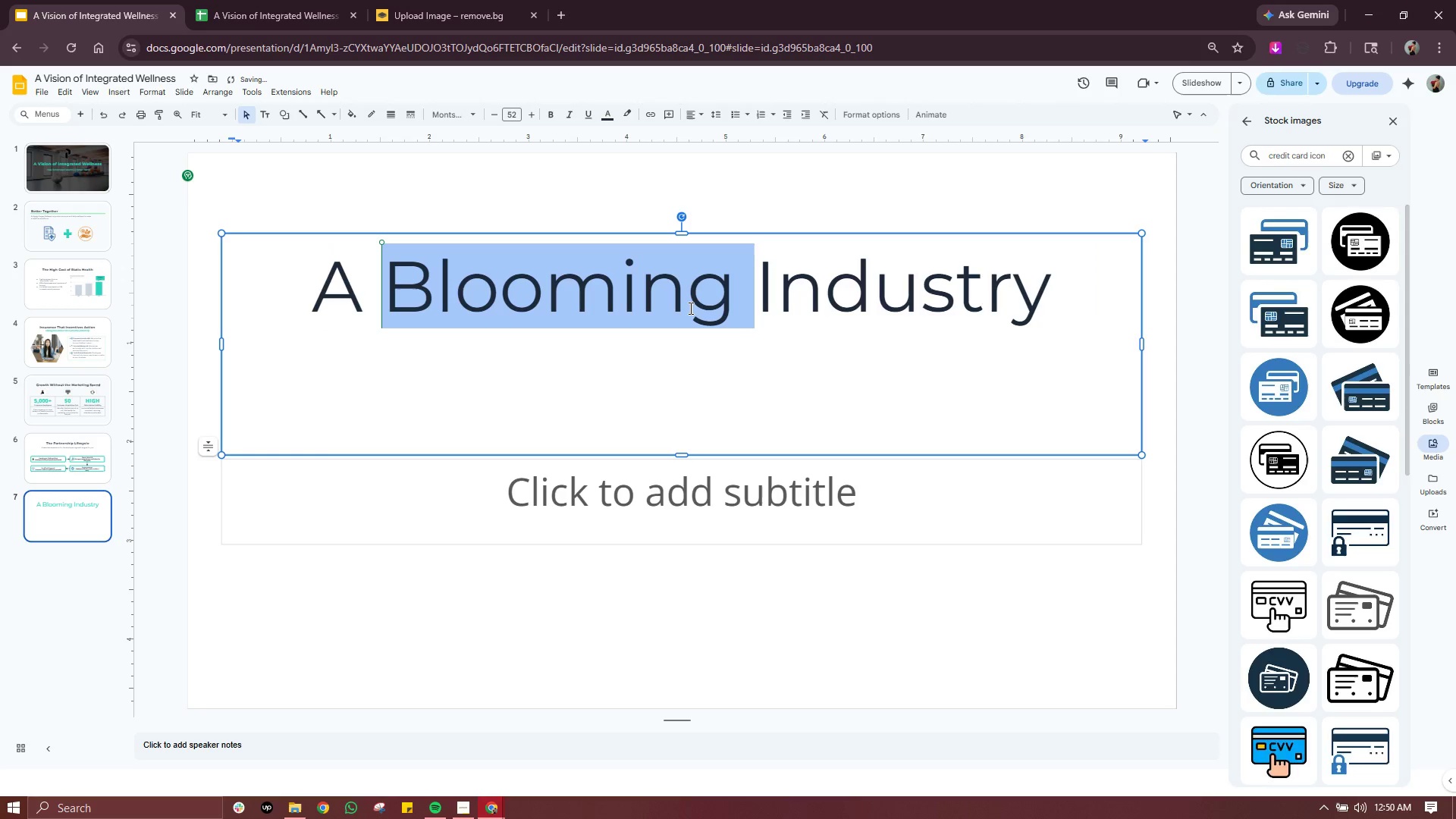 
triple_click([689, 308])
 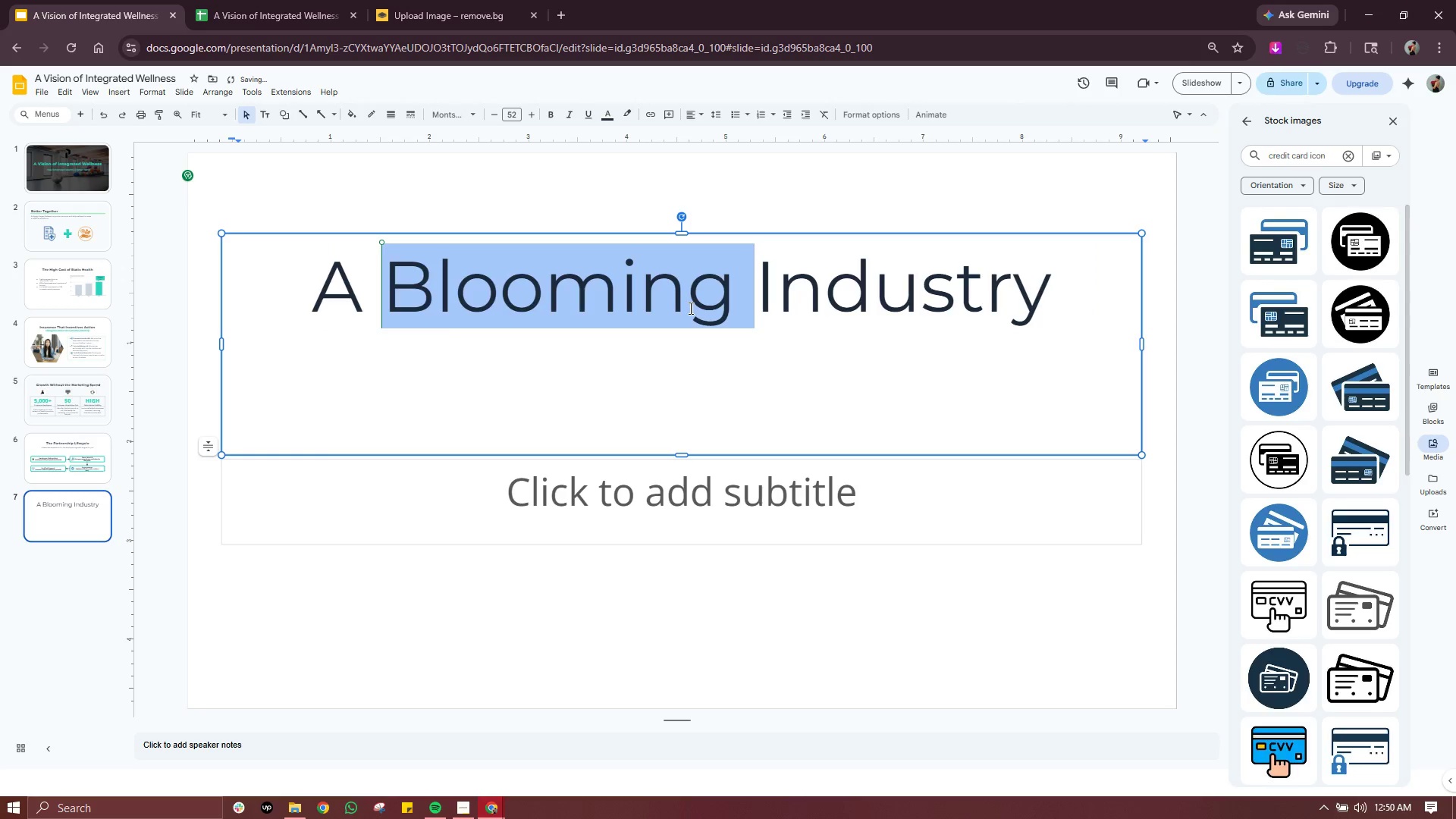 
double_click([689, 308])
 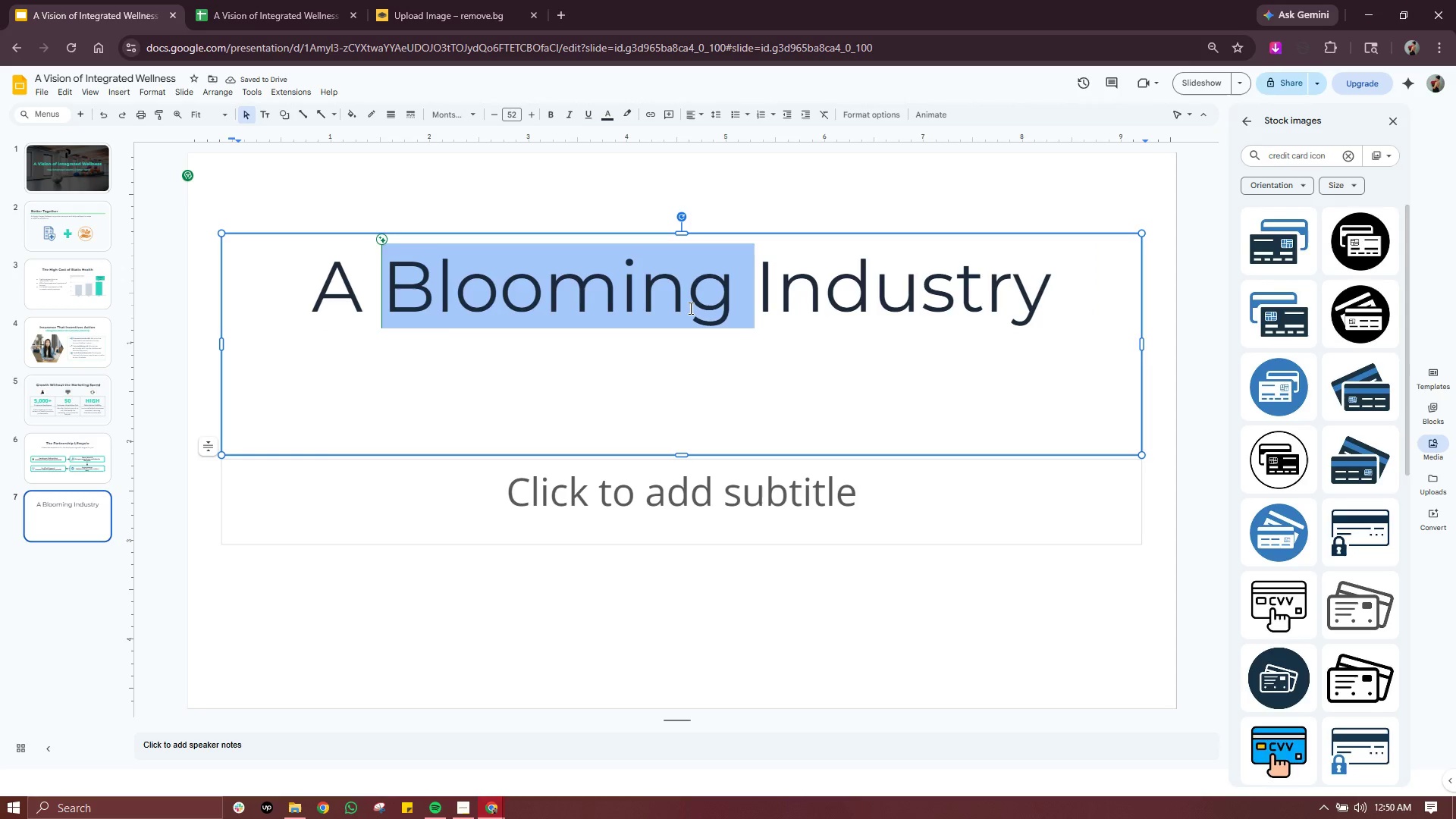 
left_click([689, 308])
 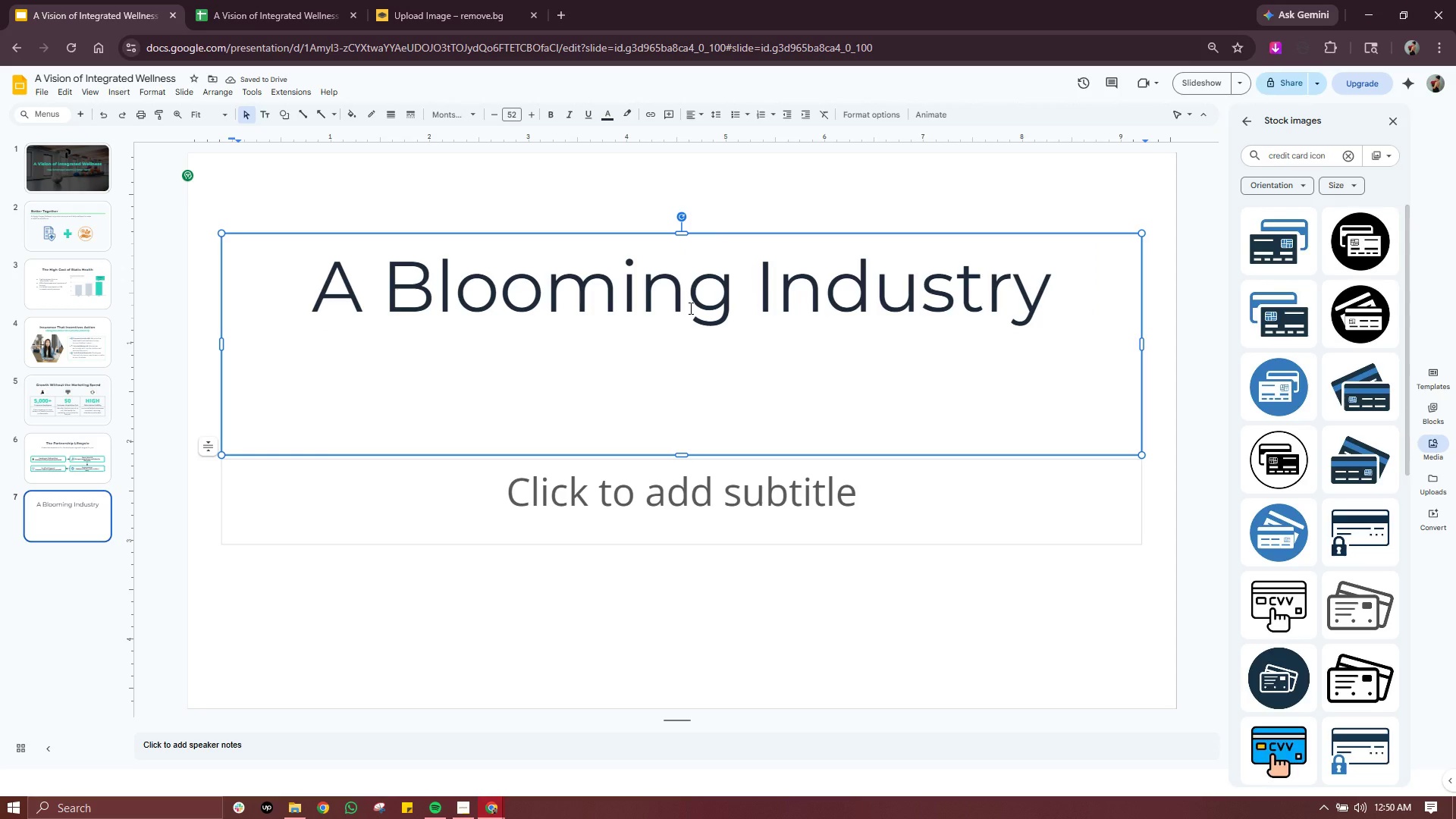 
key(Control+A)
 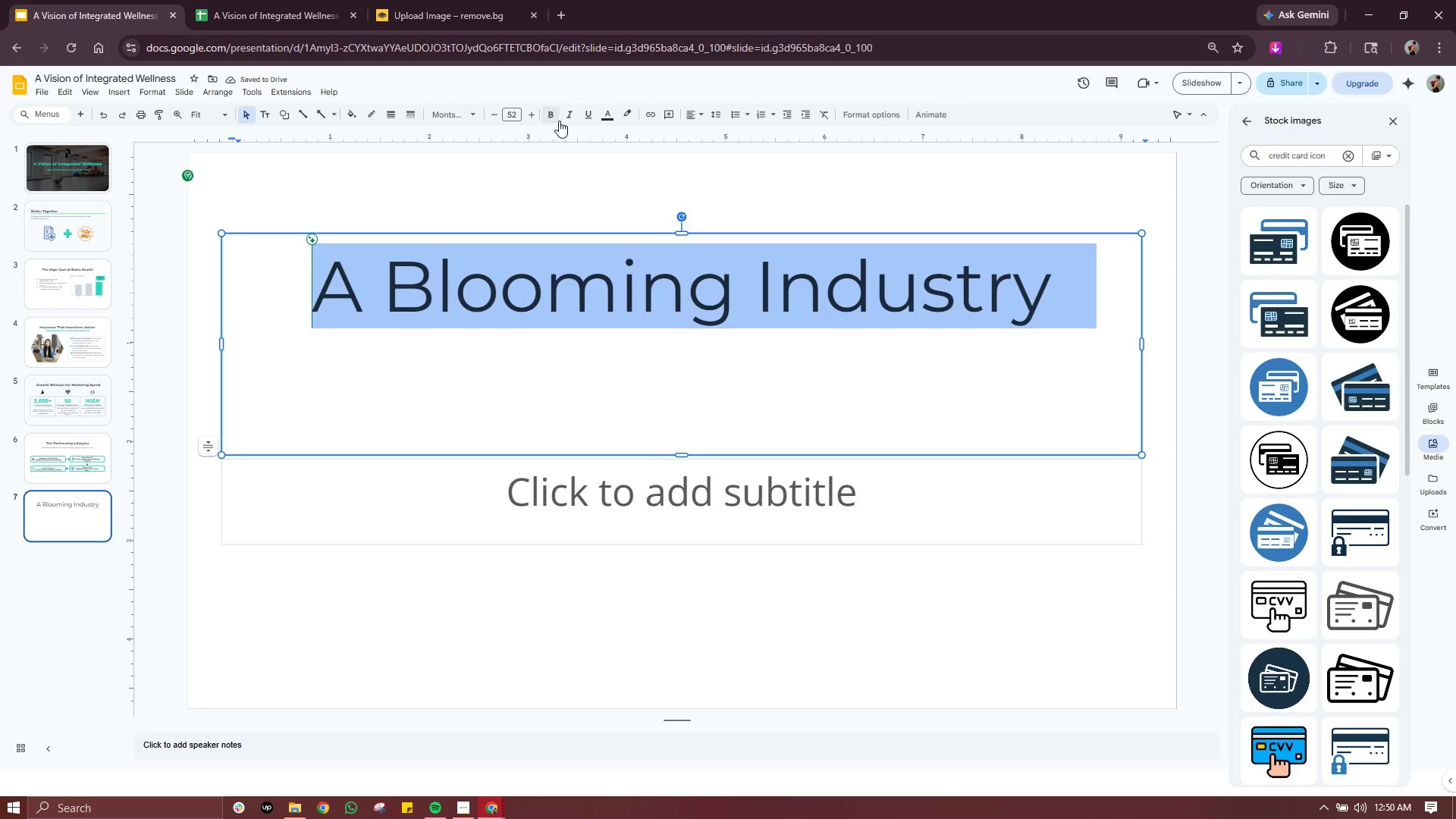 
left_click([554, 118])
 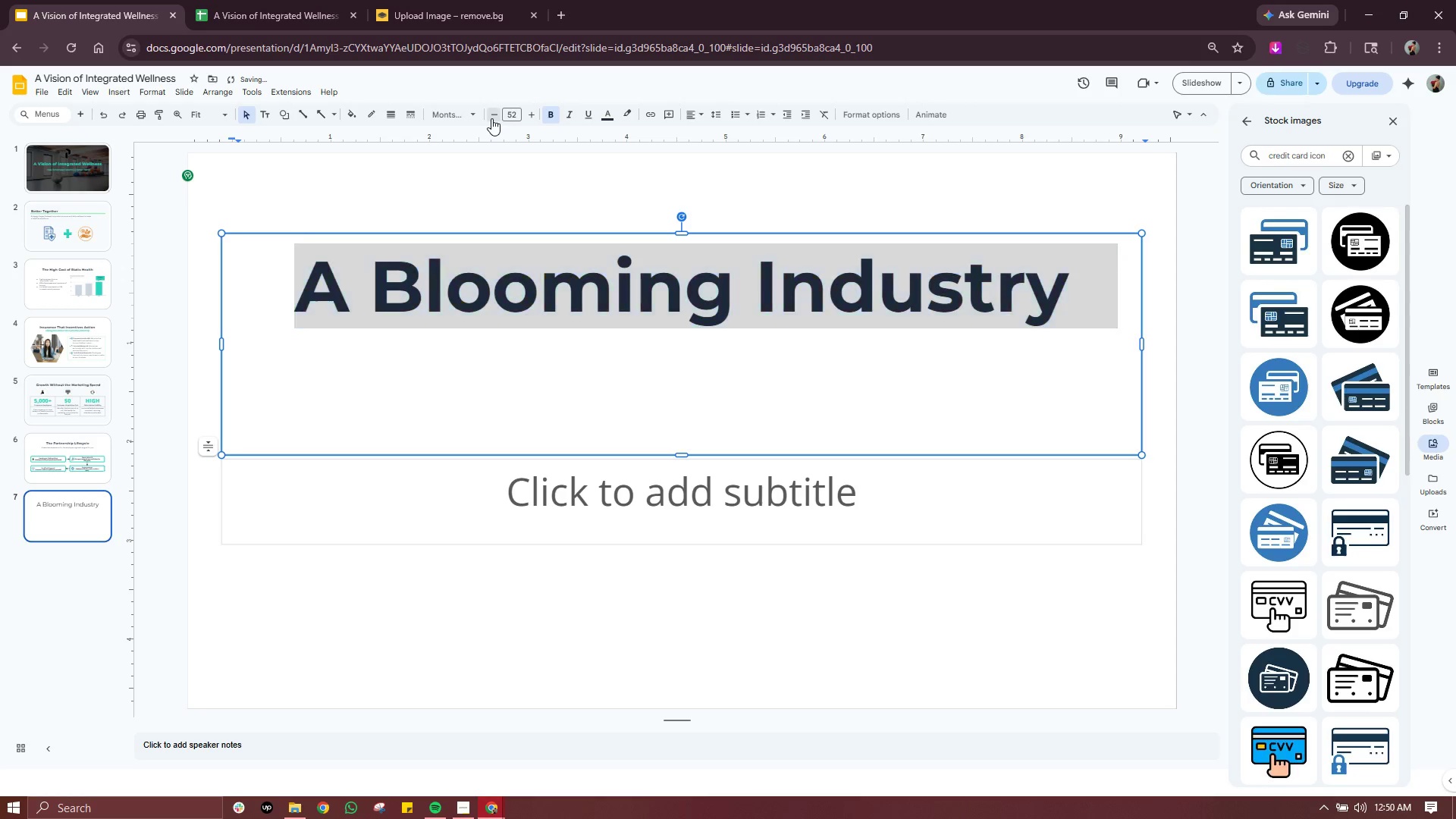 
double_click([491, 118])
 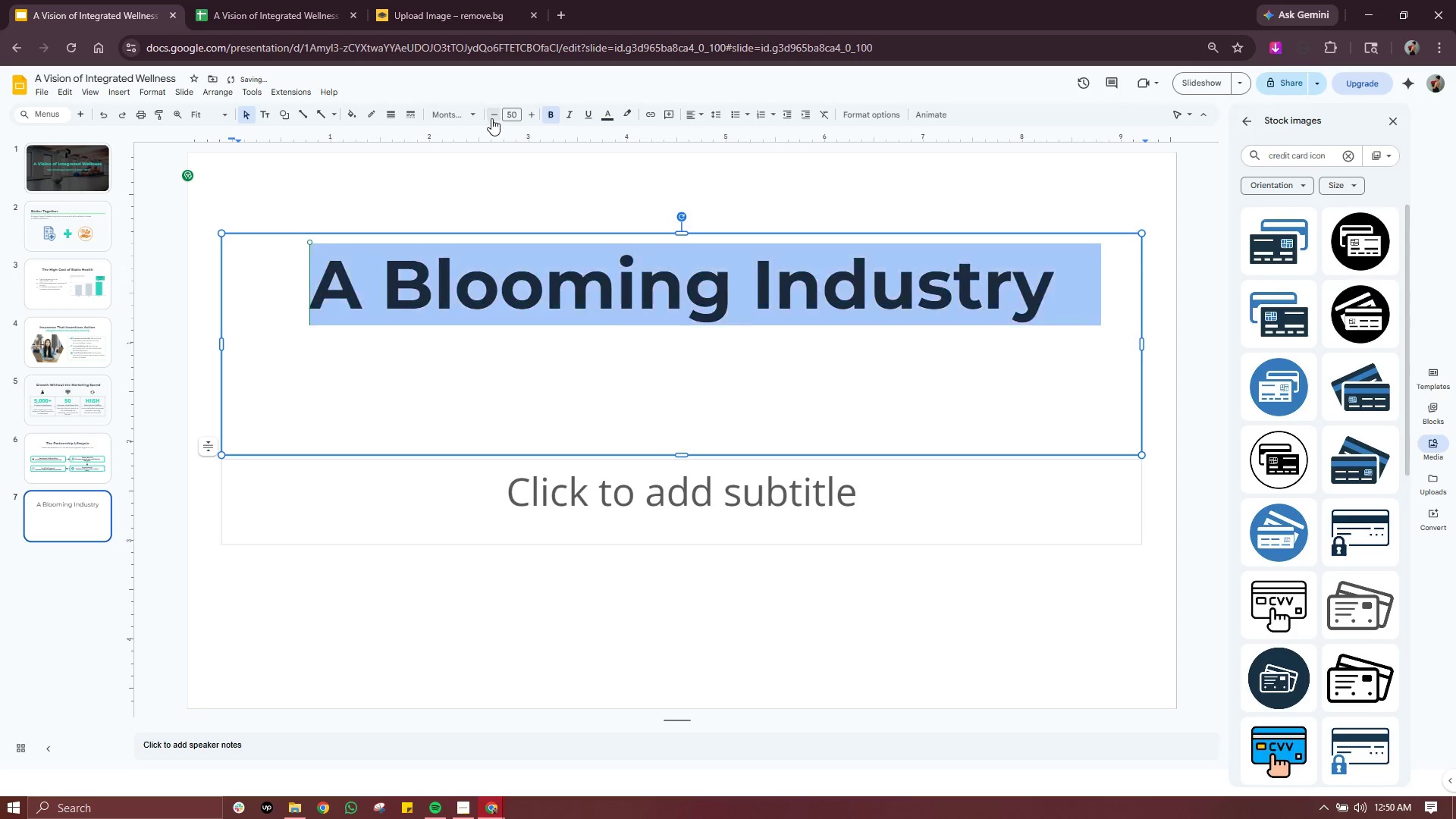 
triple_click([491, 118])
 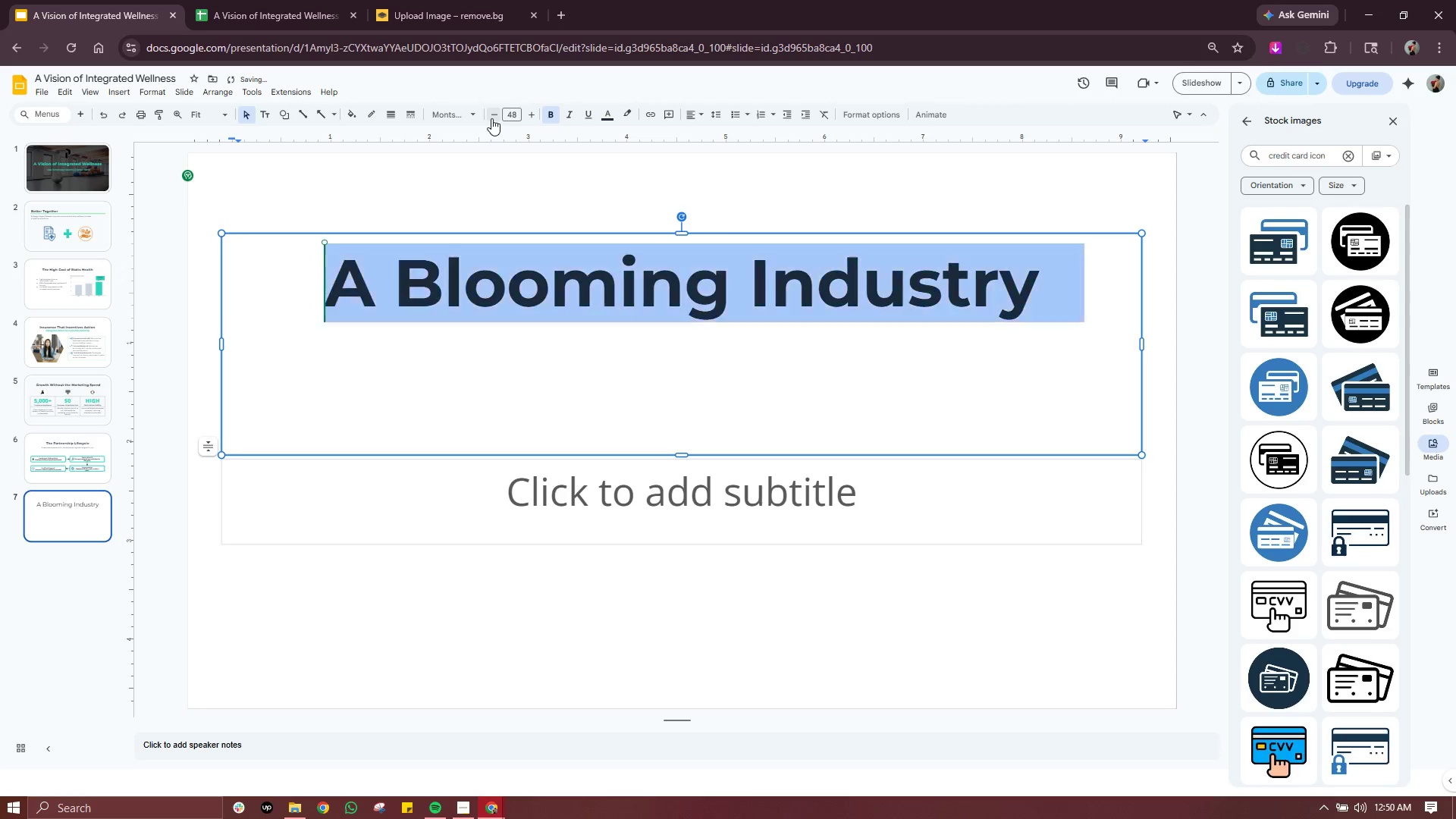 
triple_click([491, 118])
 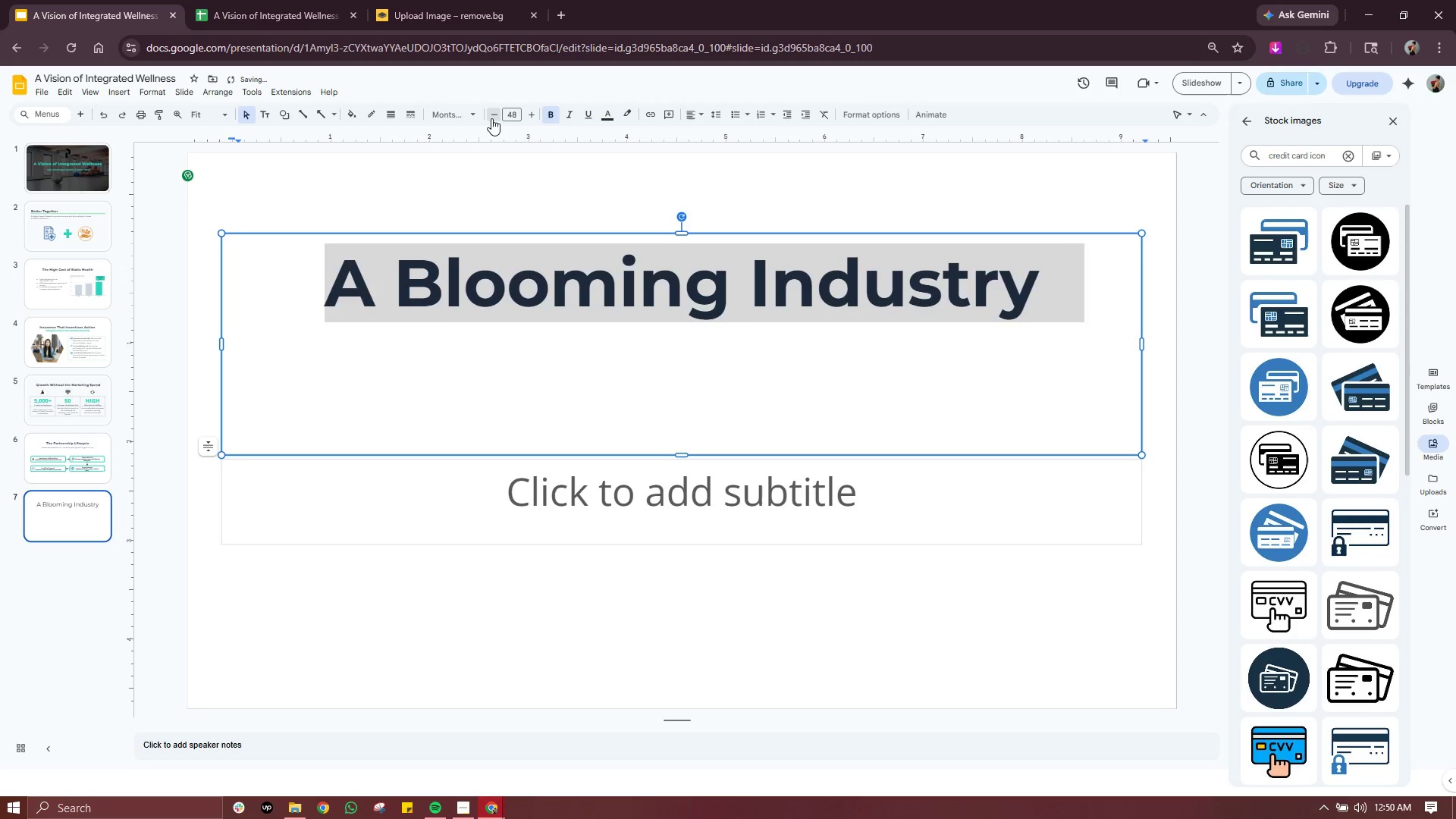 
triple_click([491, 118])
 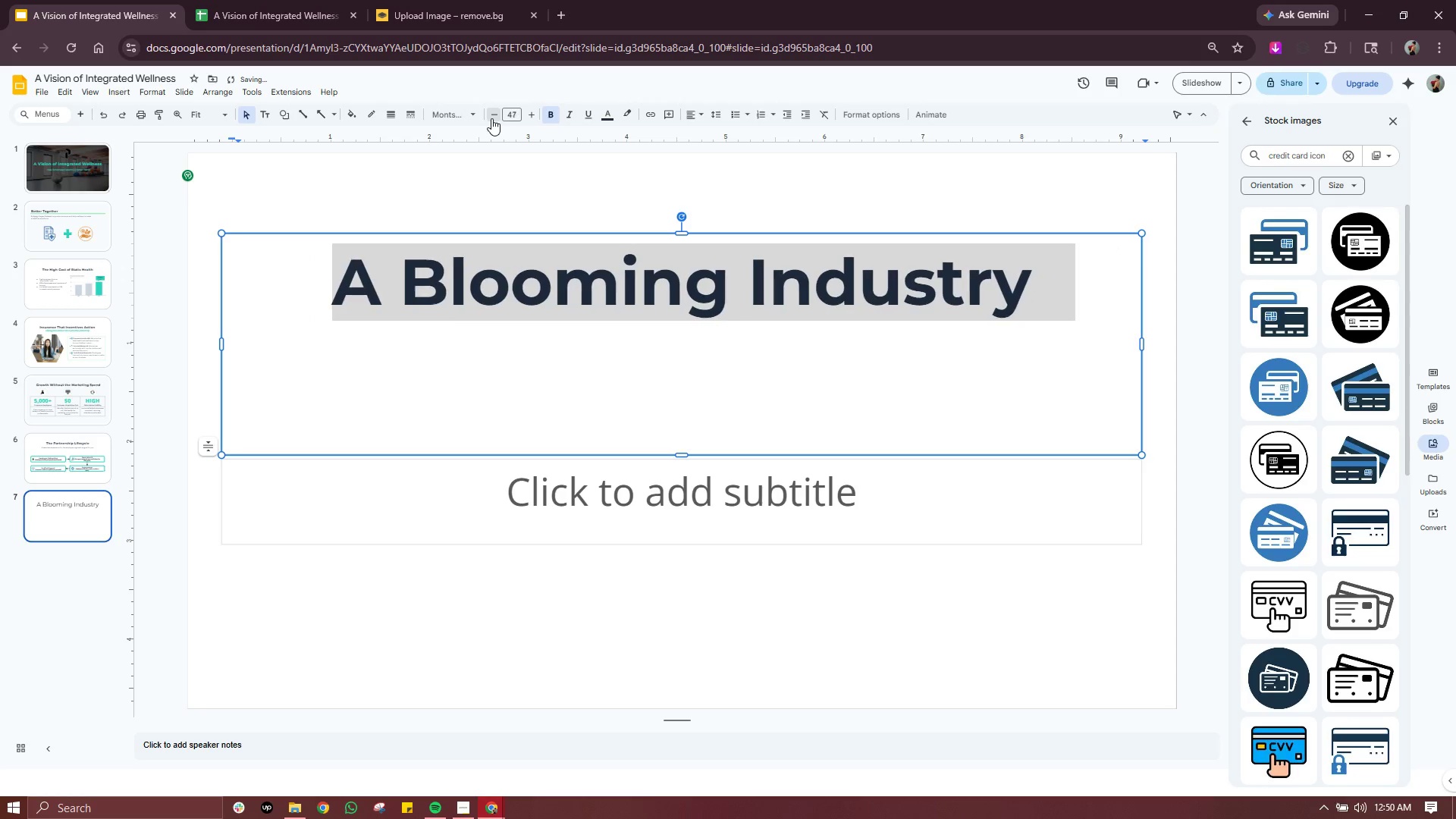 
triple_click([491, 118])
 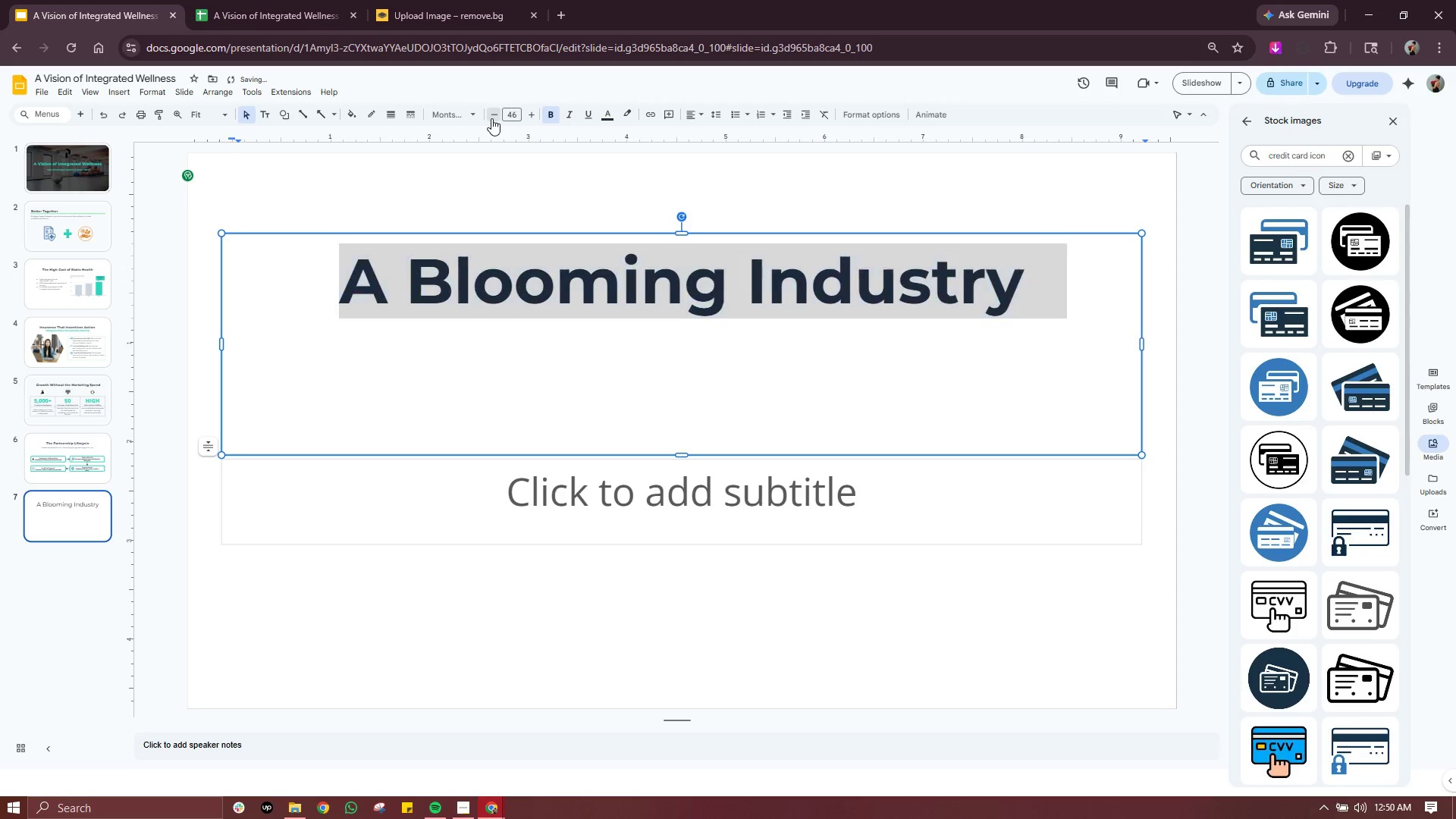 
triple_click([491, 118])
 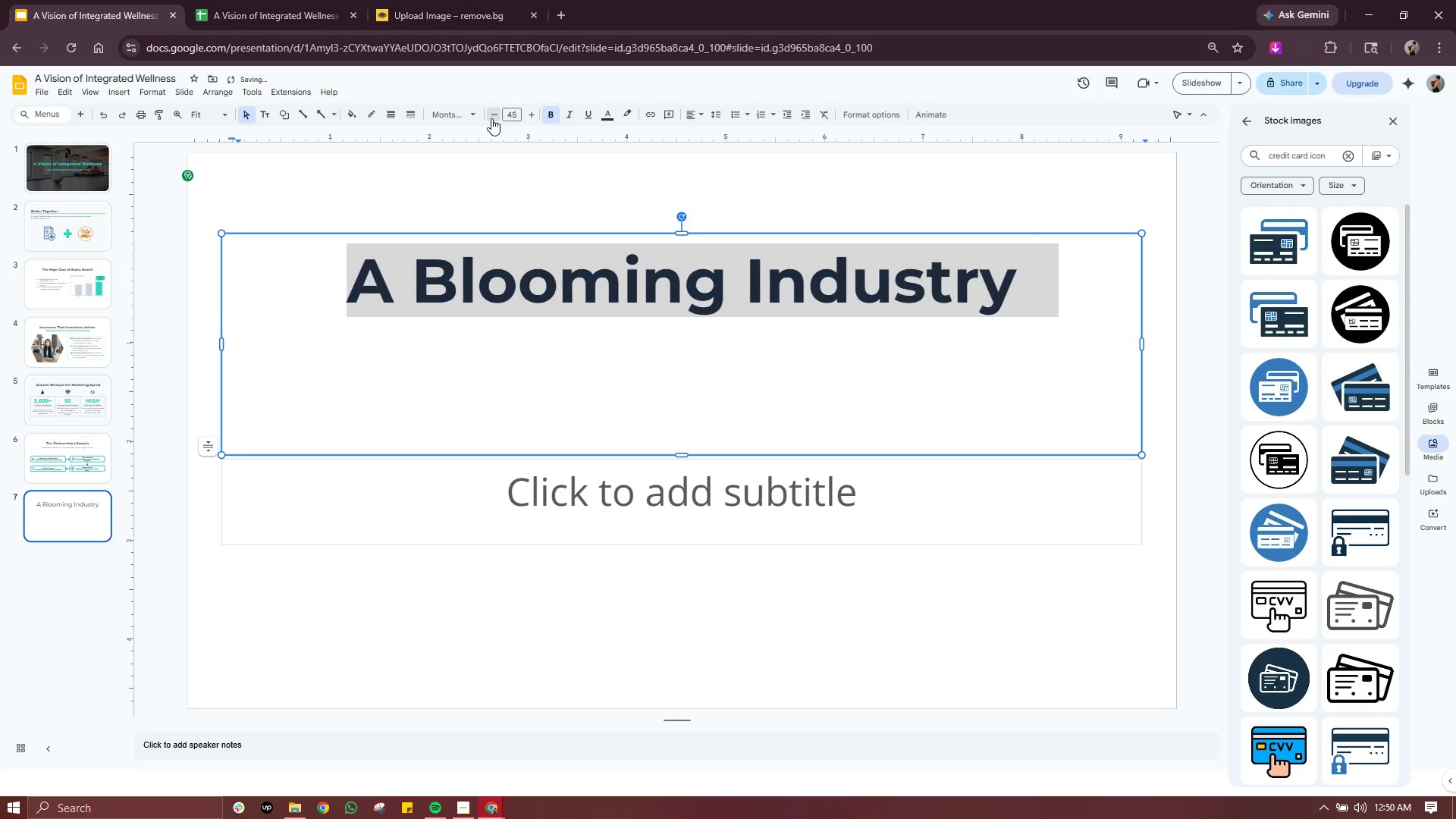 
triple_click([491, 118])
 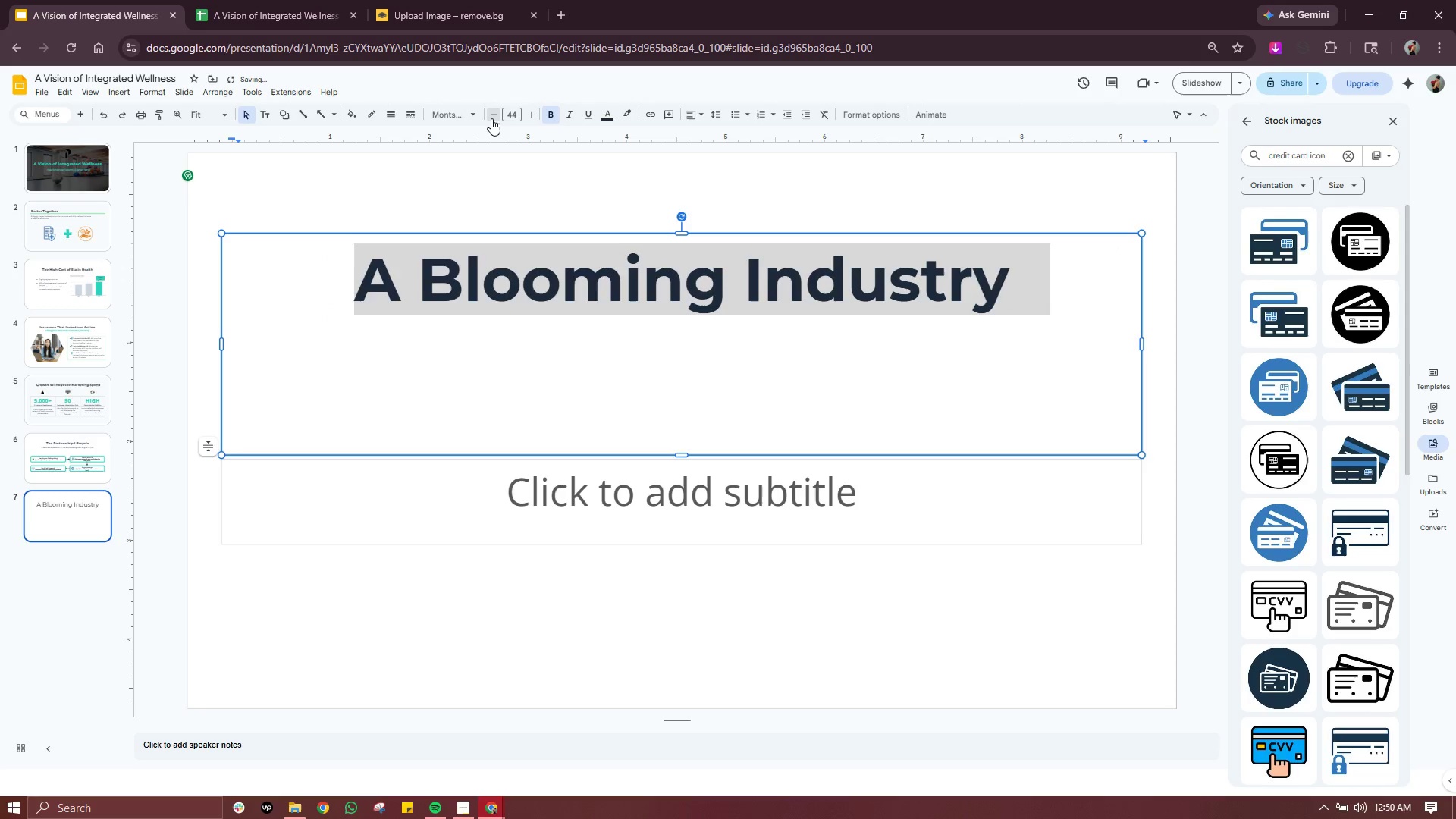 
triple_click([491, 118])
 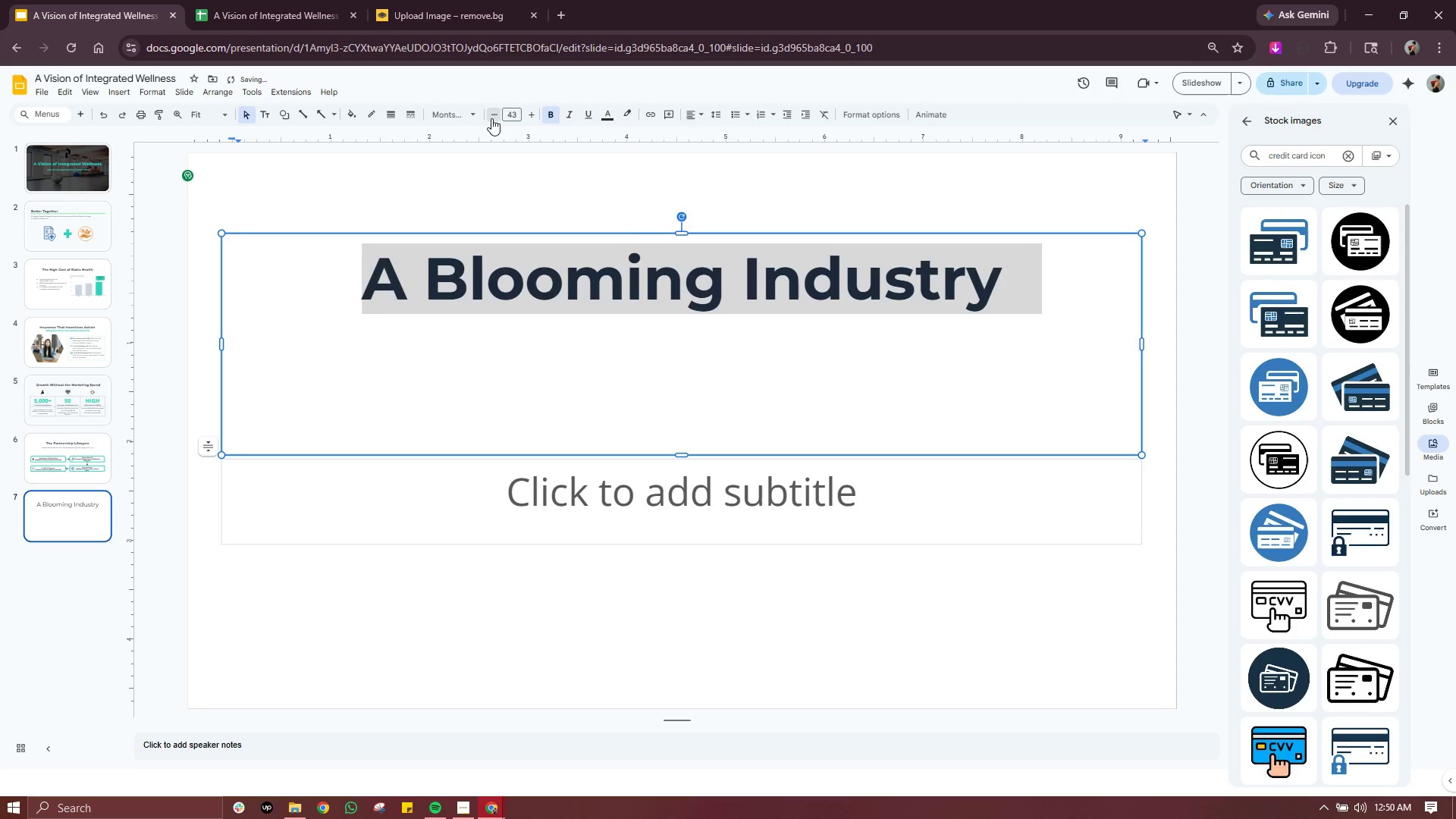 
triple_click([491, 118])
 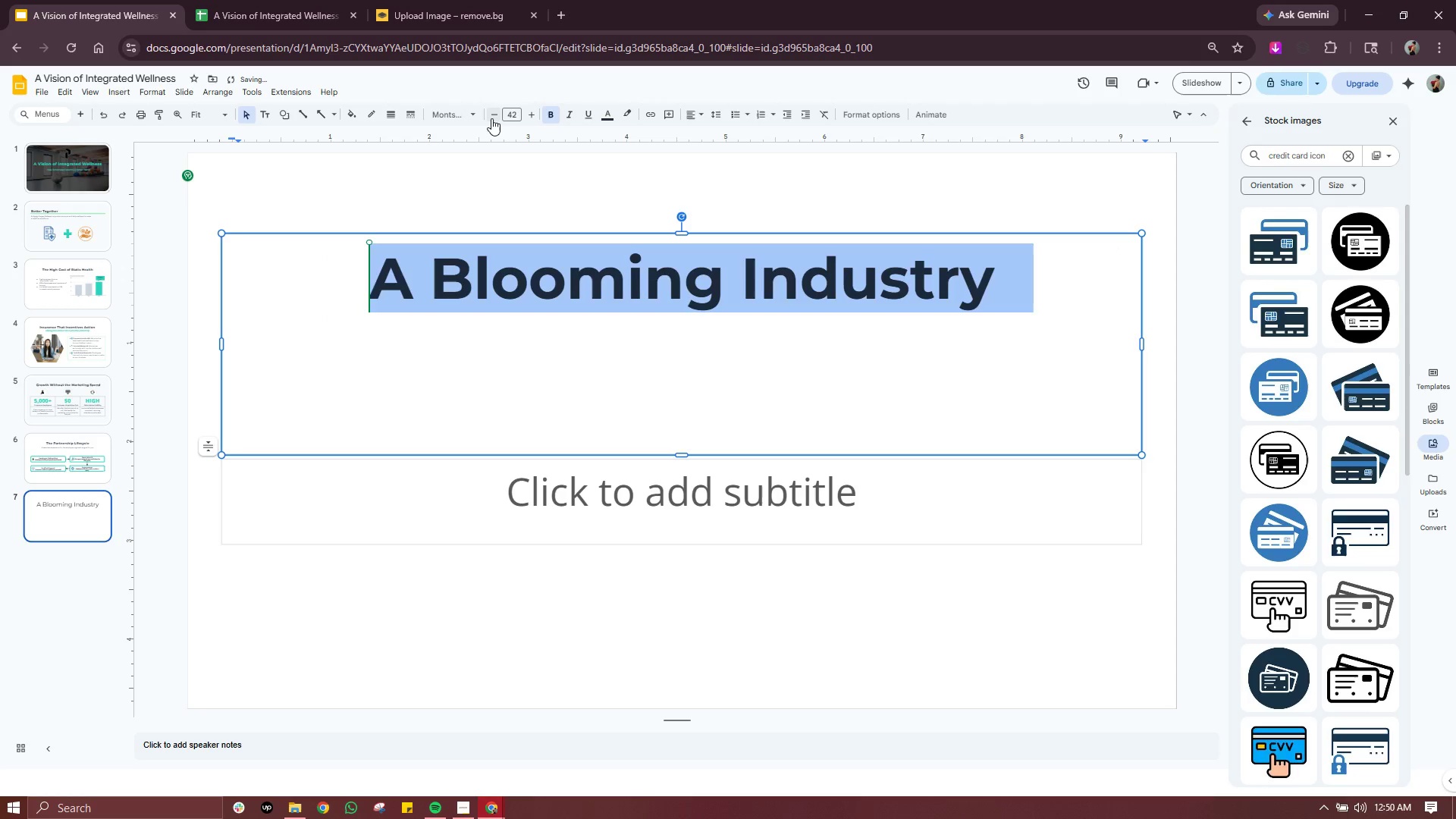 
triple_click([491, 118])
 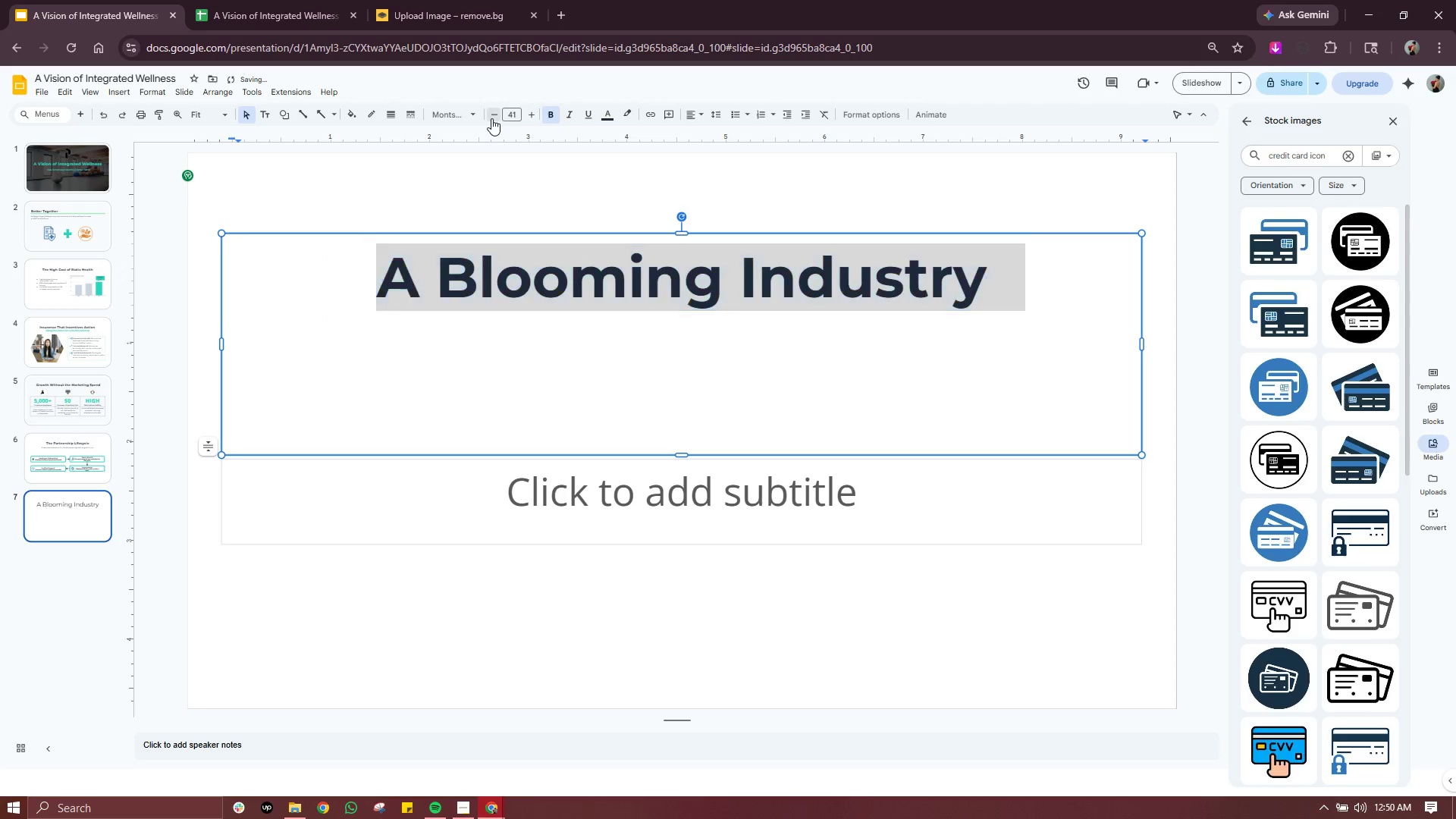 
triple_click([491, 118])
 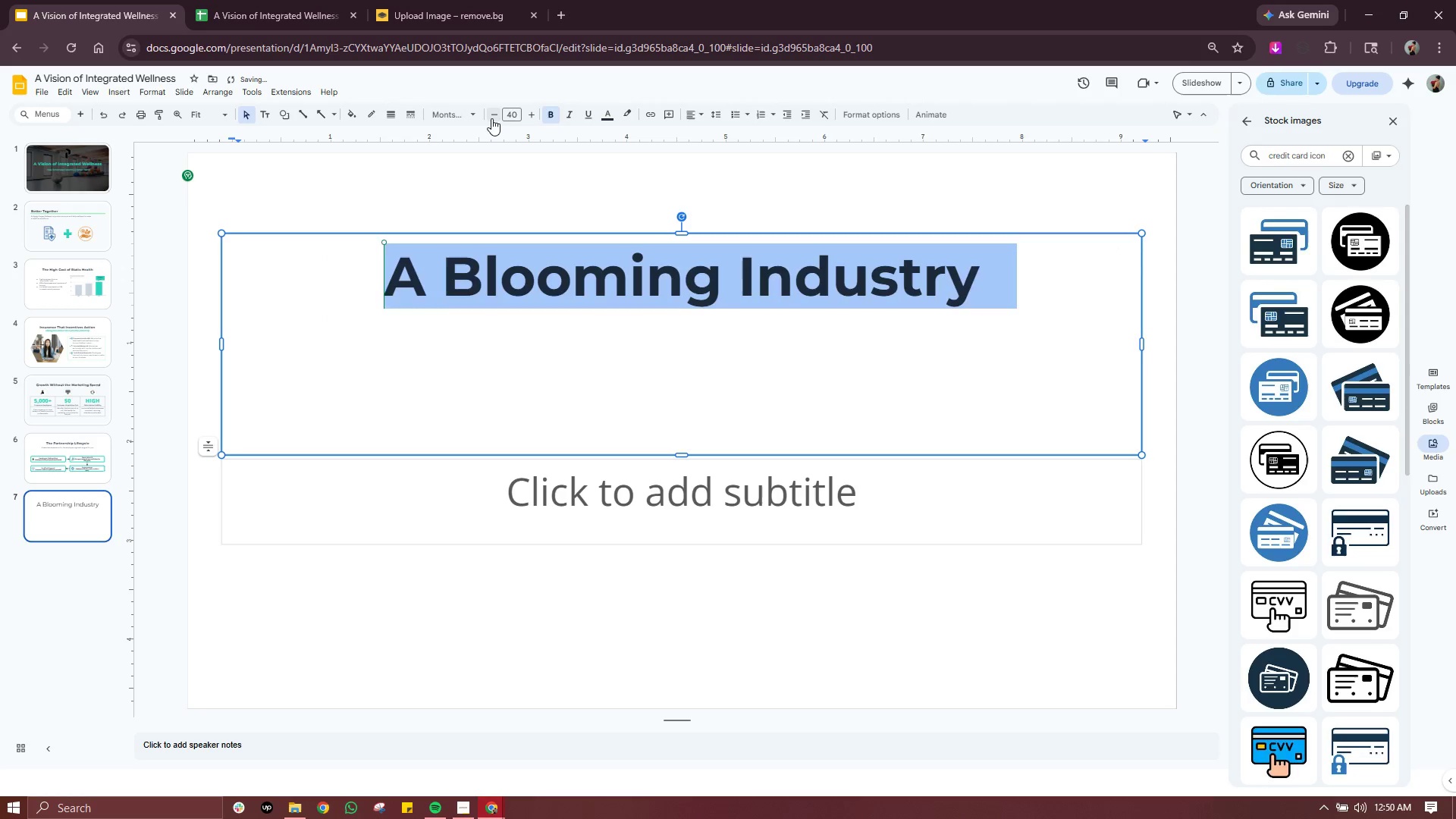 
triple_click([491, 118])
 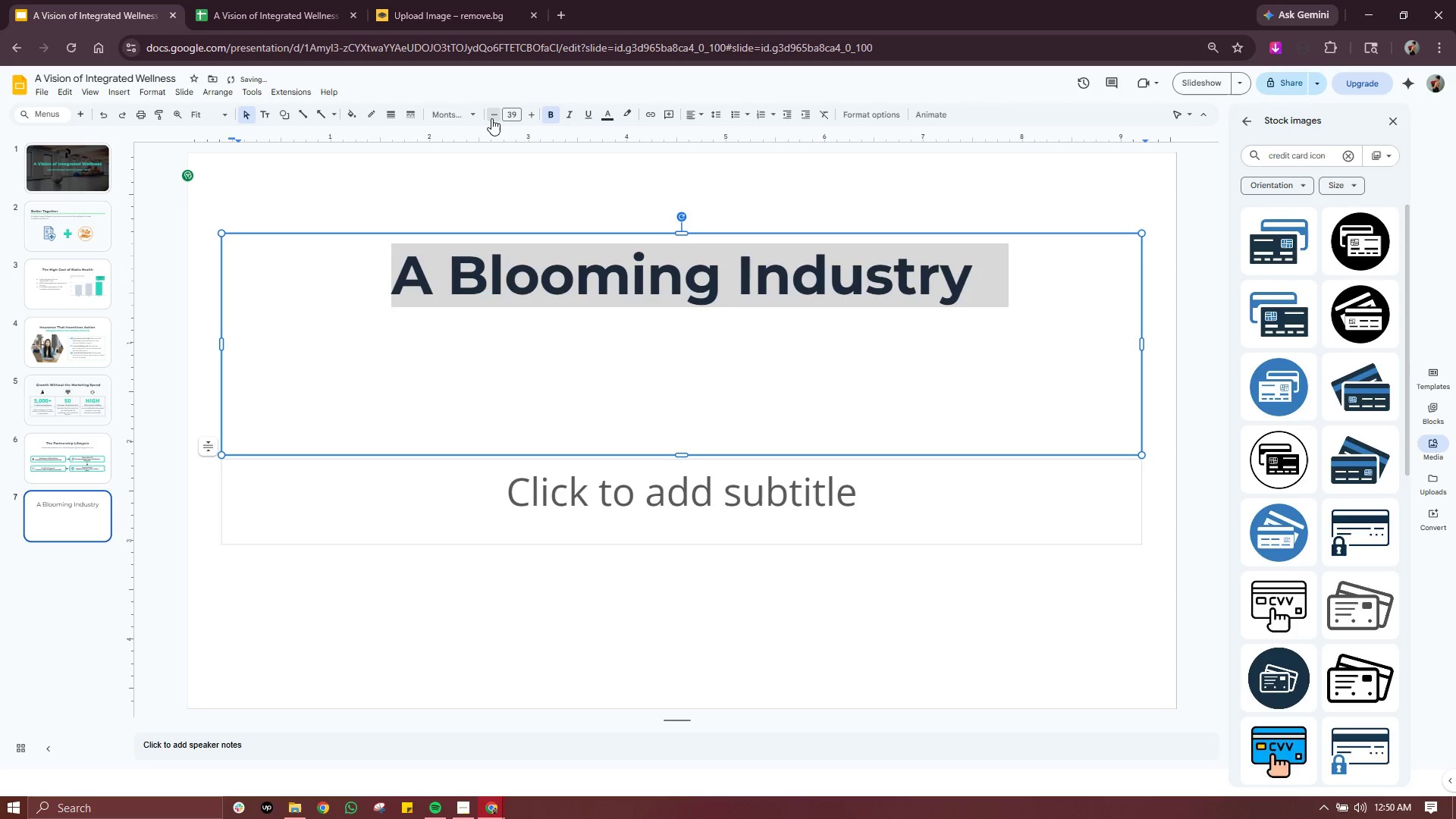 
triple_click([491, 118])
 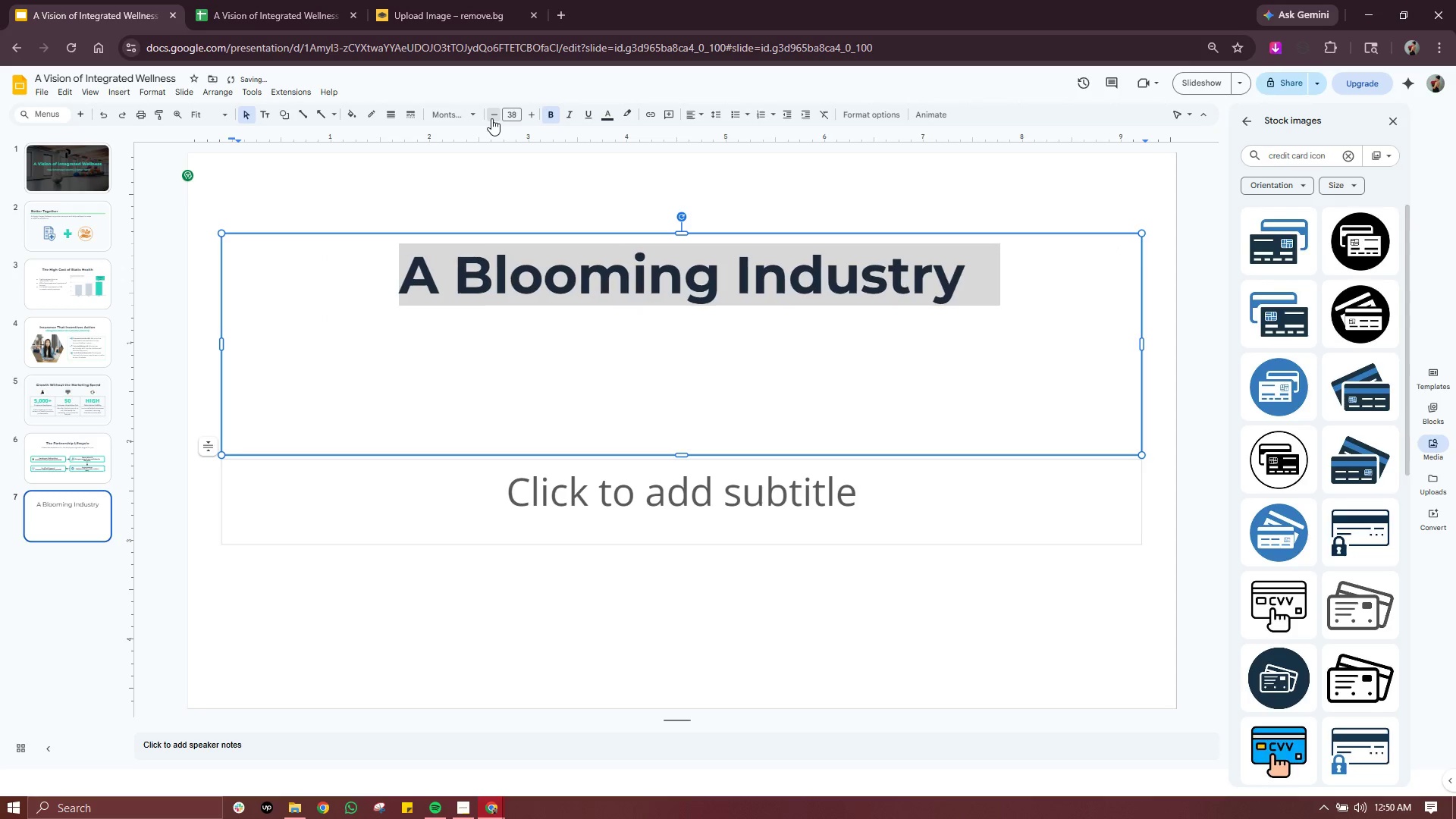 
triple_click([491, 118])
 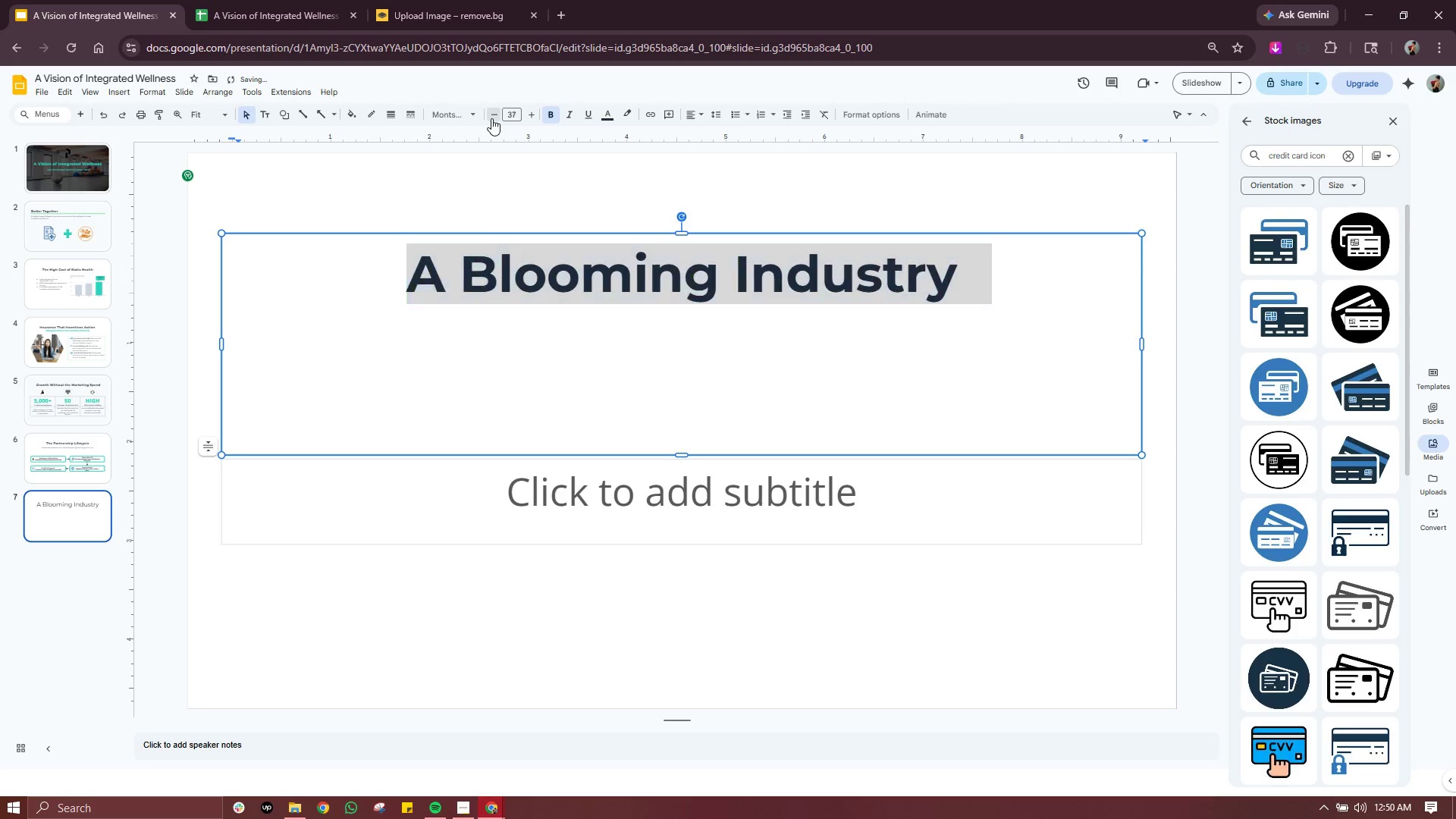 
triple_click([491, 118])
 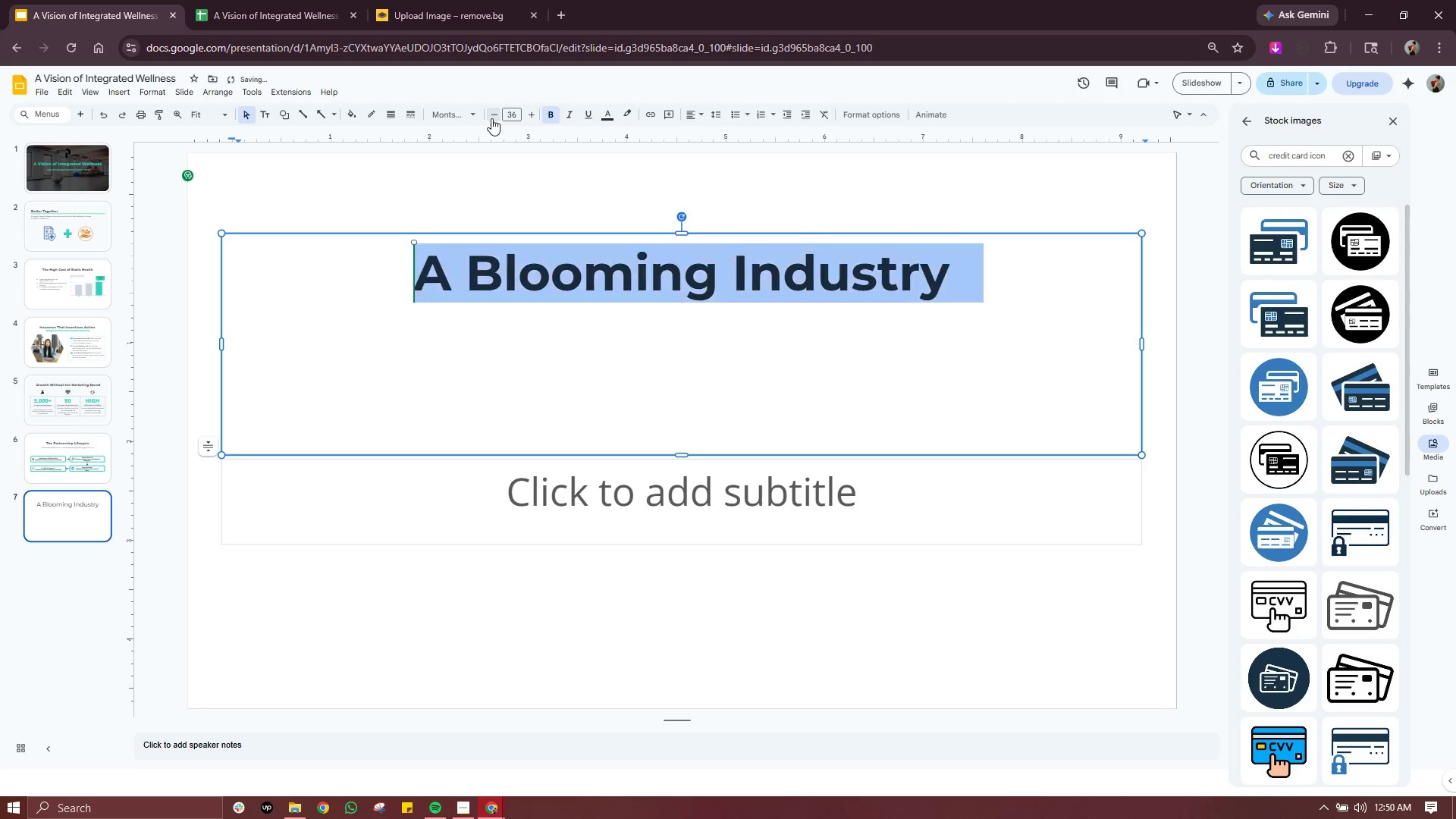 
triple_click([491, 118])
 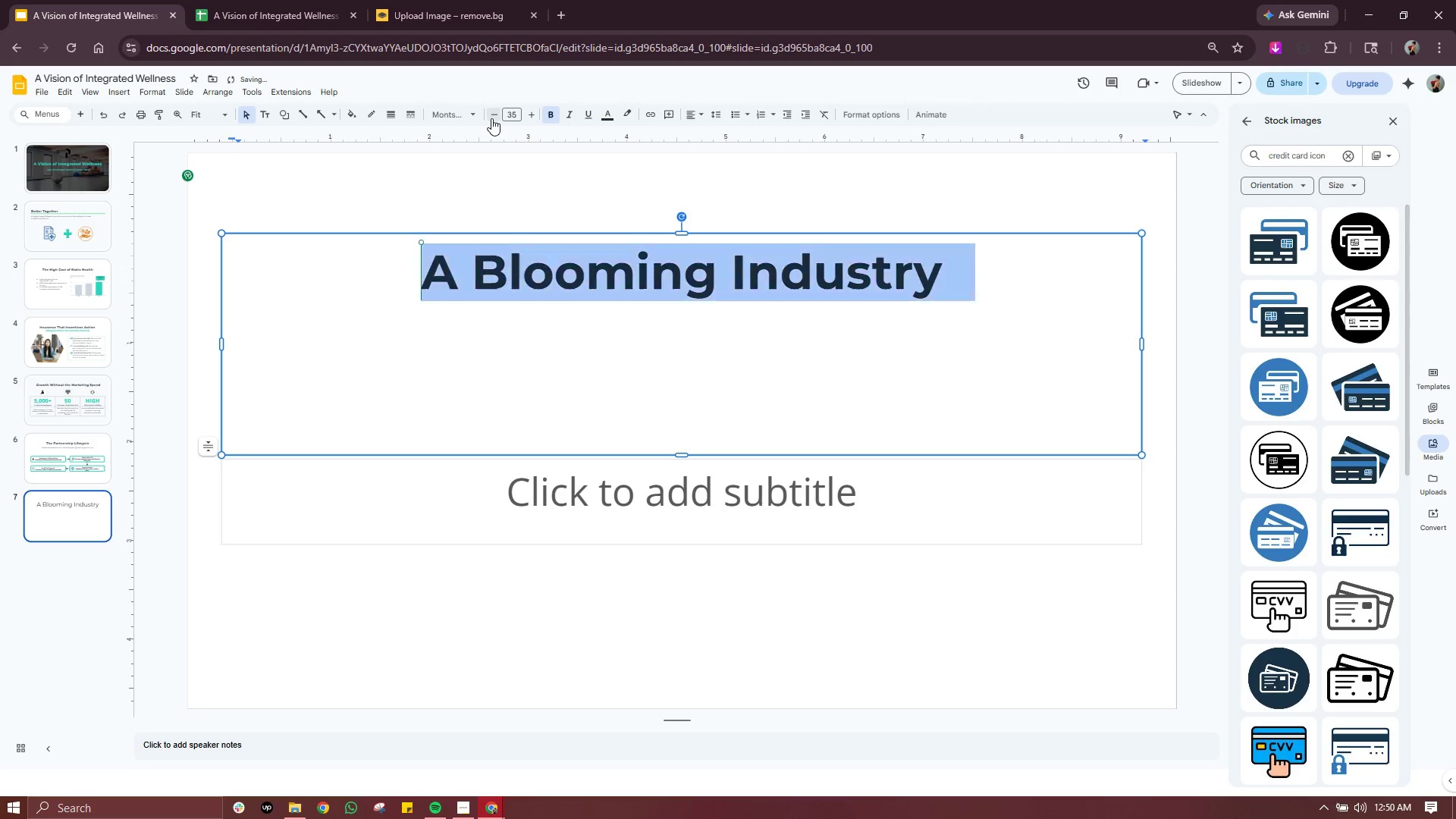 
triple_click([491, 118])
 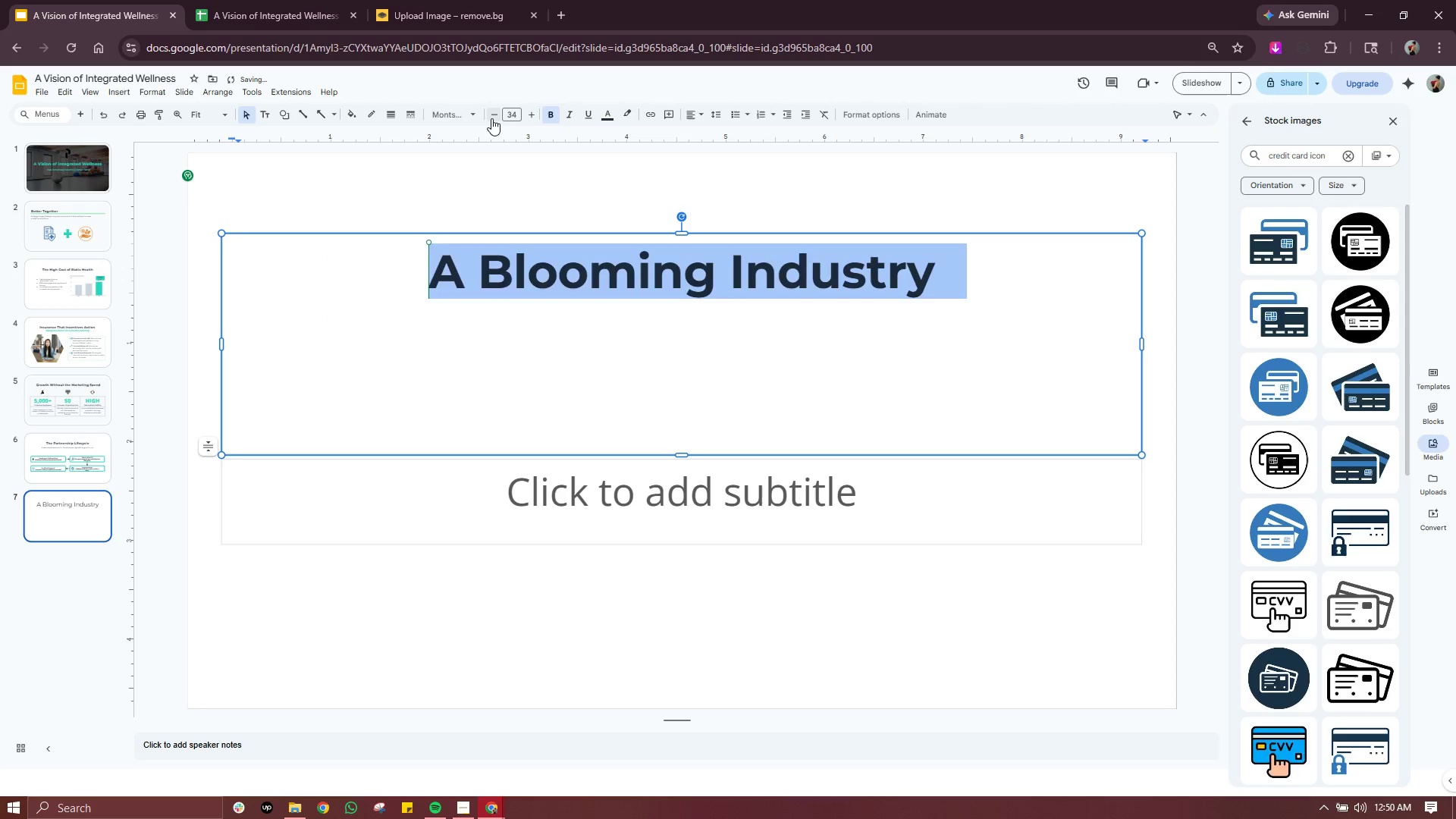 
triple_click([491, 118])
 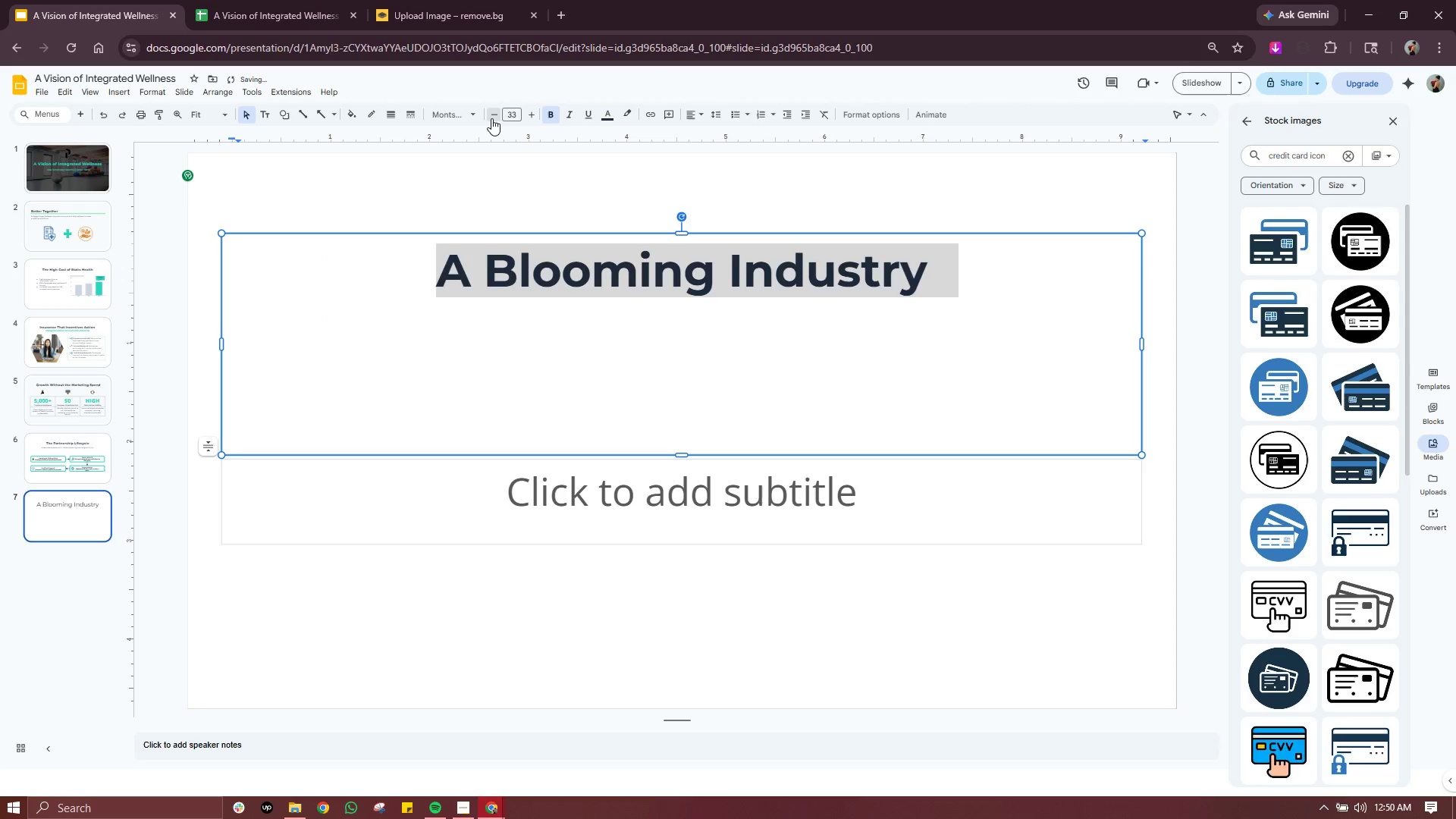 
triple_click([491, 118])
 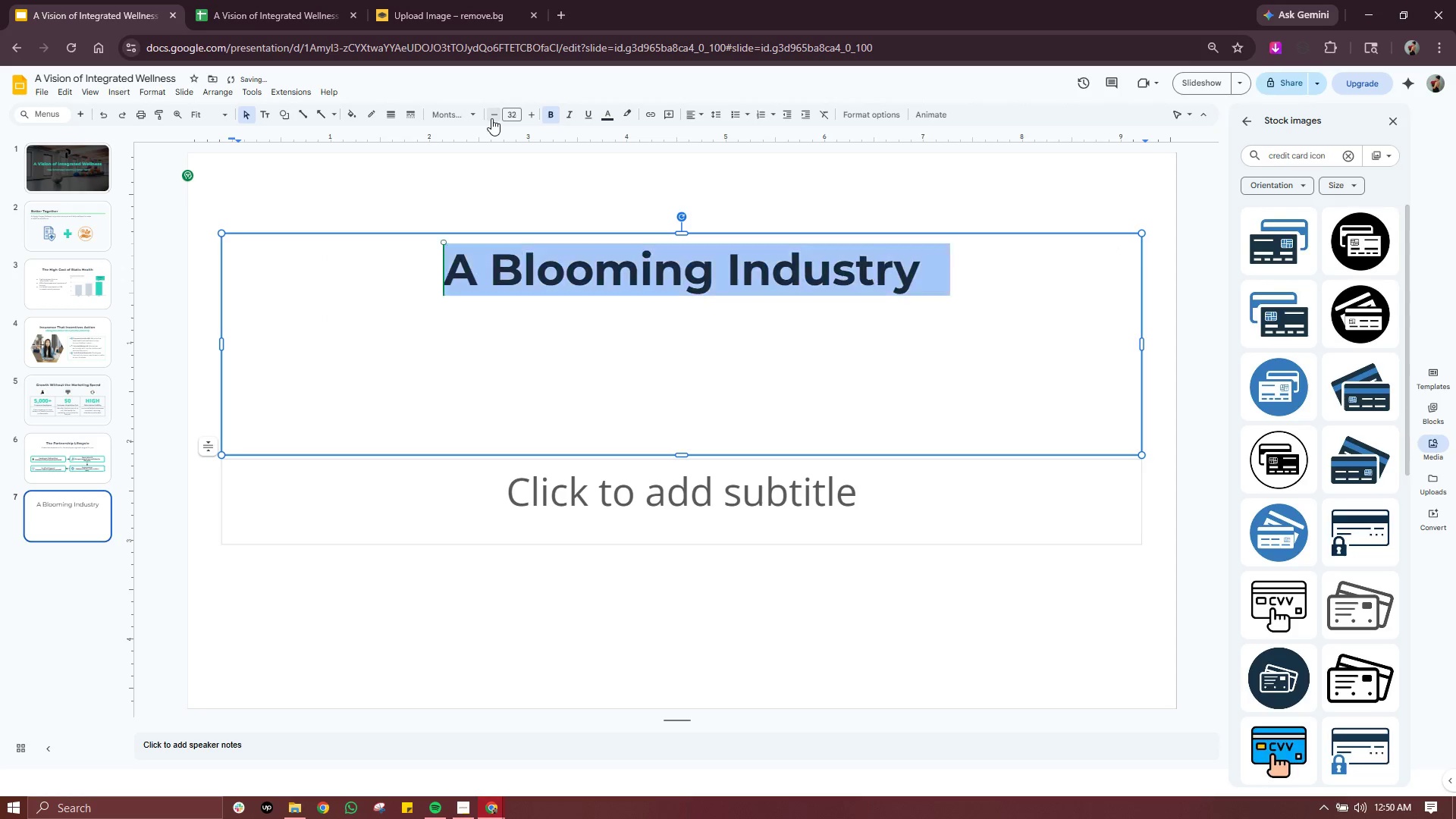 
triple_click([491, 118])
 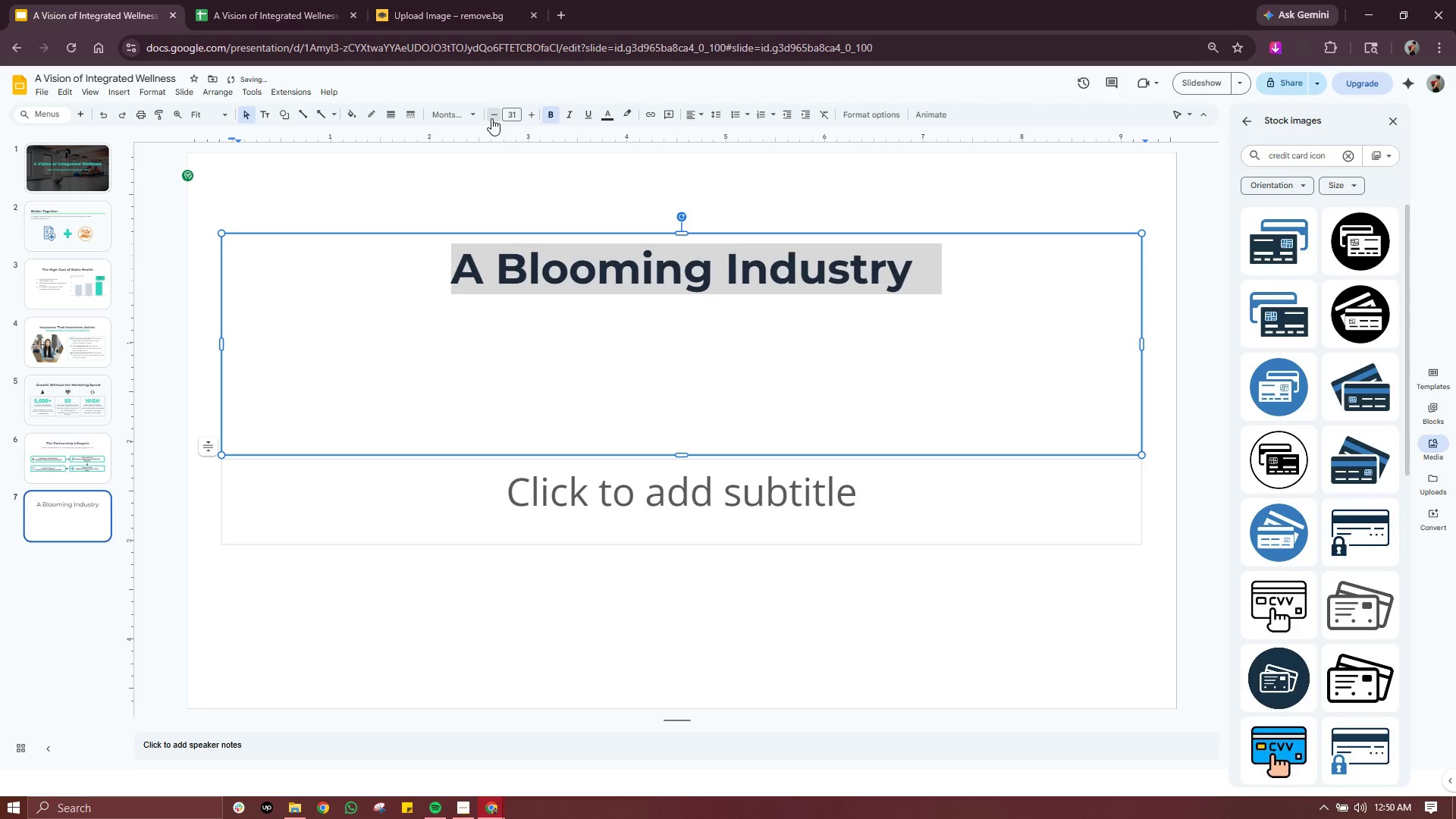 
triple_click([491, 118])
 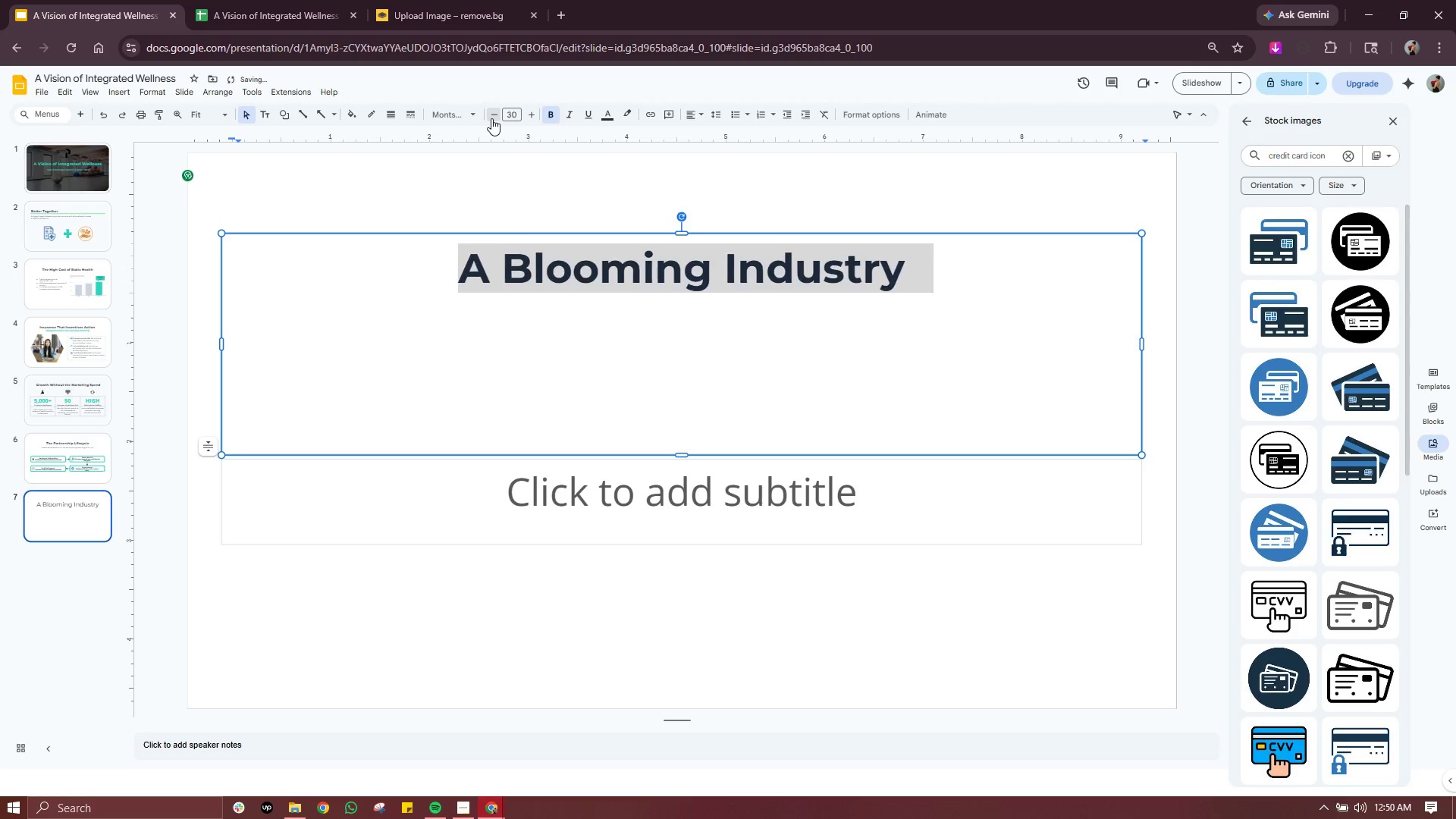 
triple_click([491, 118])
 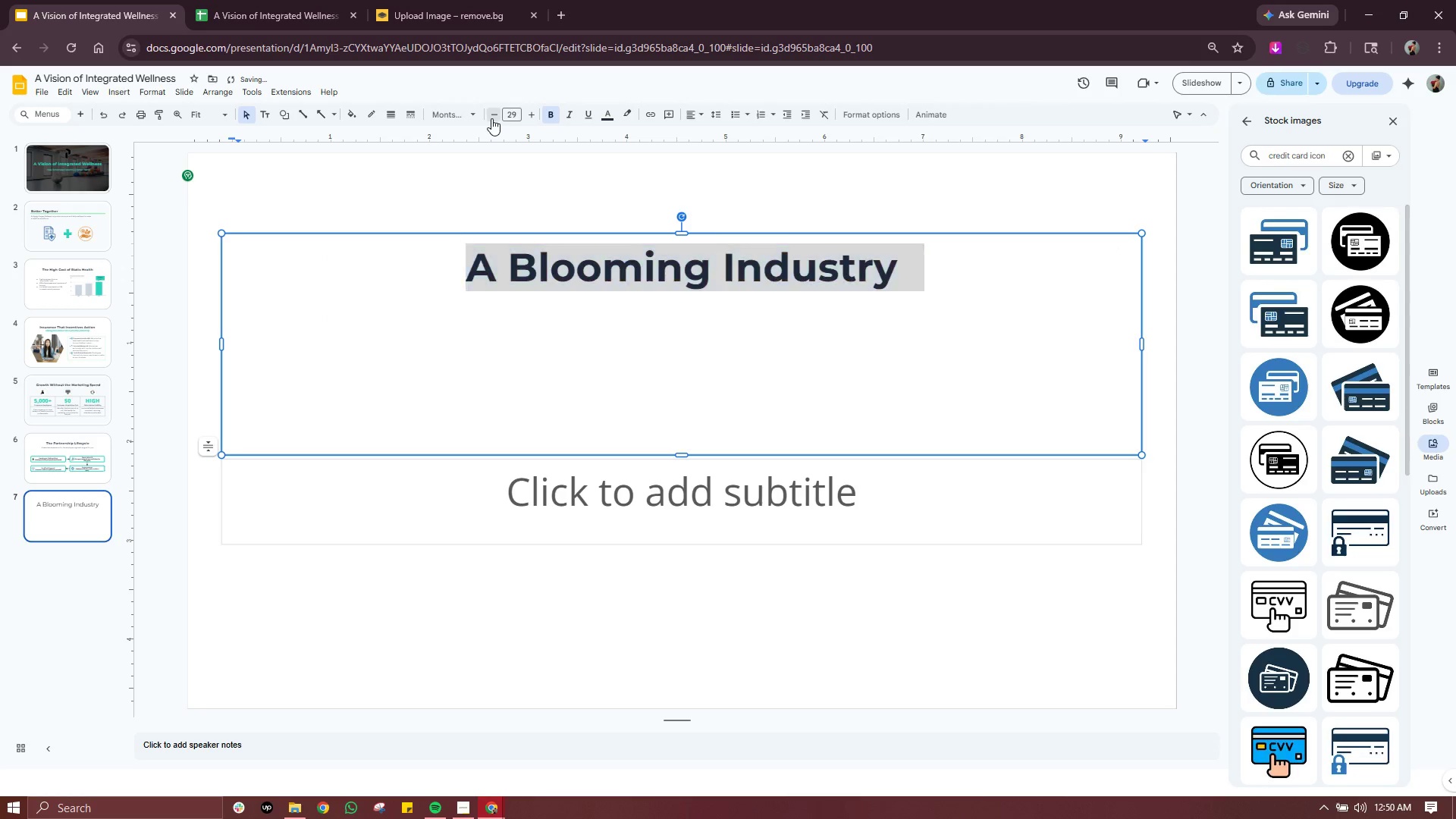 
triple_click([491, 118])
 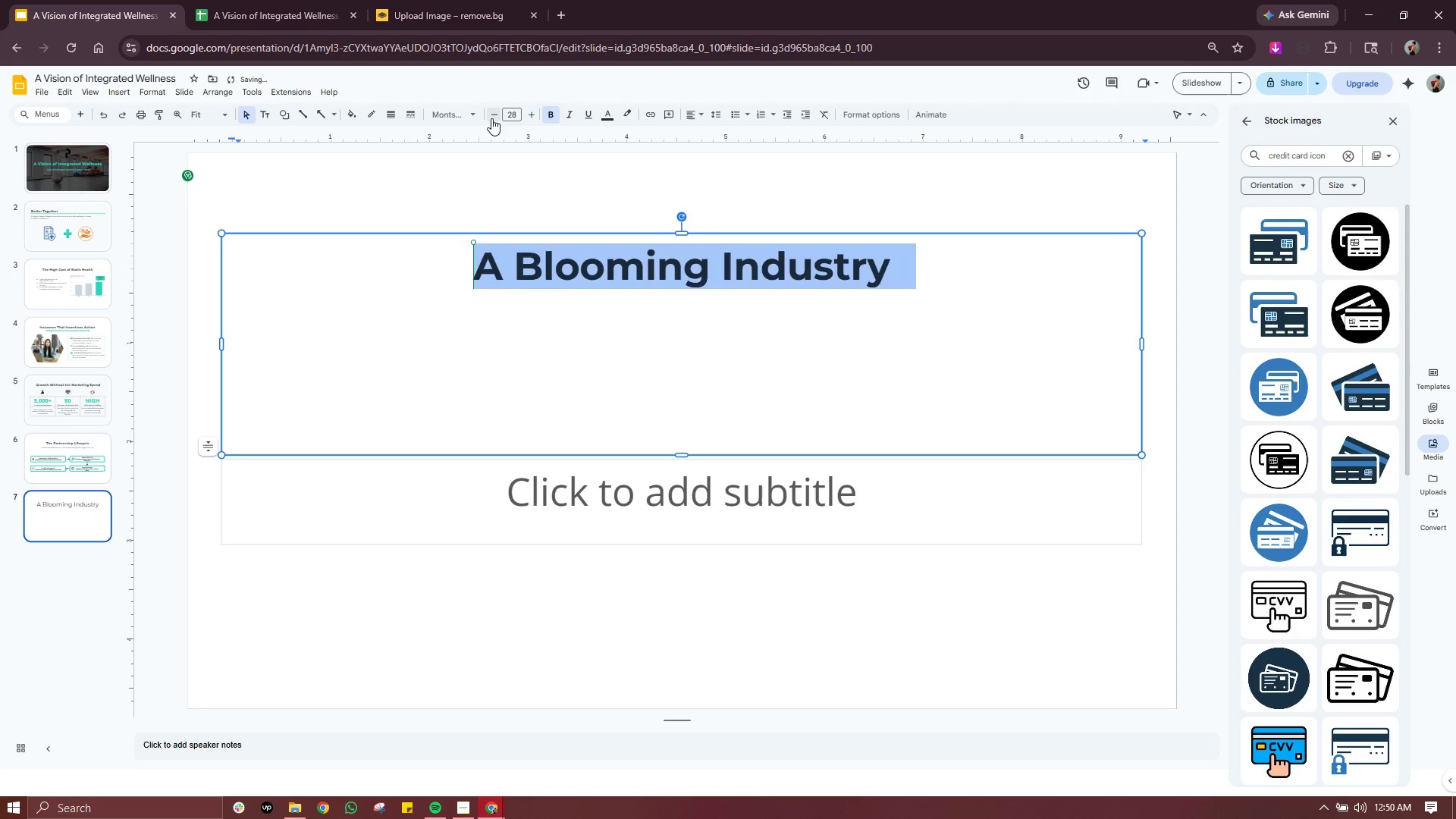 
triple_click([491, 118])
 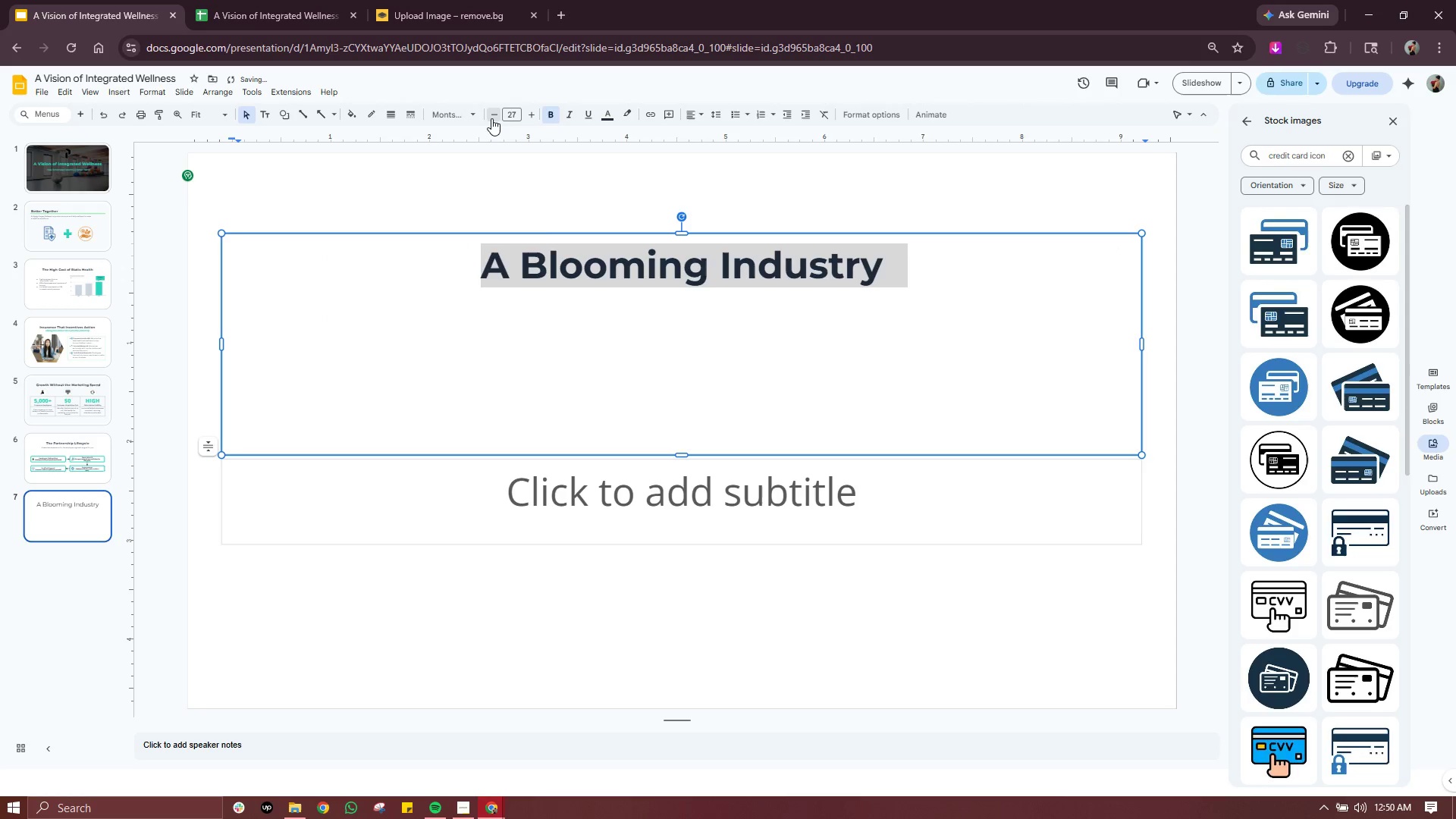 
triple_click([491, 118])
 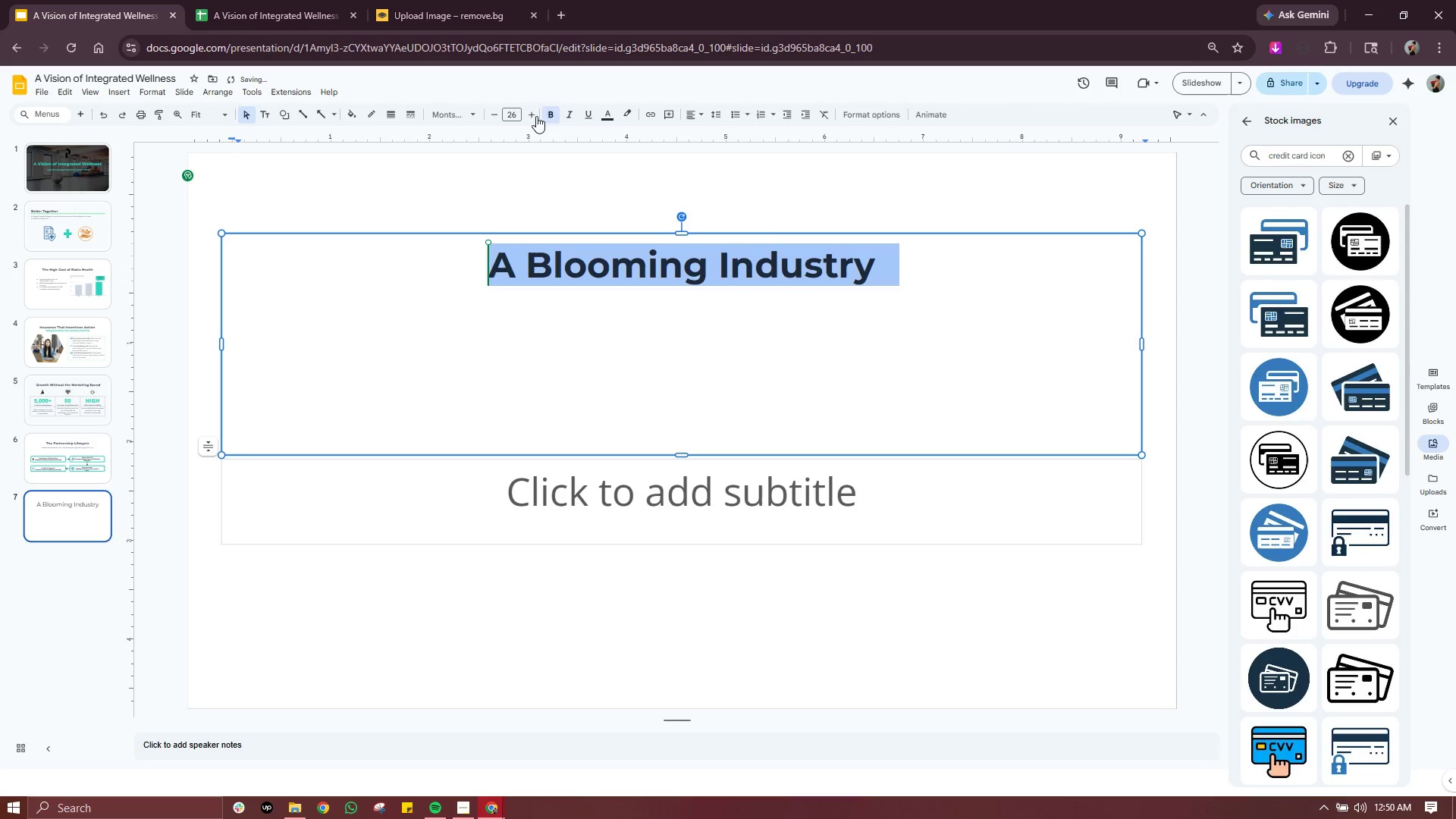 
left_click([532, 116])
 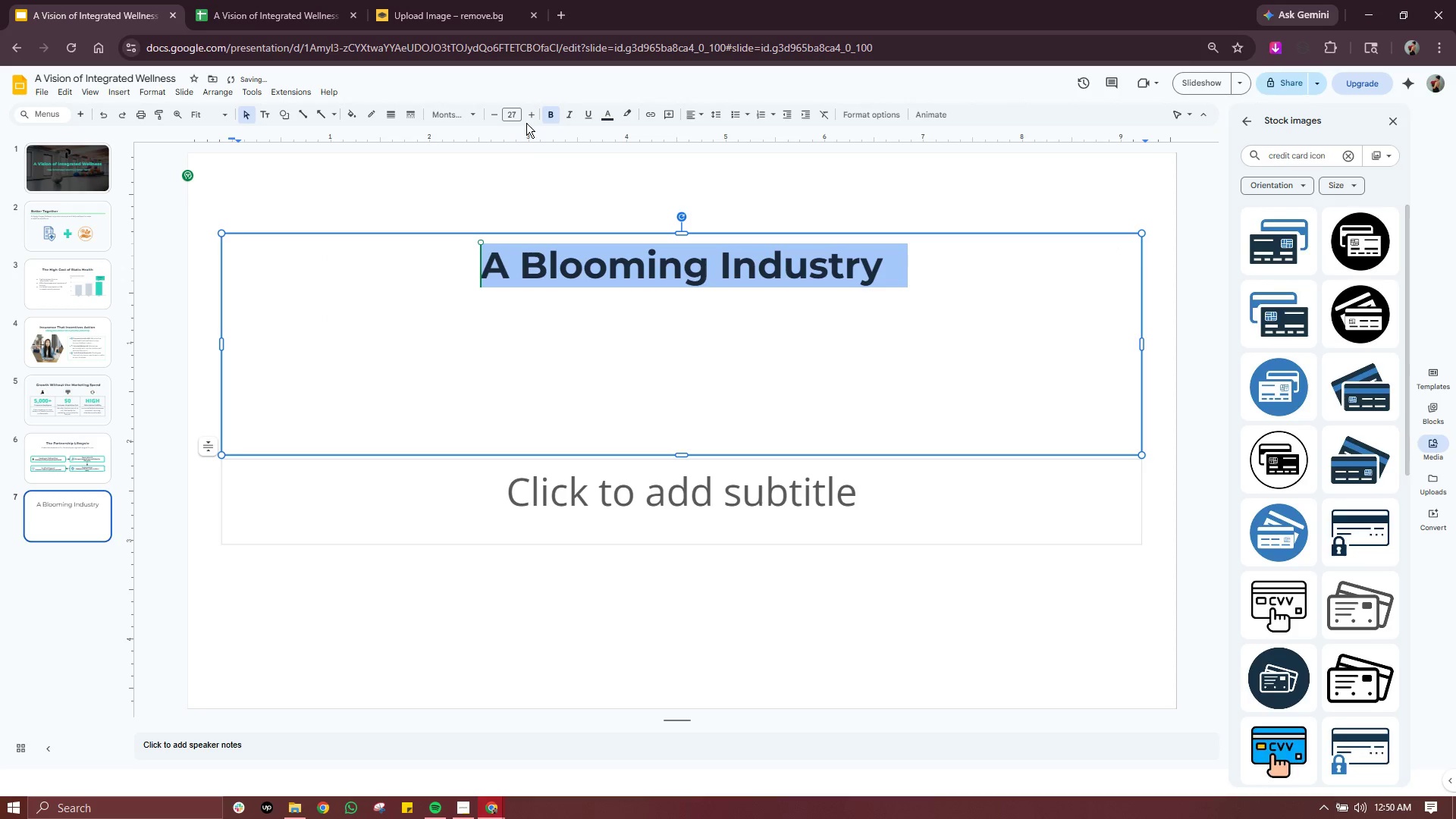 
left_click([532, 116])
 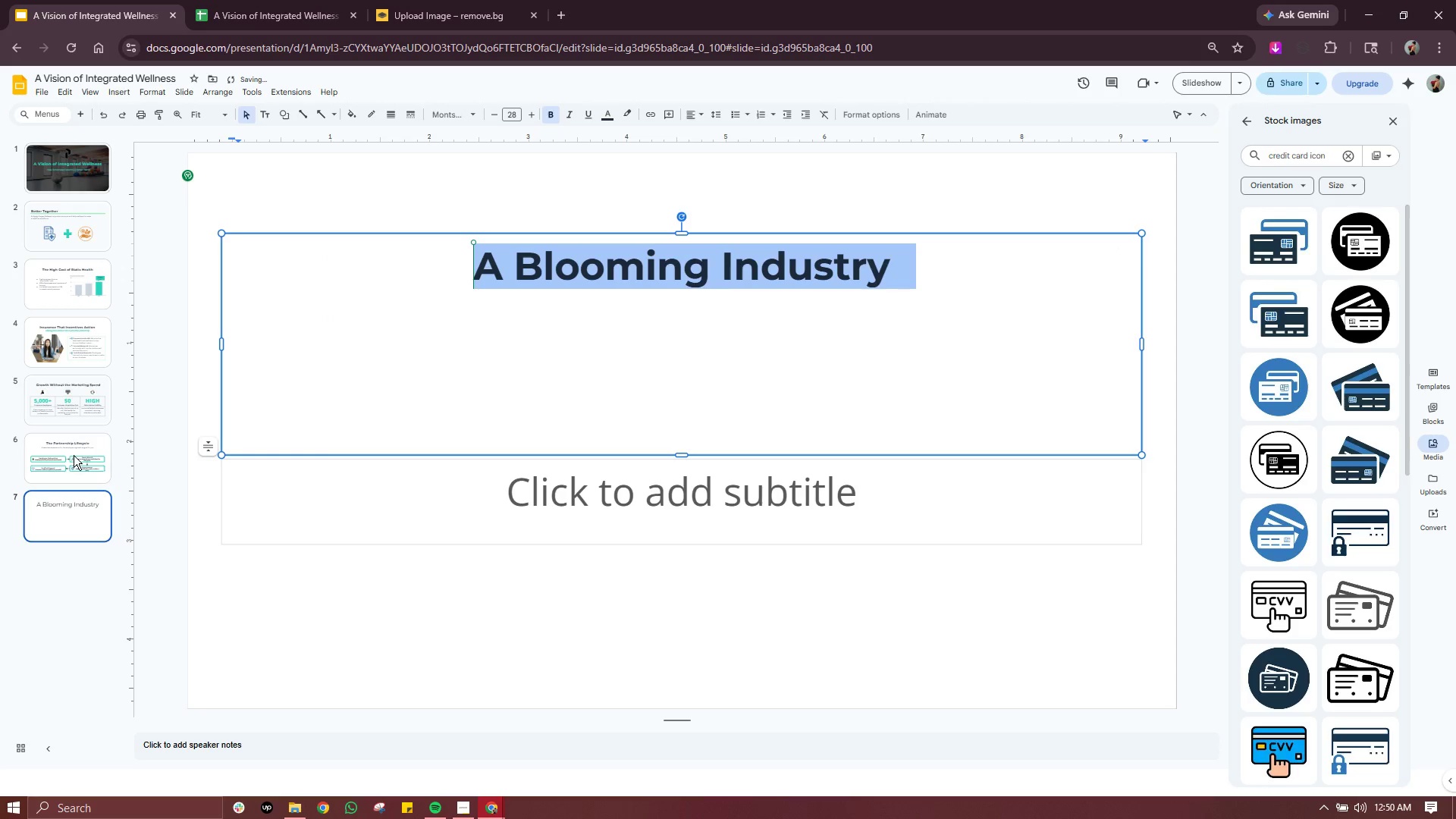 
left_click([72, 455])
 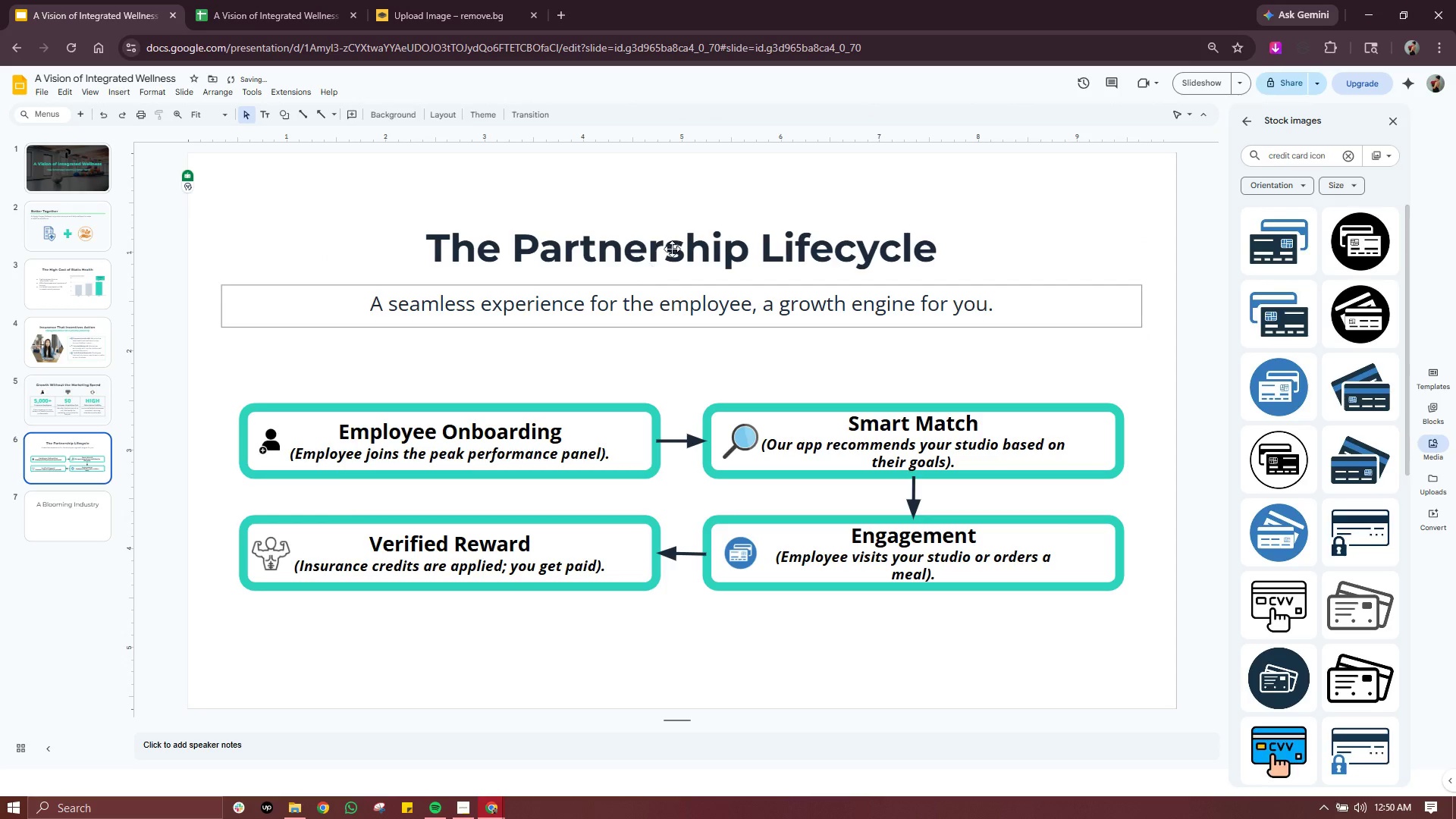 
left_click([676, 245])
 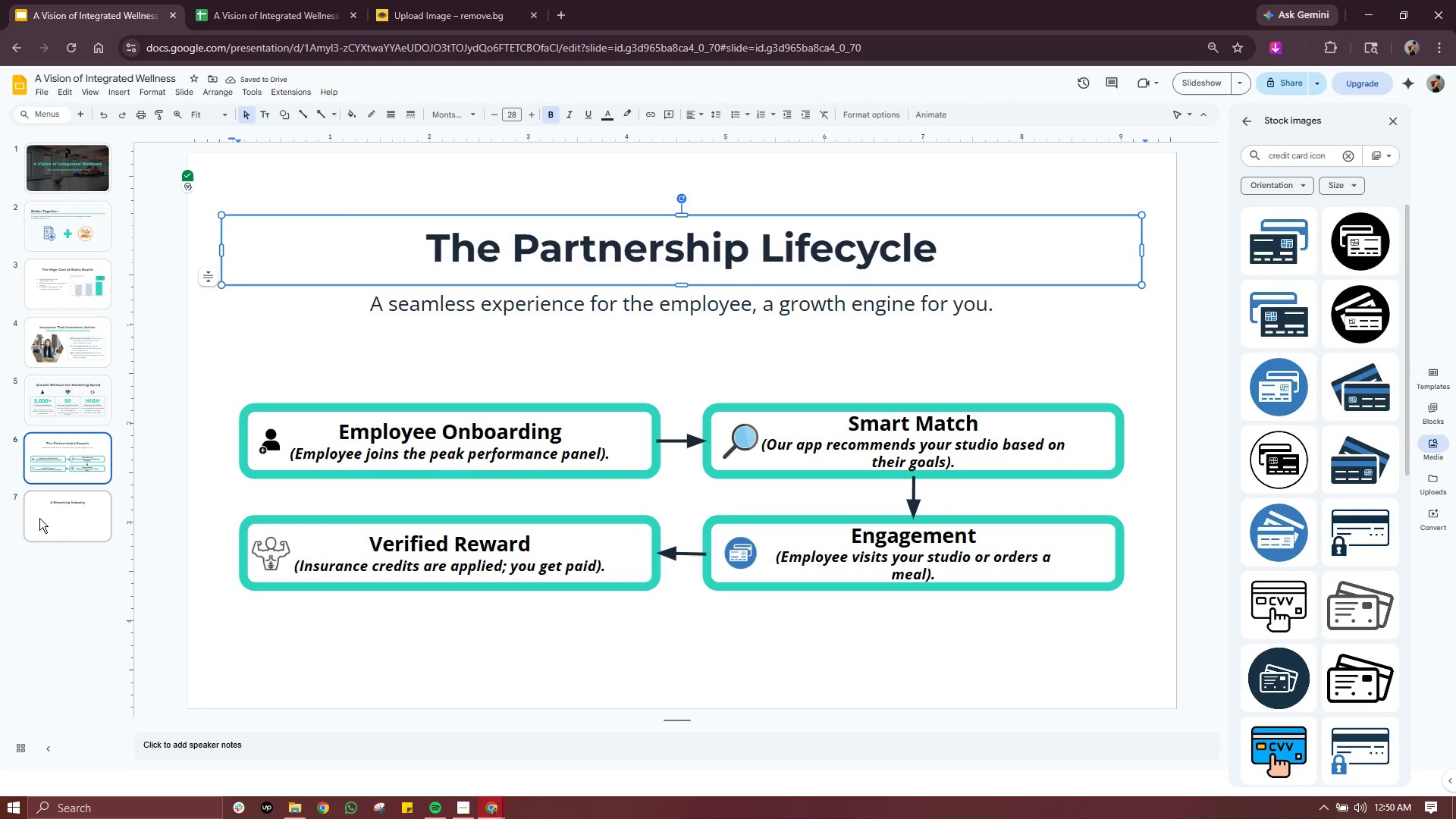 
left_click([103, 504])
 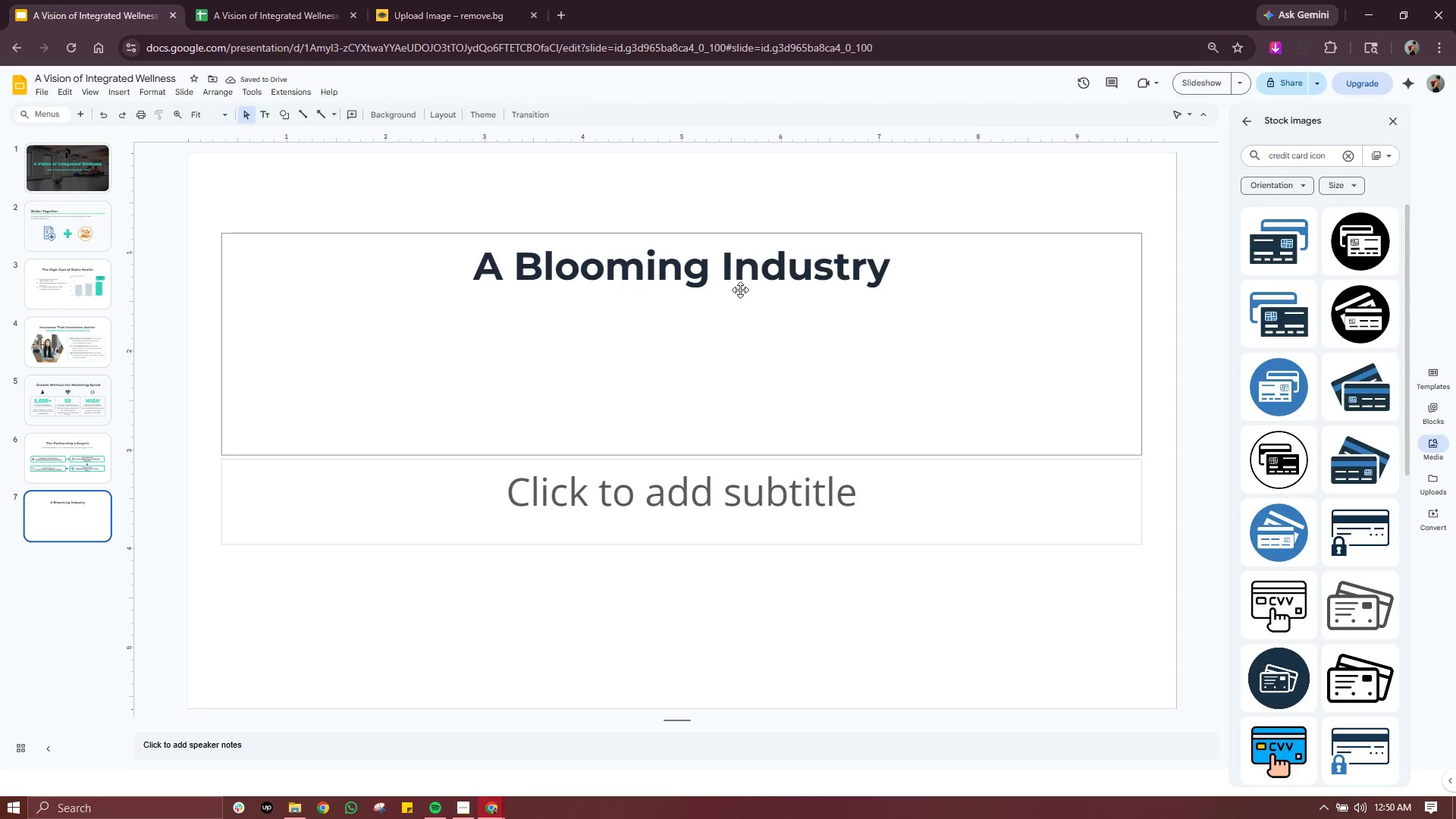 
left_click([757, 269])
 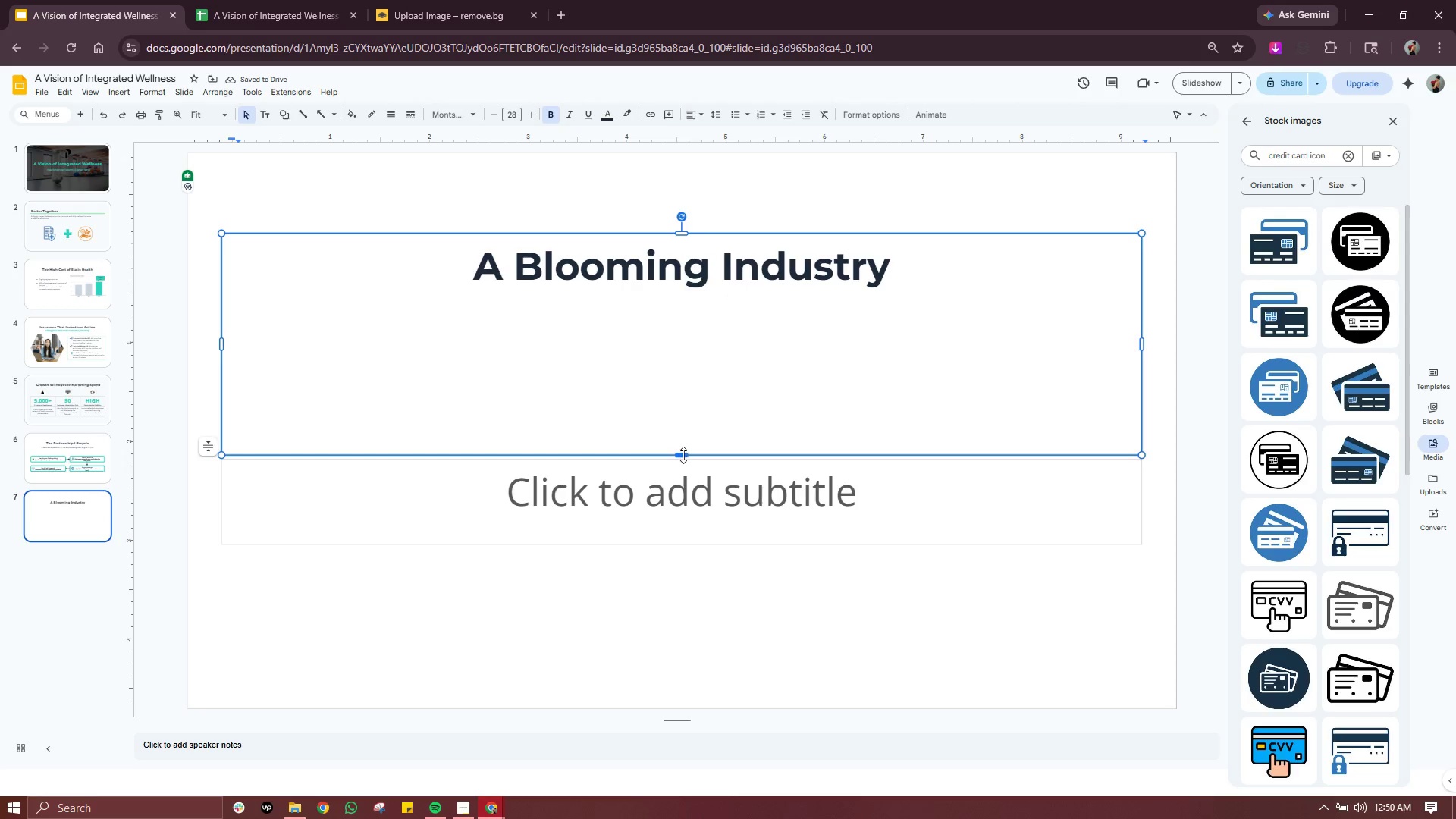 
left_click_drag(start_coordinate=[682, 455], to_coordinate=[683, 300])
 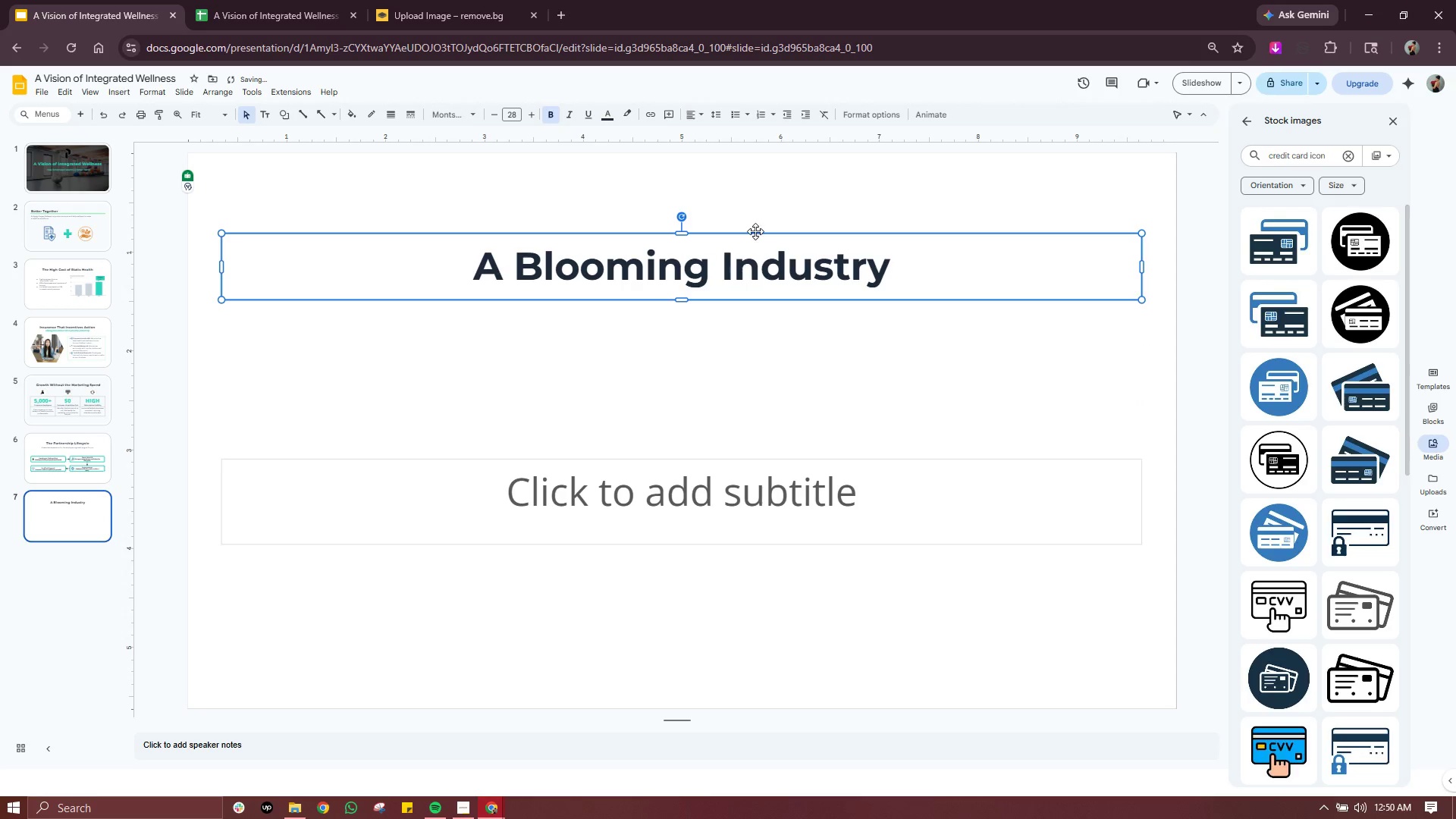 
left_click_drag(start_coordinate=[755, 231], to_coordinate=[758, 214])
 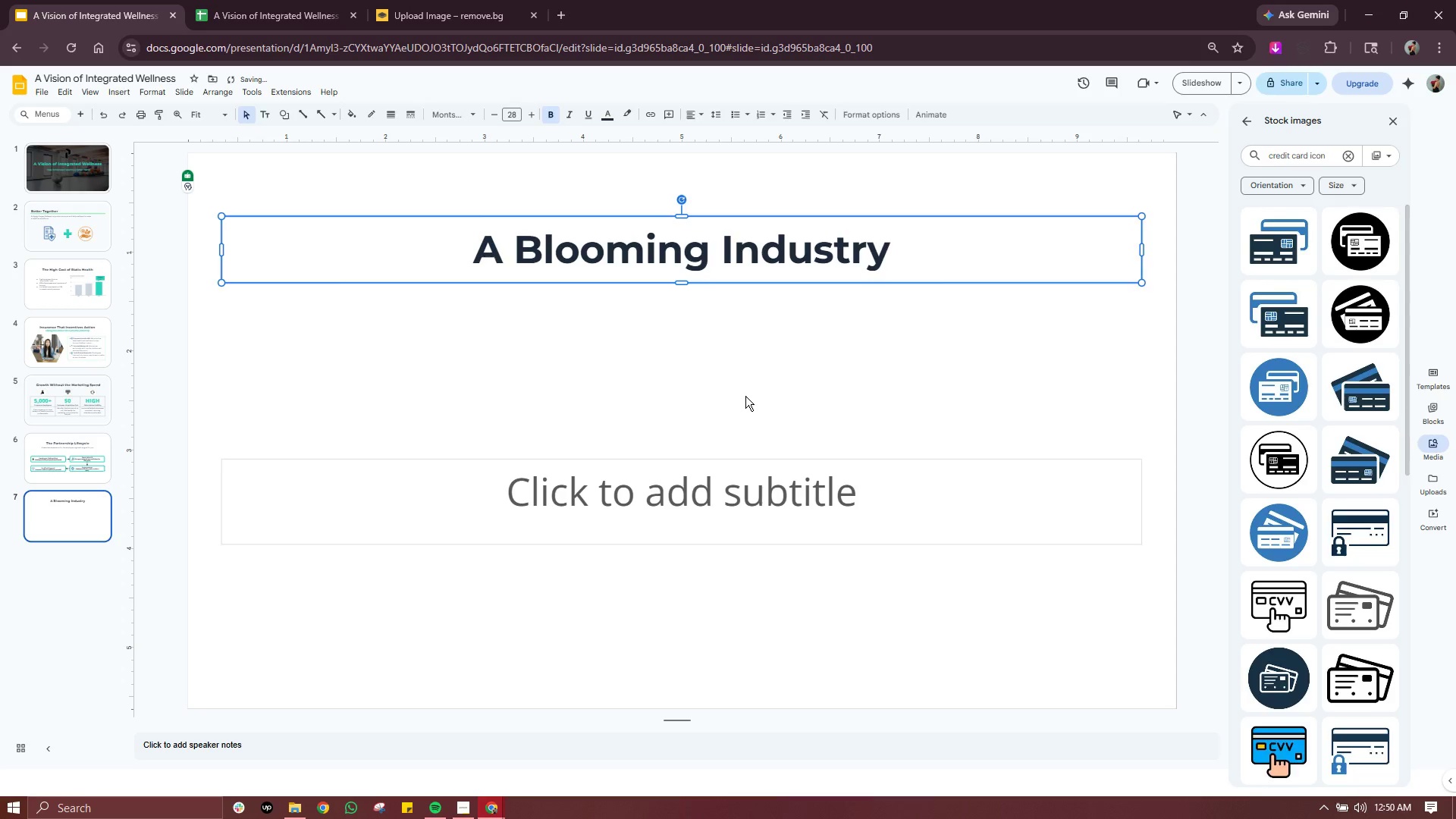 
left_click([745, 396])
 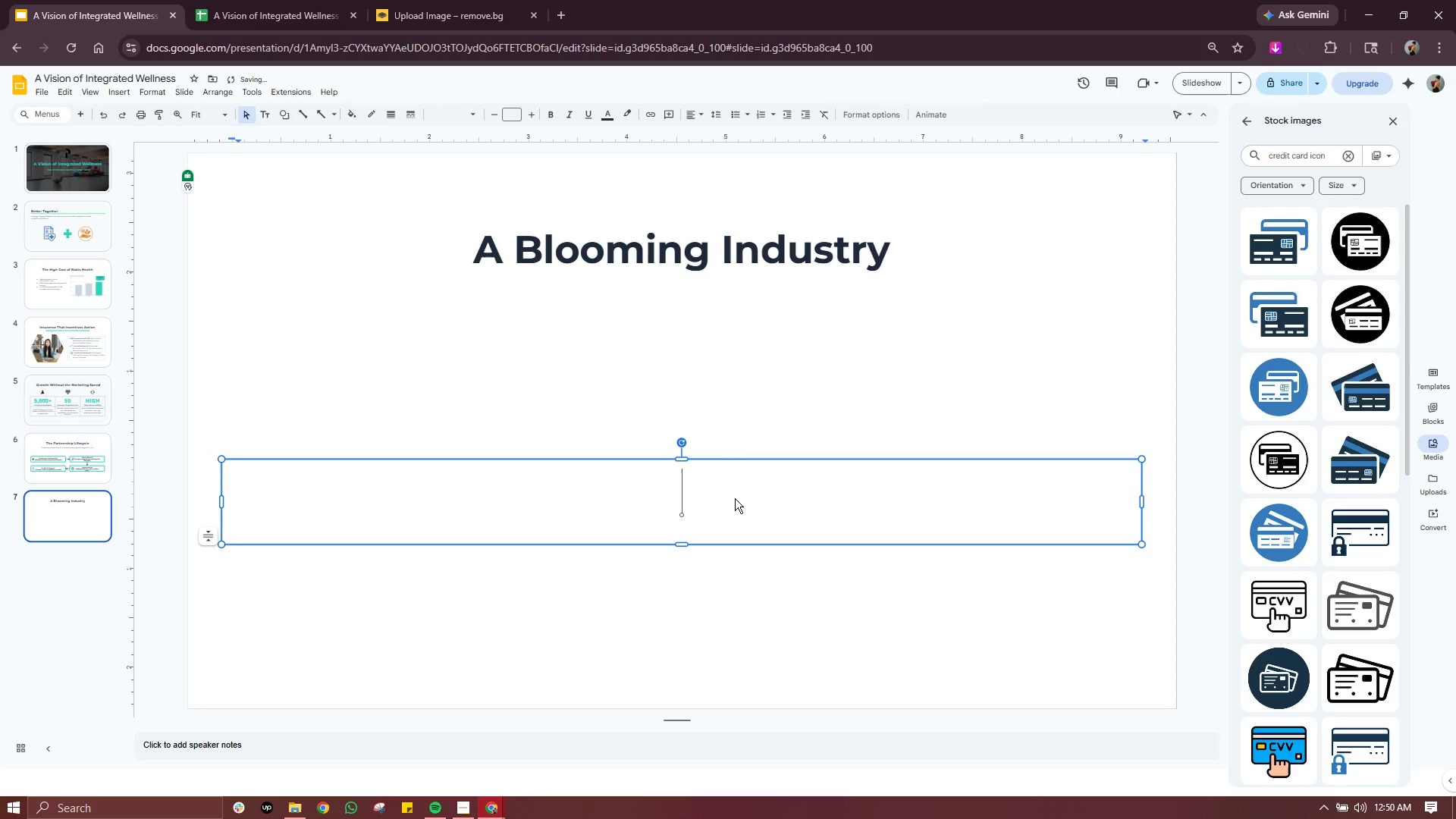 
double_click([735, 498])
 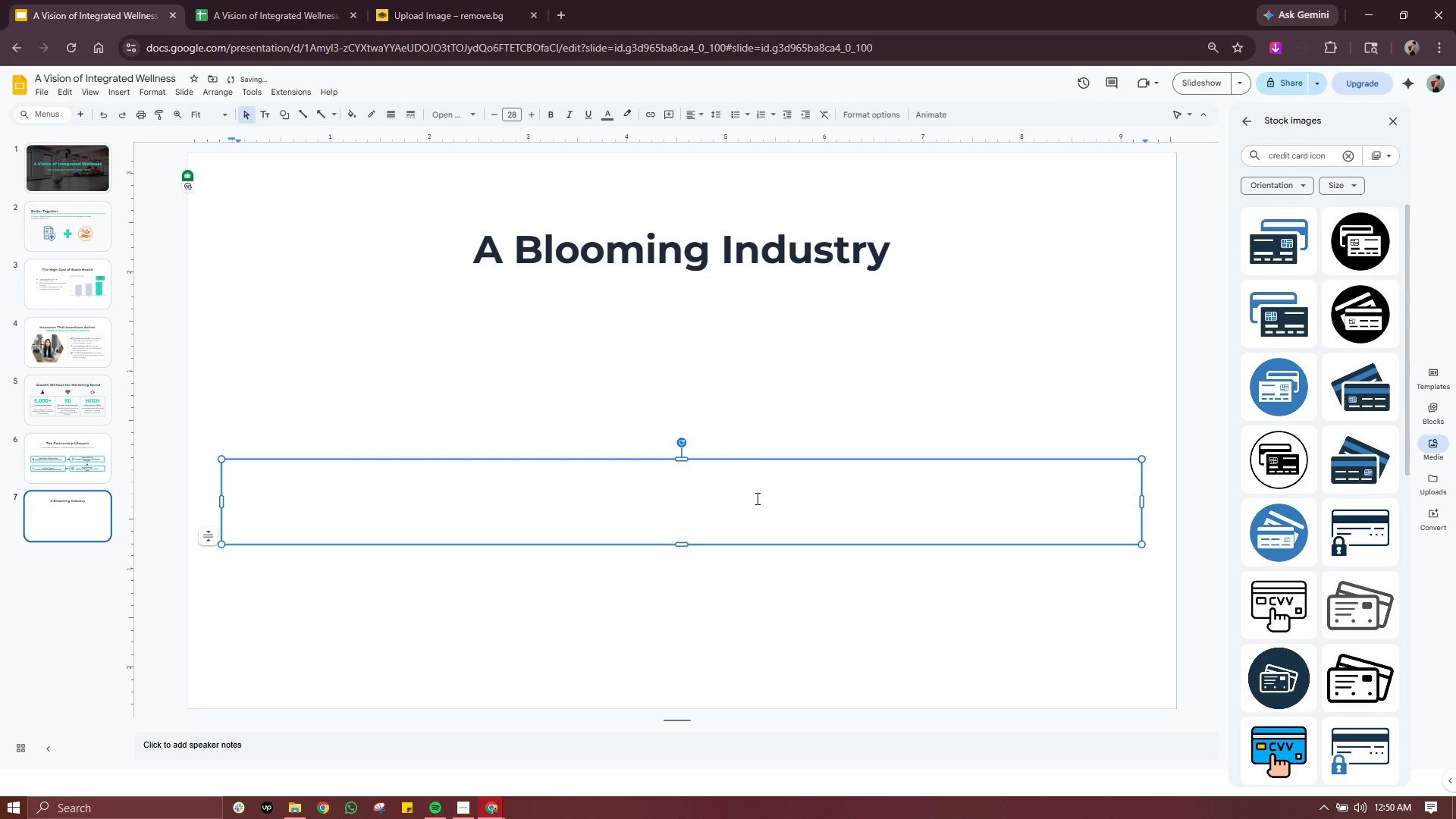 
left_click([756, 499])
 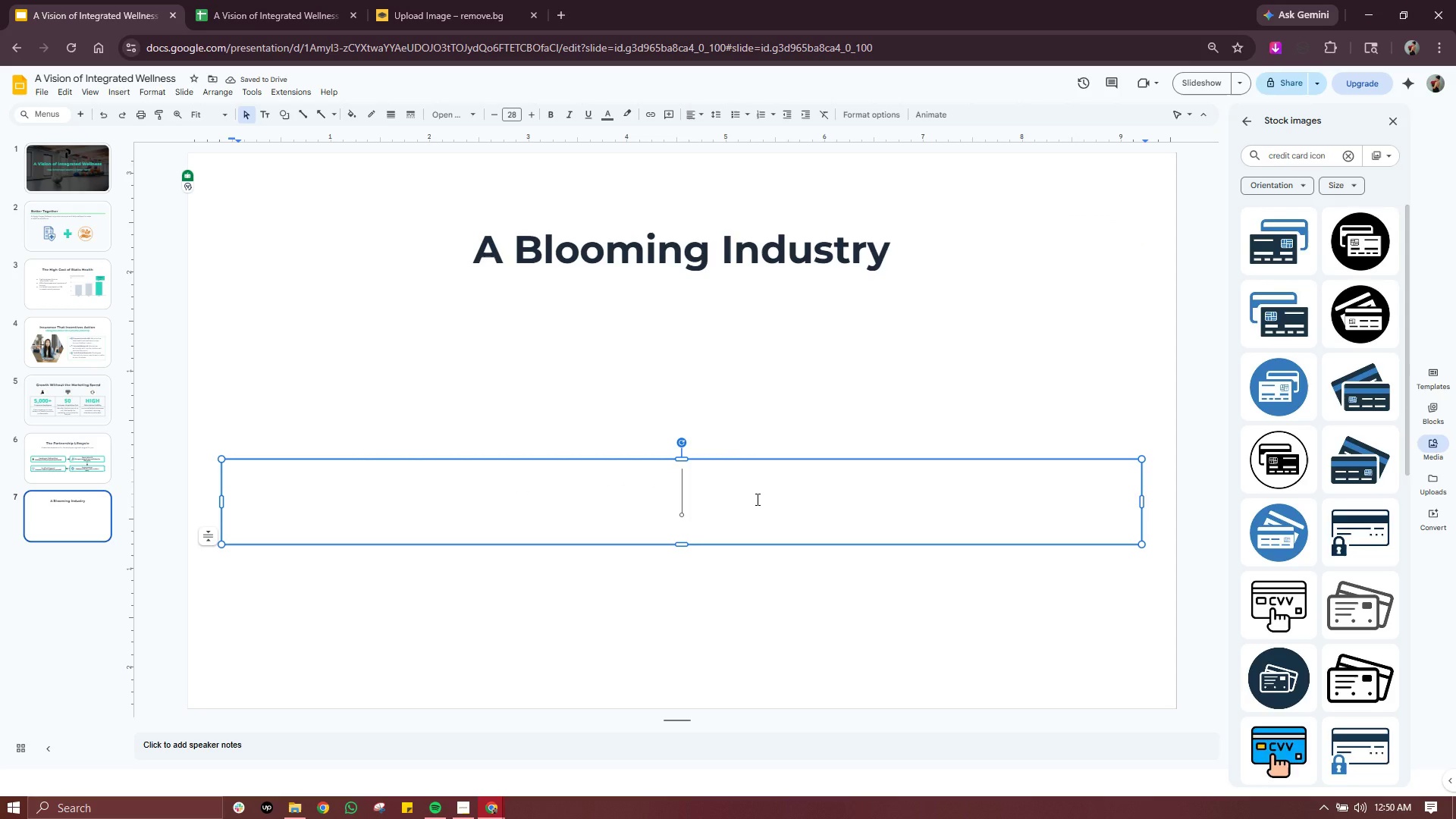 
type(Corporate investment in wellness is no longer optional.)
 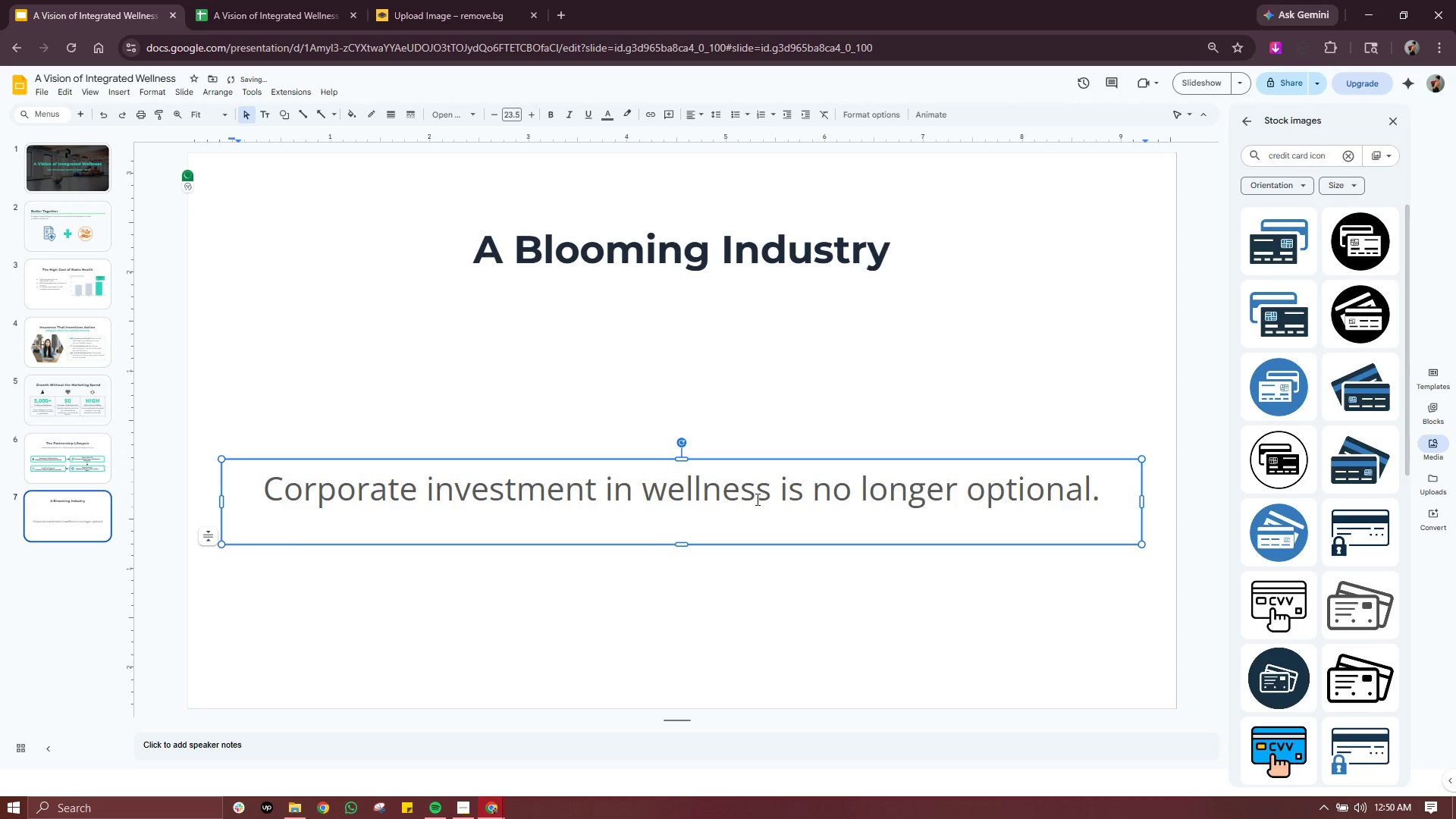 
key(Control+A)
 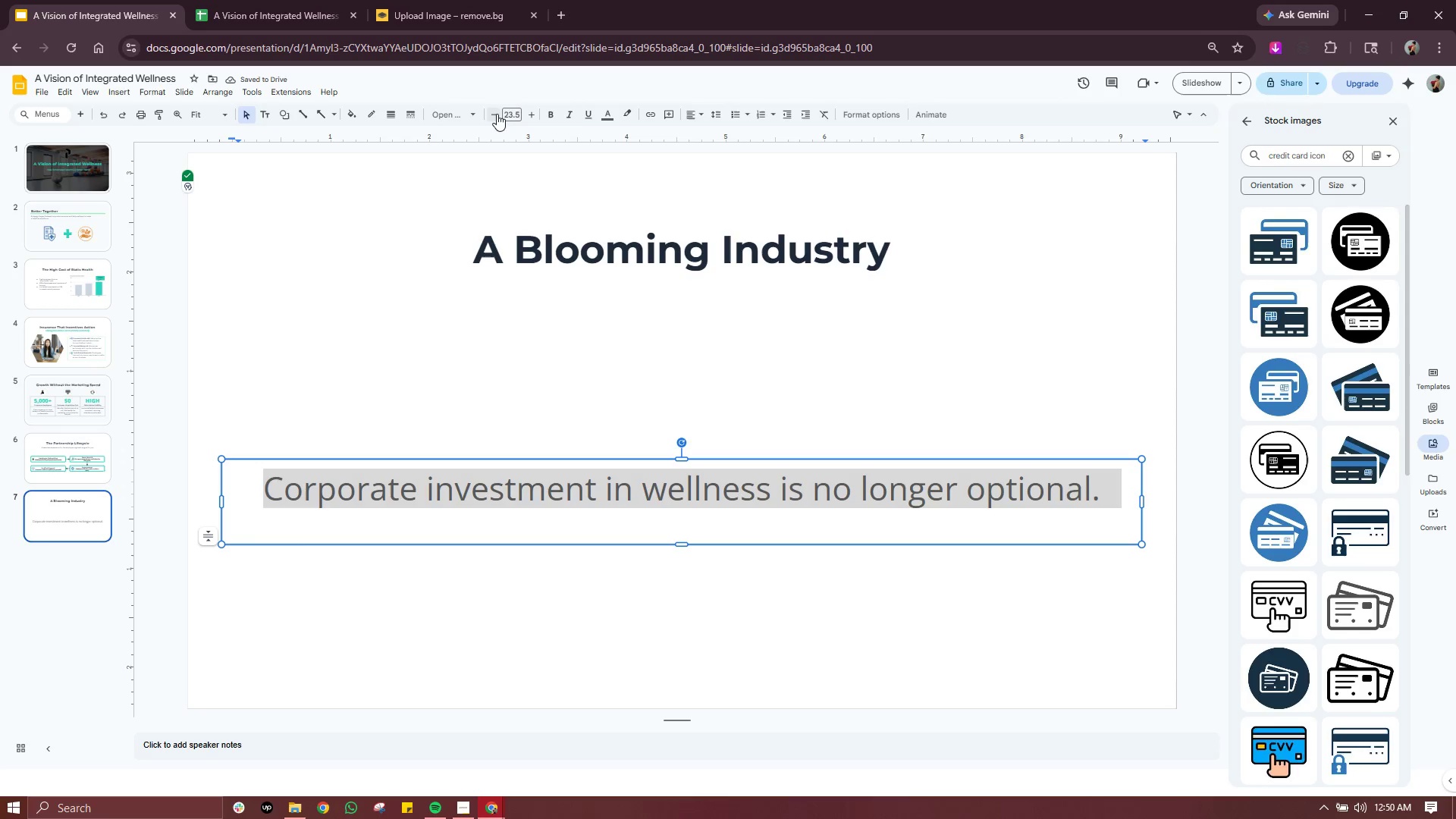 
double_click([497, 114])
 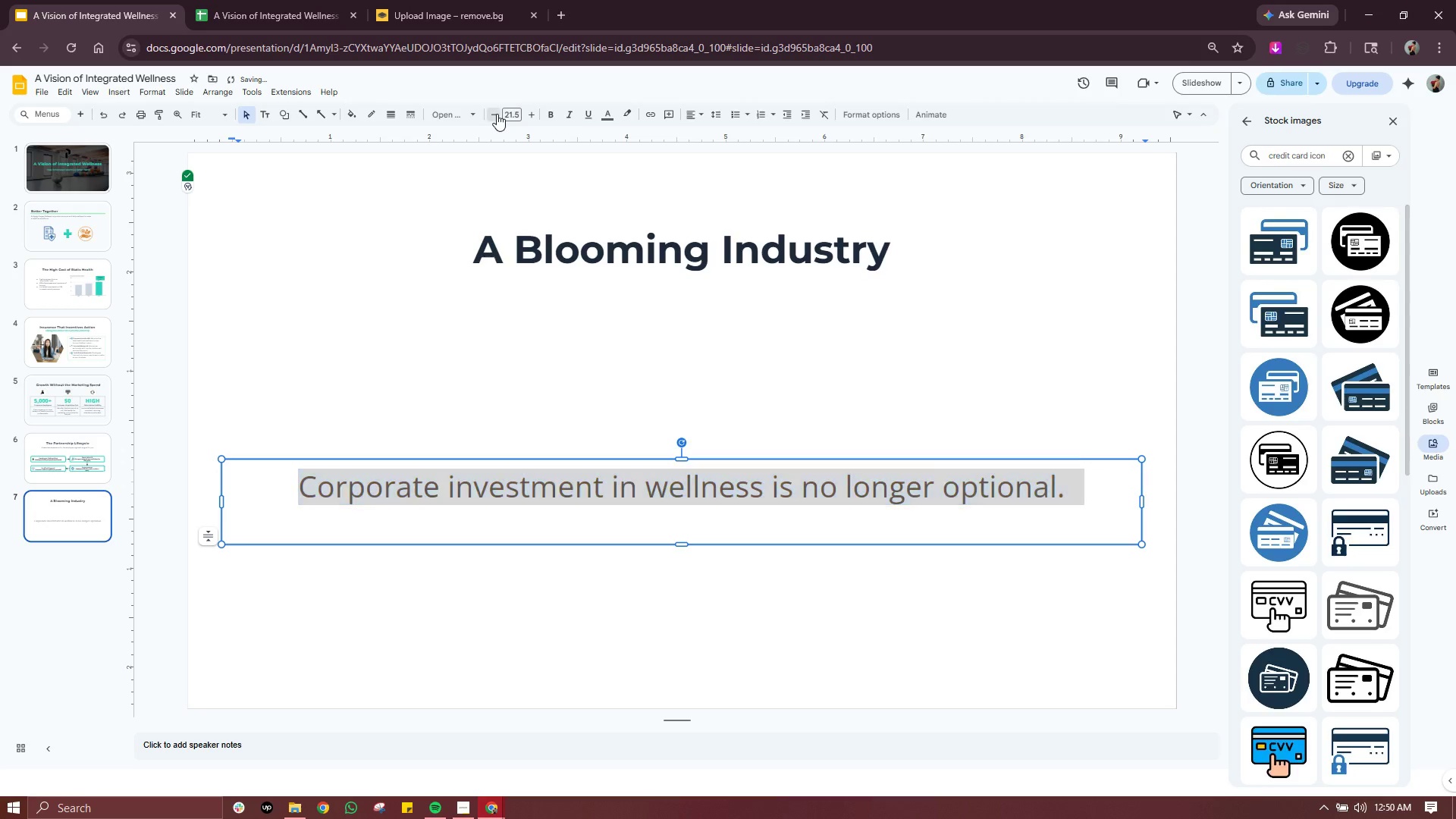 
triple_click([497, 114])
 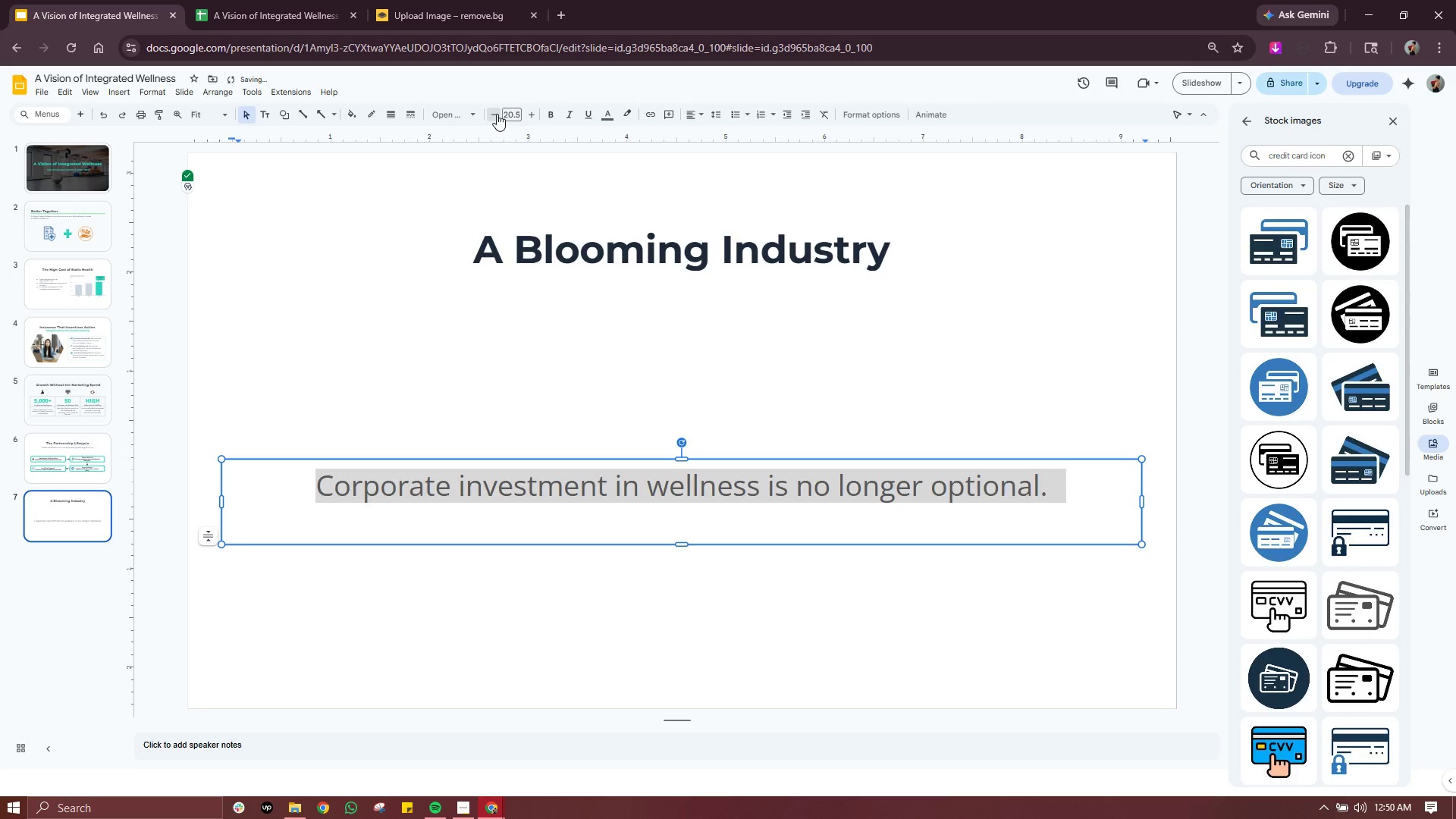 
triple_click([497, 114])
 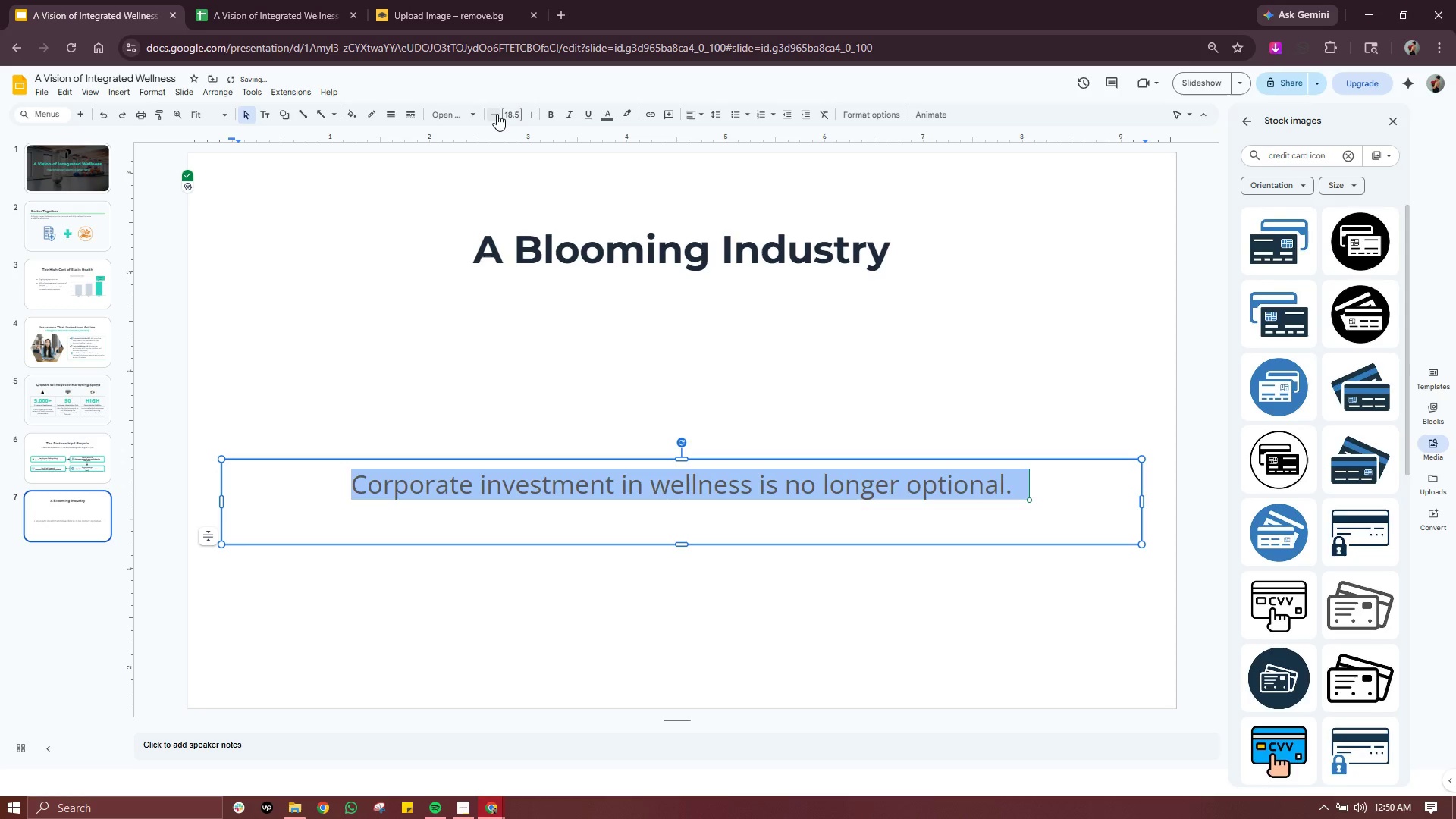 
triple_click([497, 114])
 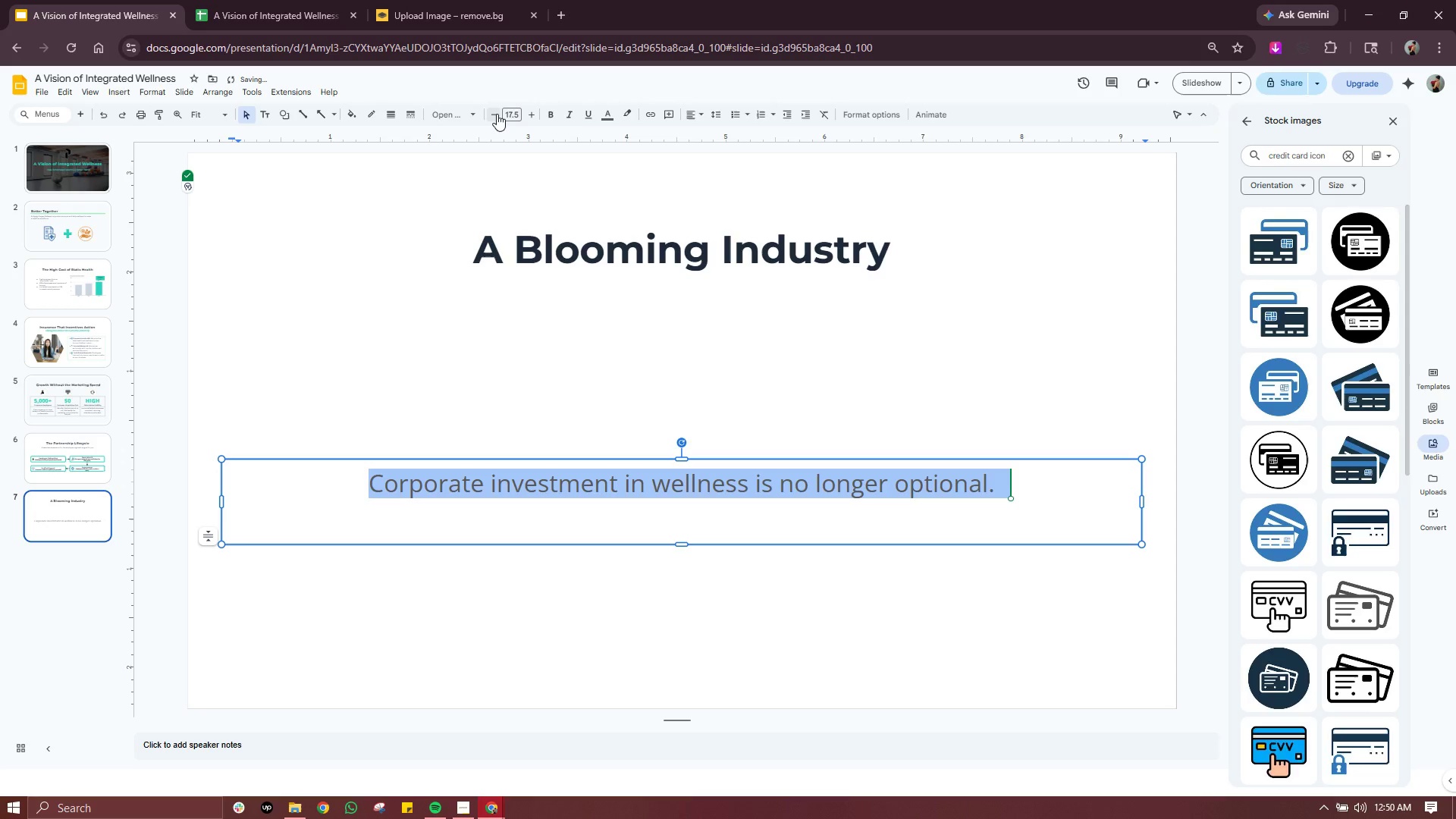 
triple_click([497, 114])
 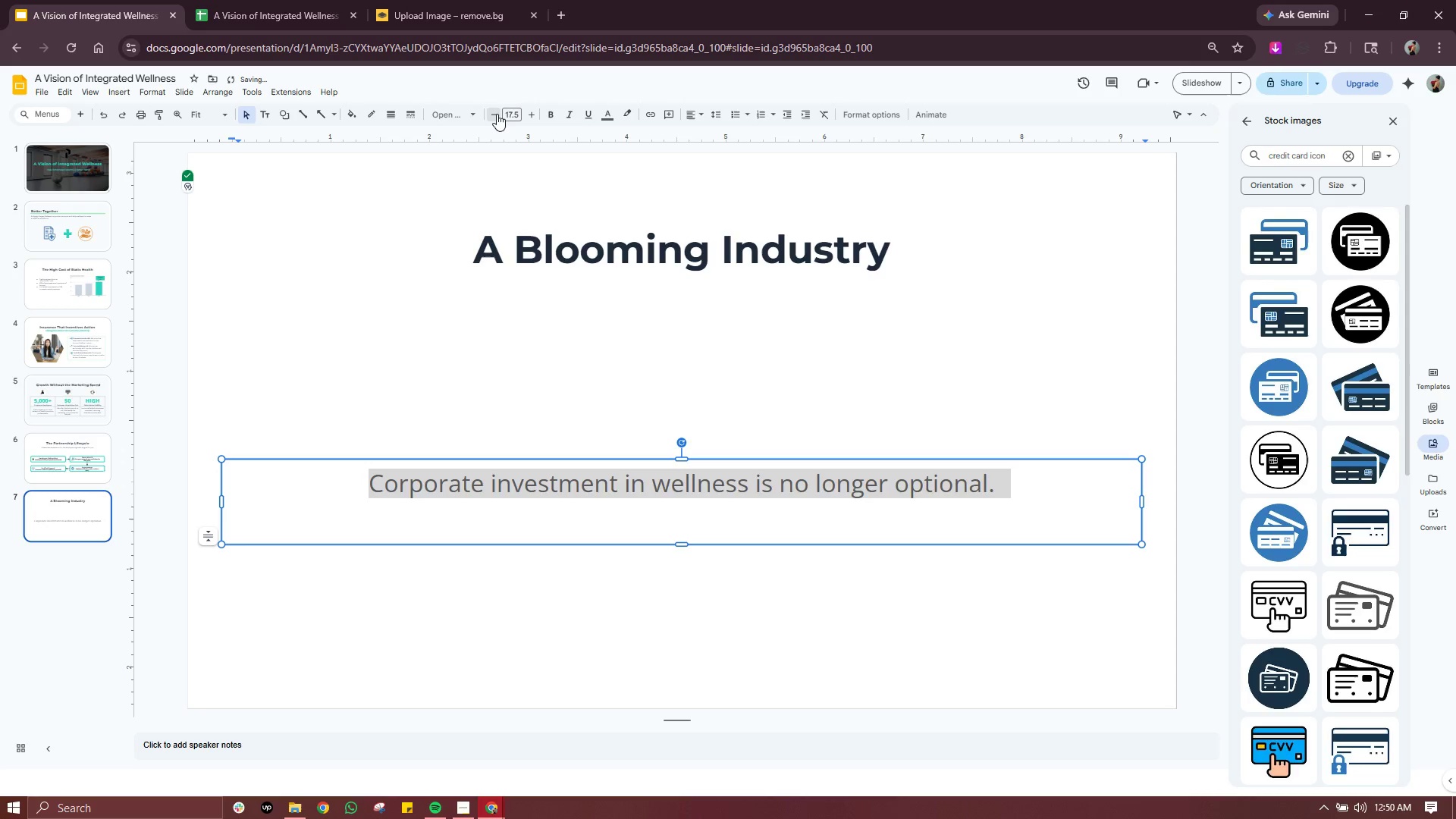 
triple_click([497, 114])
 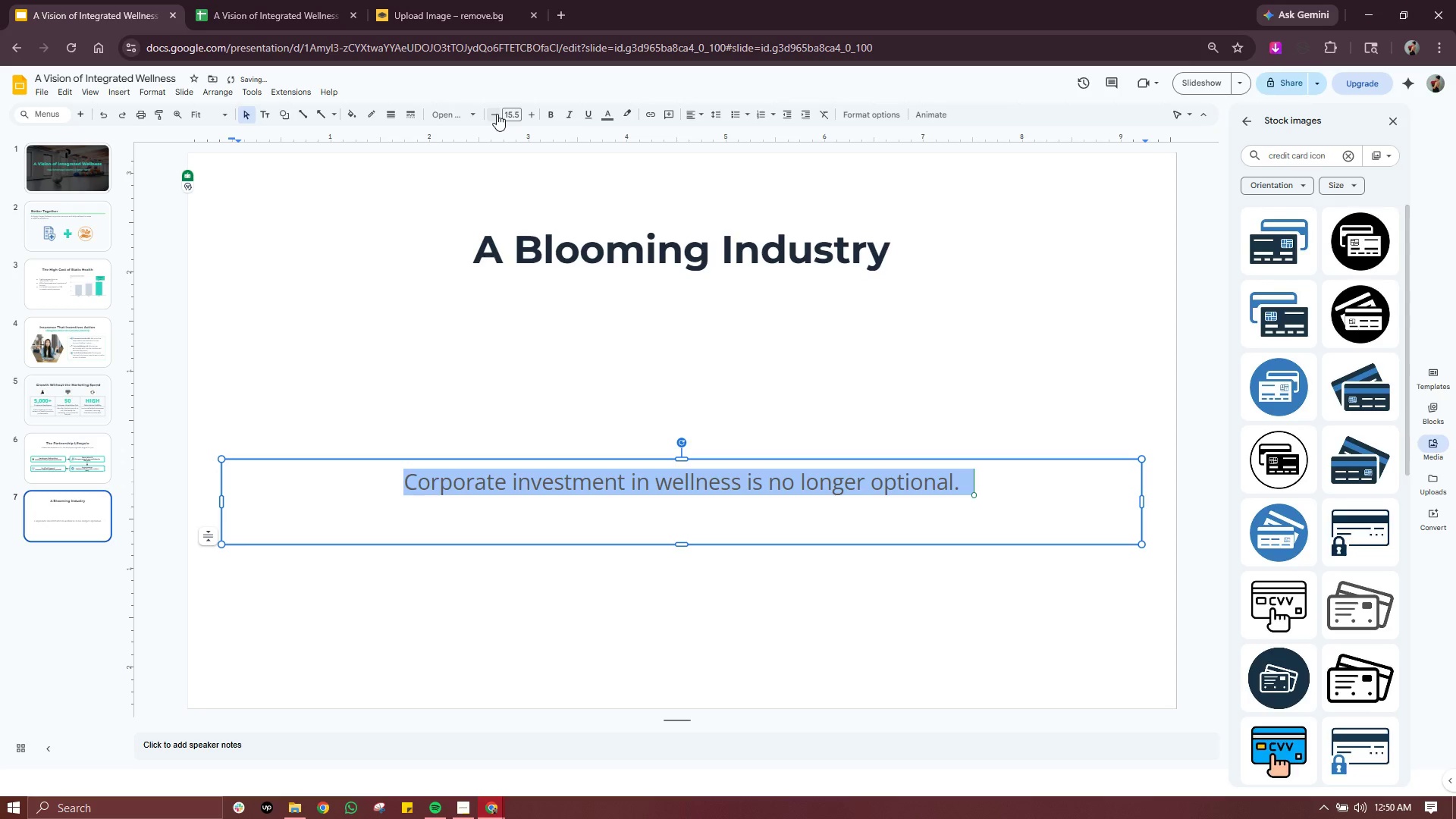 
double_click([497, 114])
 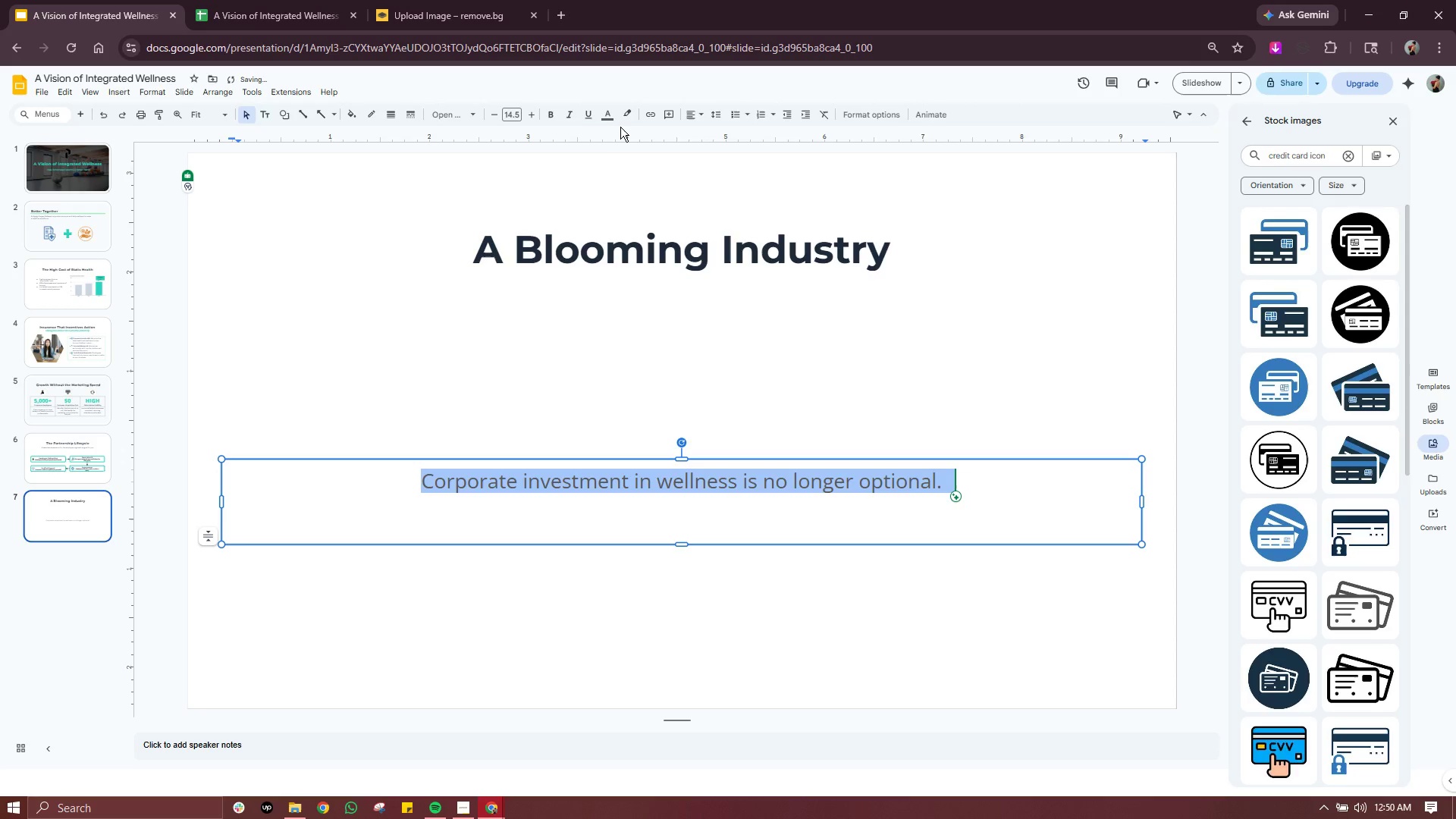 
left_click([610, 113])
 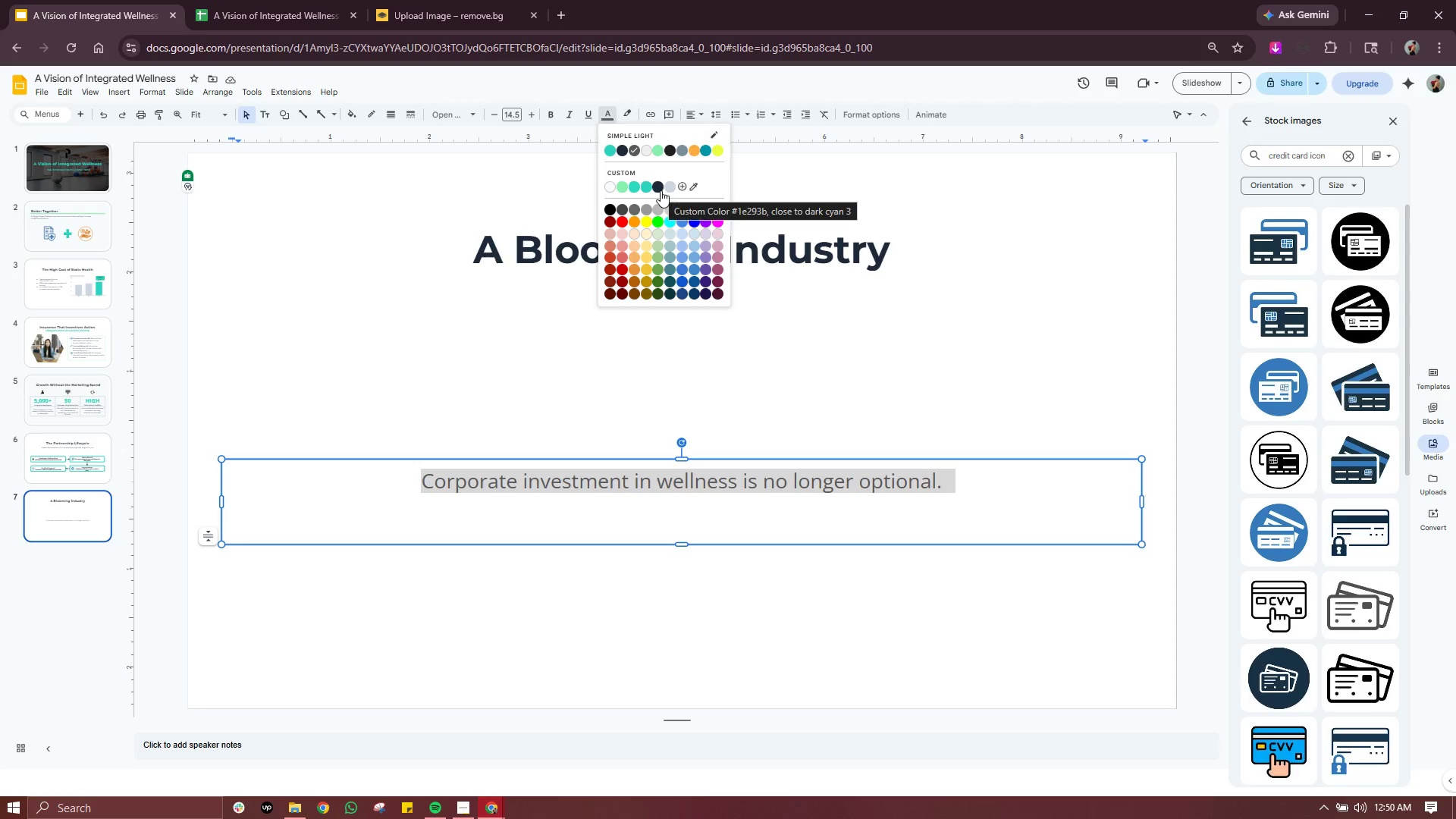 
left_click([661, 190])
 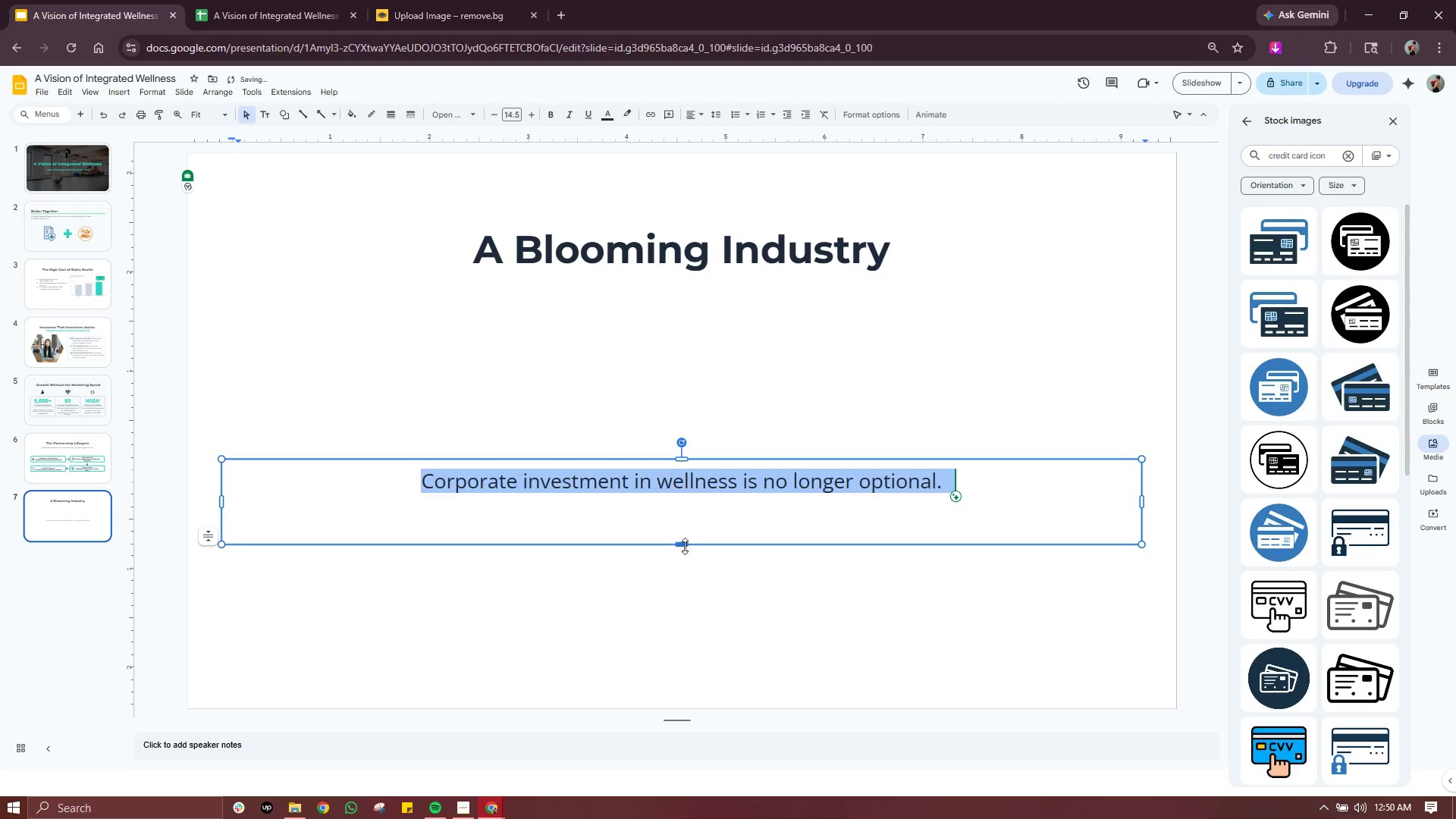 
left_click_drag(start_coordinate=[685, 545], to_coordinate=[686, 499])
 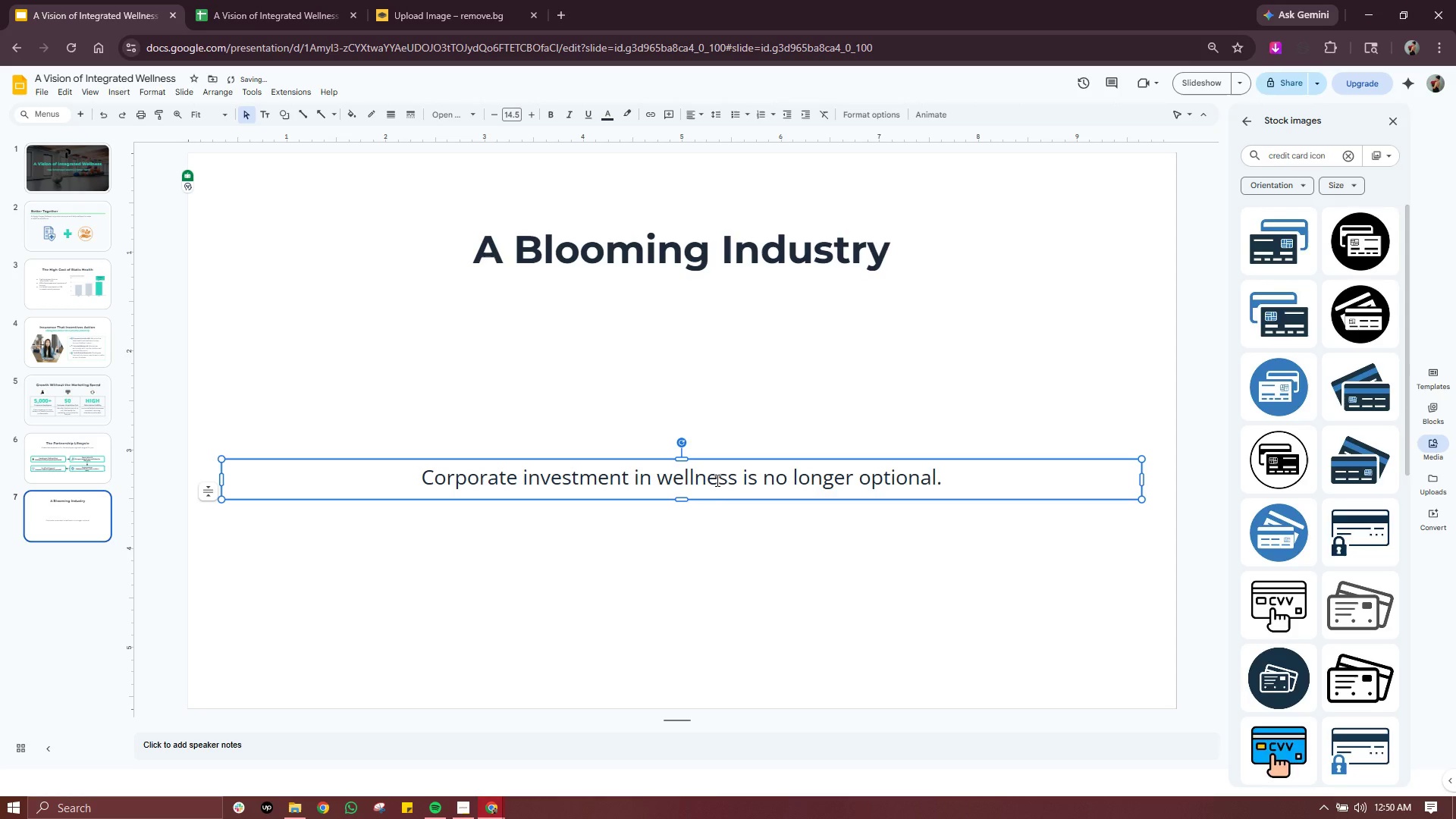 
double_click([716, 480])
 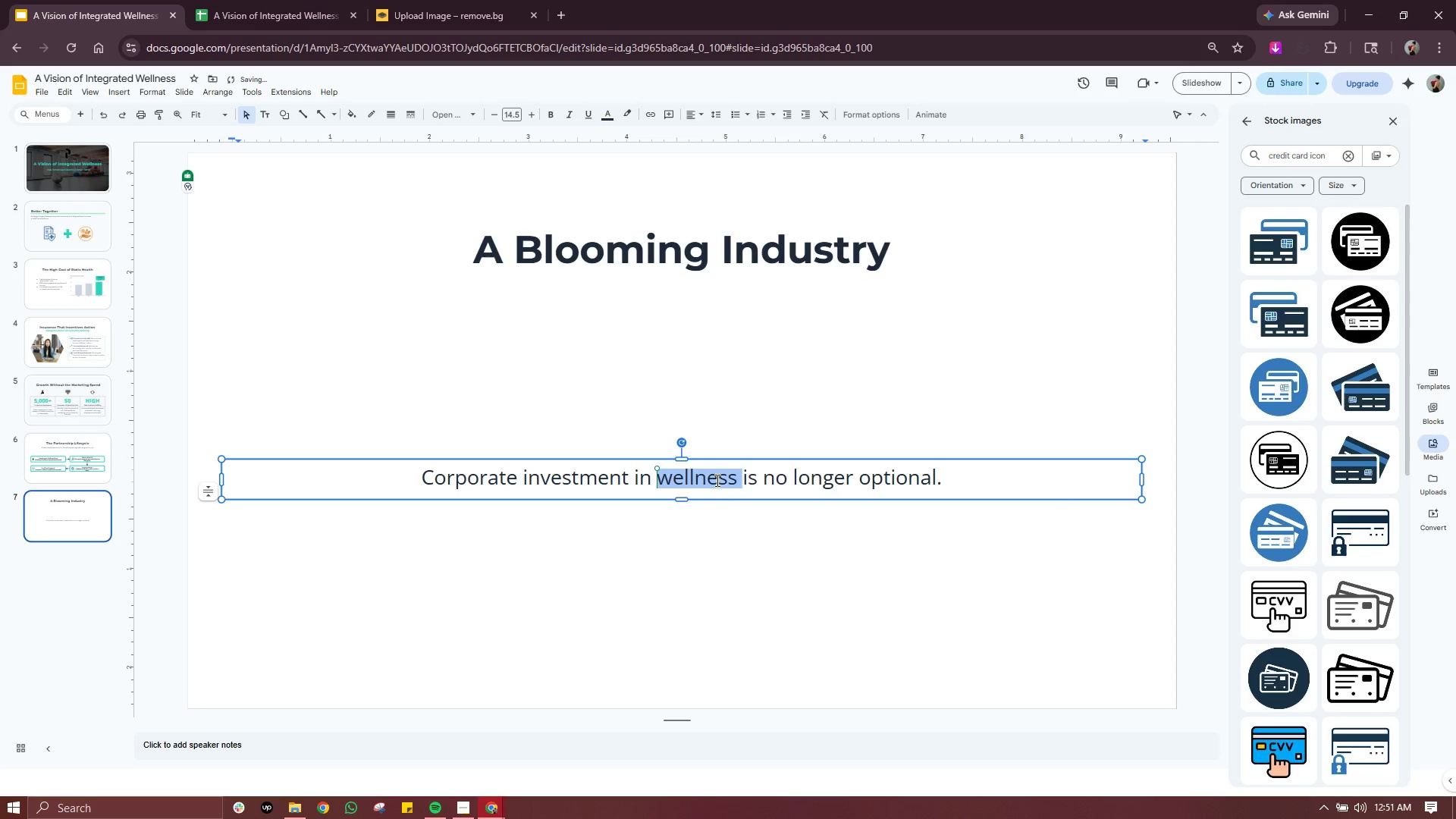 
triple_click([716, 480])
 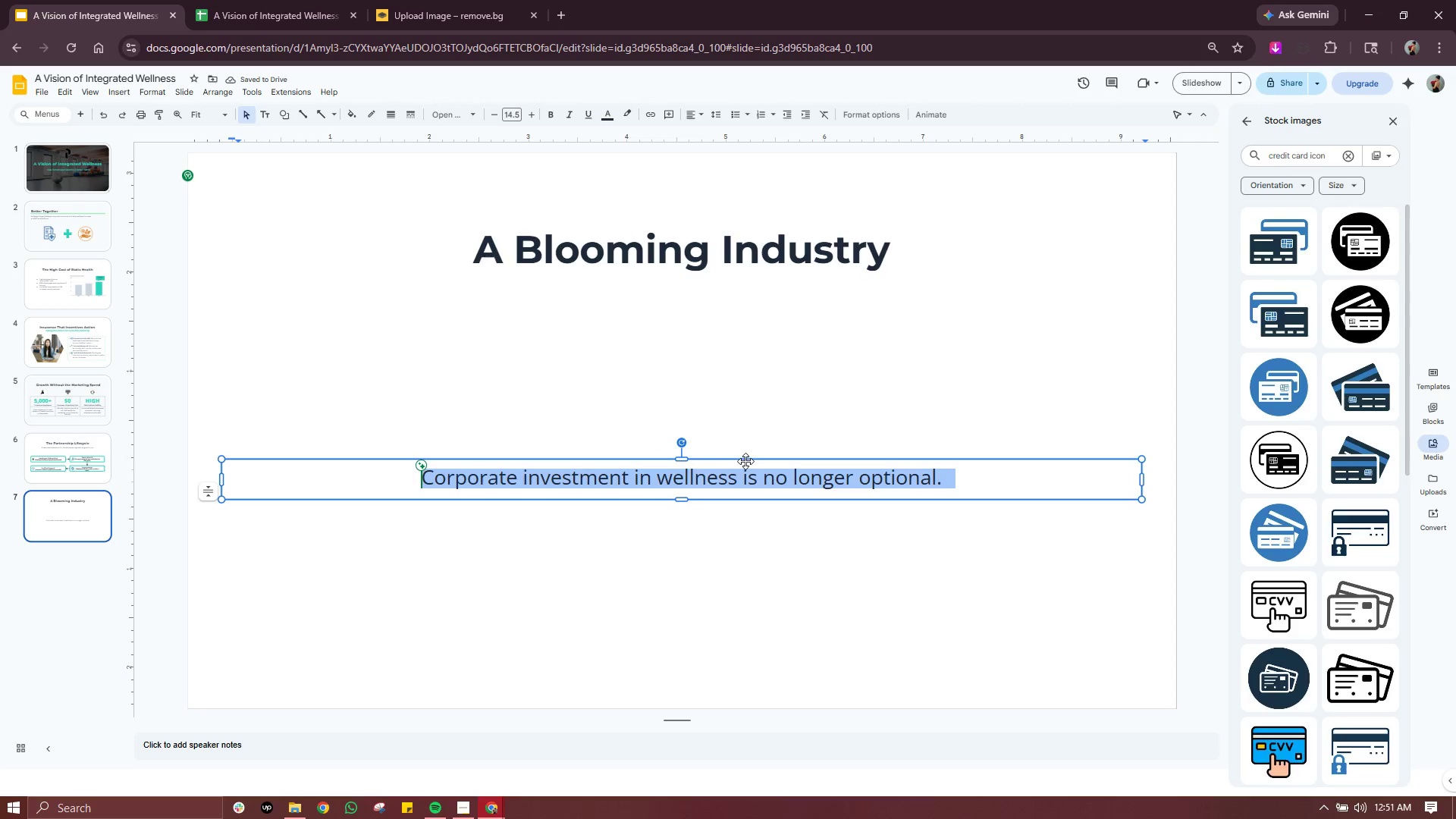 
left_click_drag(start_coordinate=[746, 461], to_coordinate=[748, 283])
 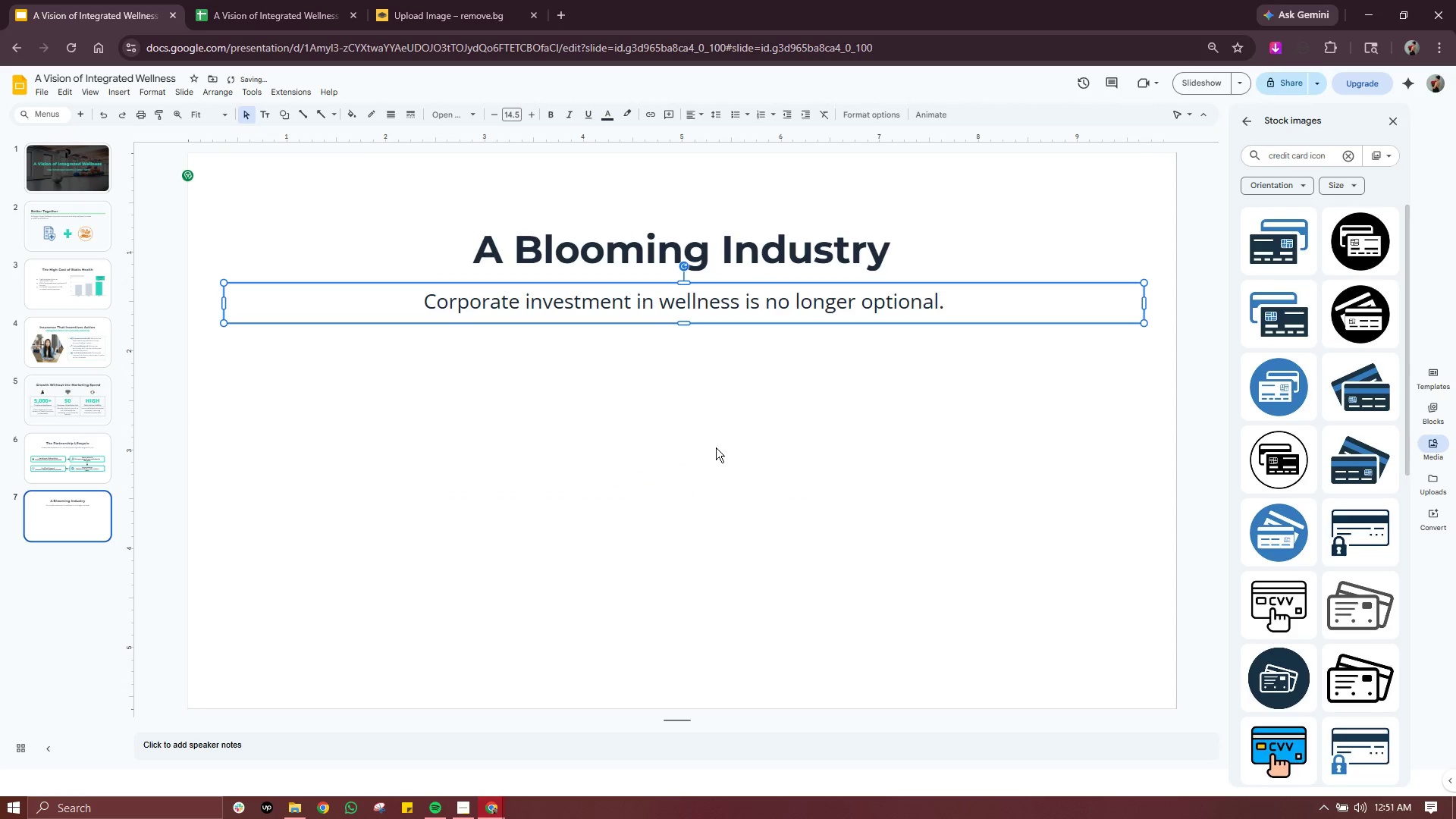 
left_click([716, 448])
 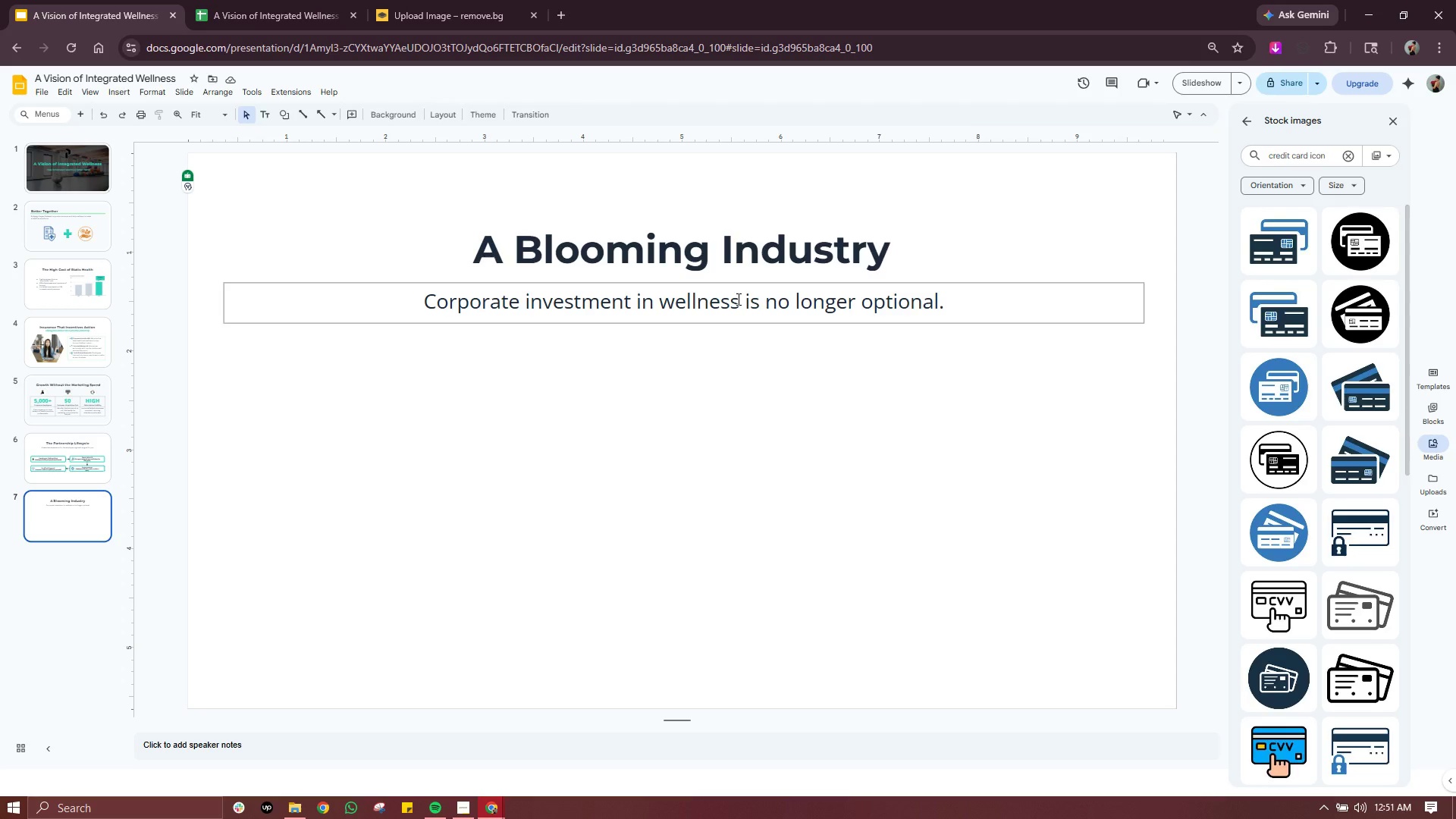 
wait(10.38)
 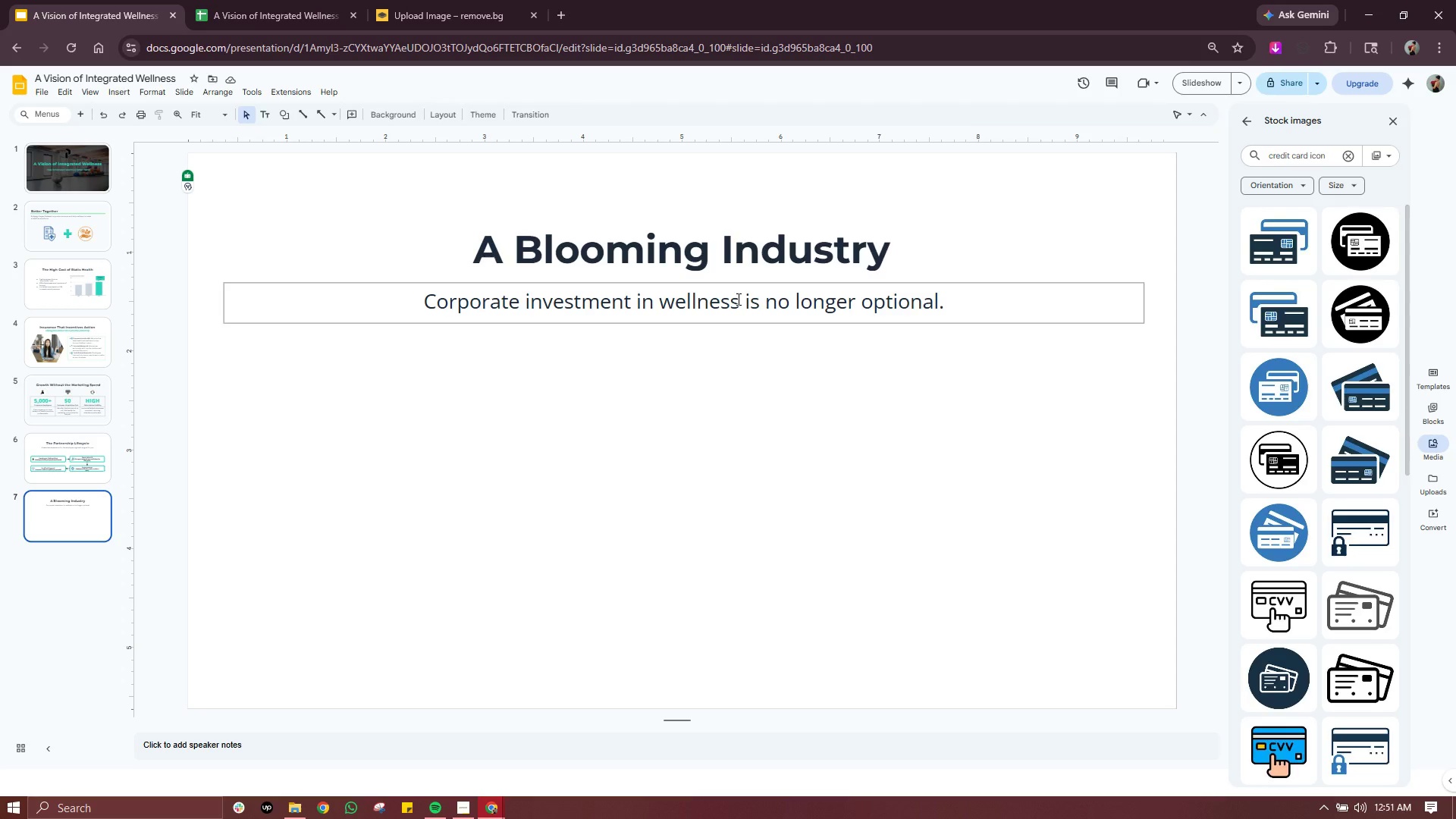 
left_click([130, 91])
 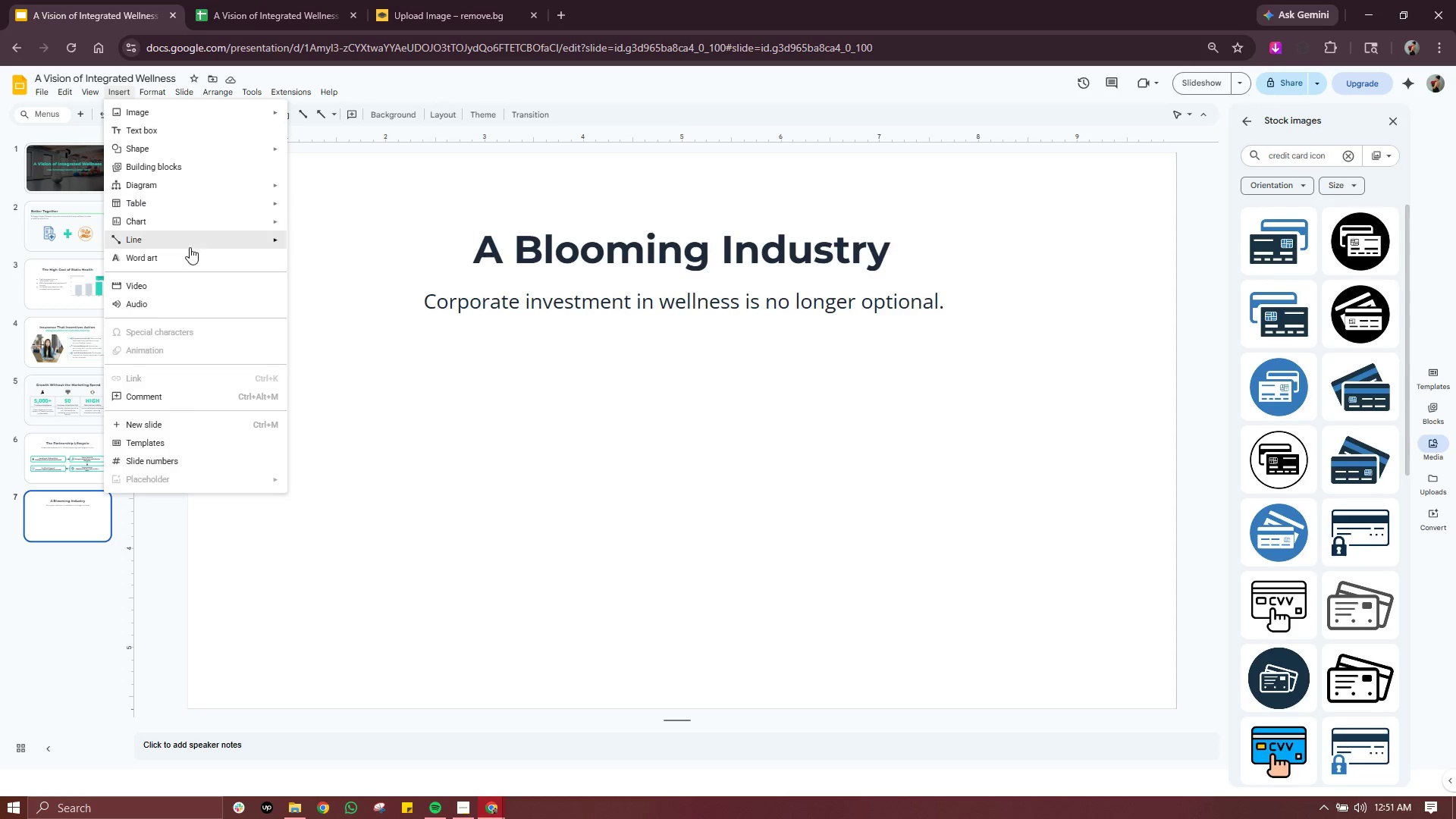 
mouse_move([220, 222])
 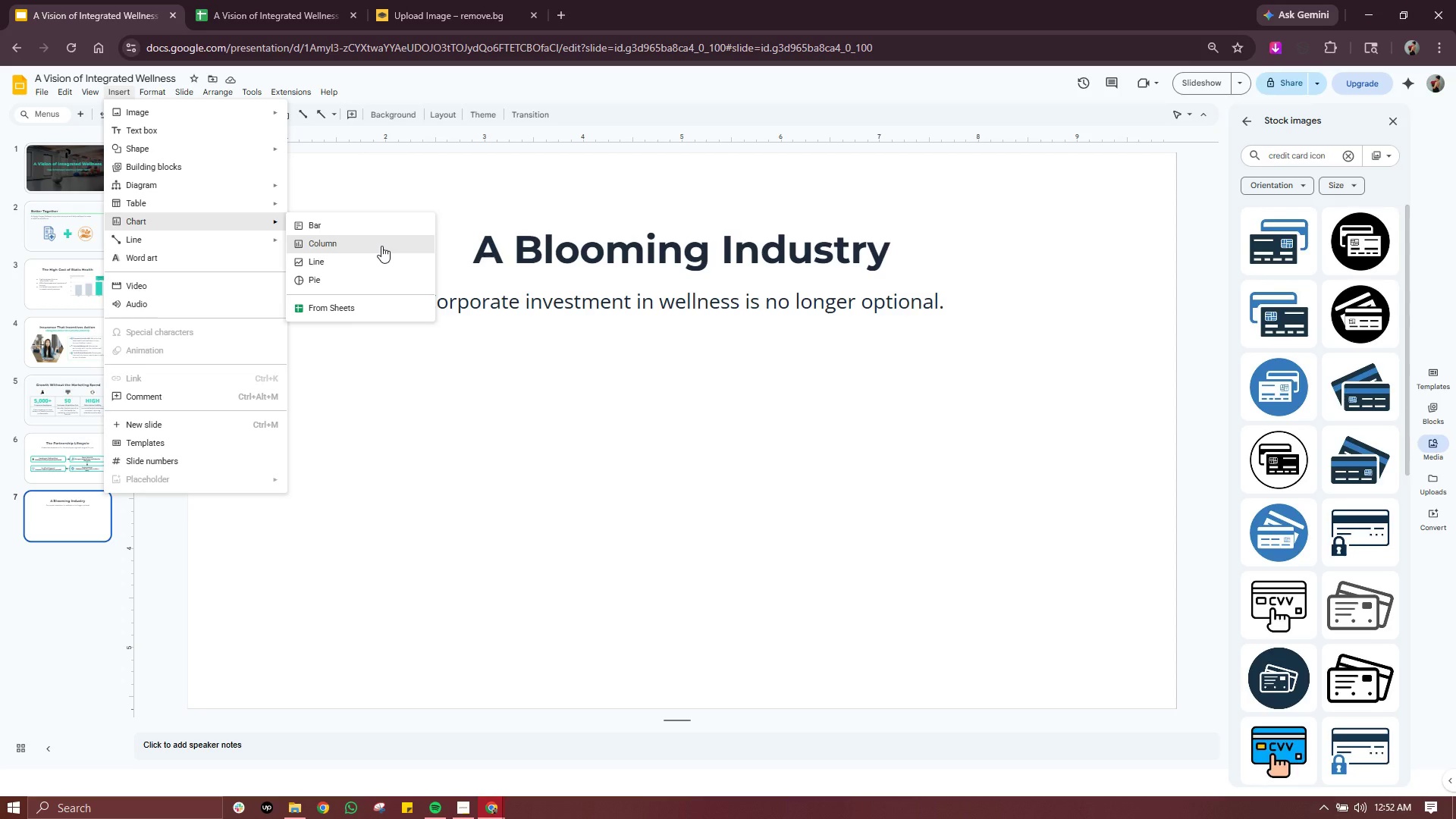 
wait(45.22)
 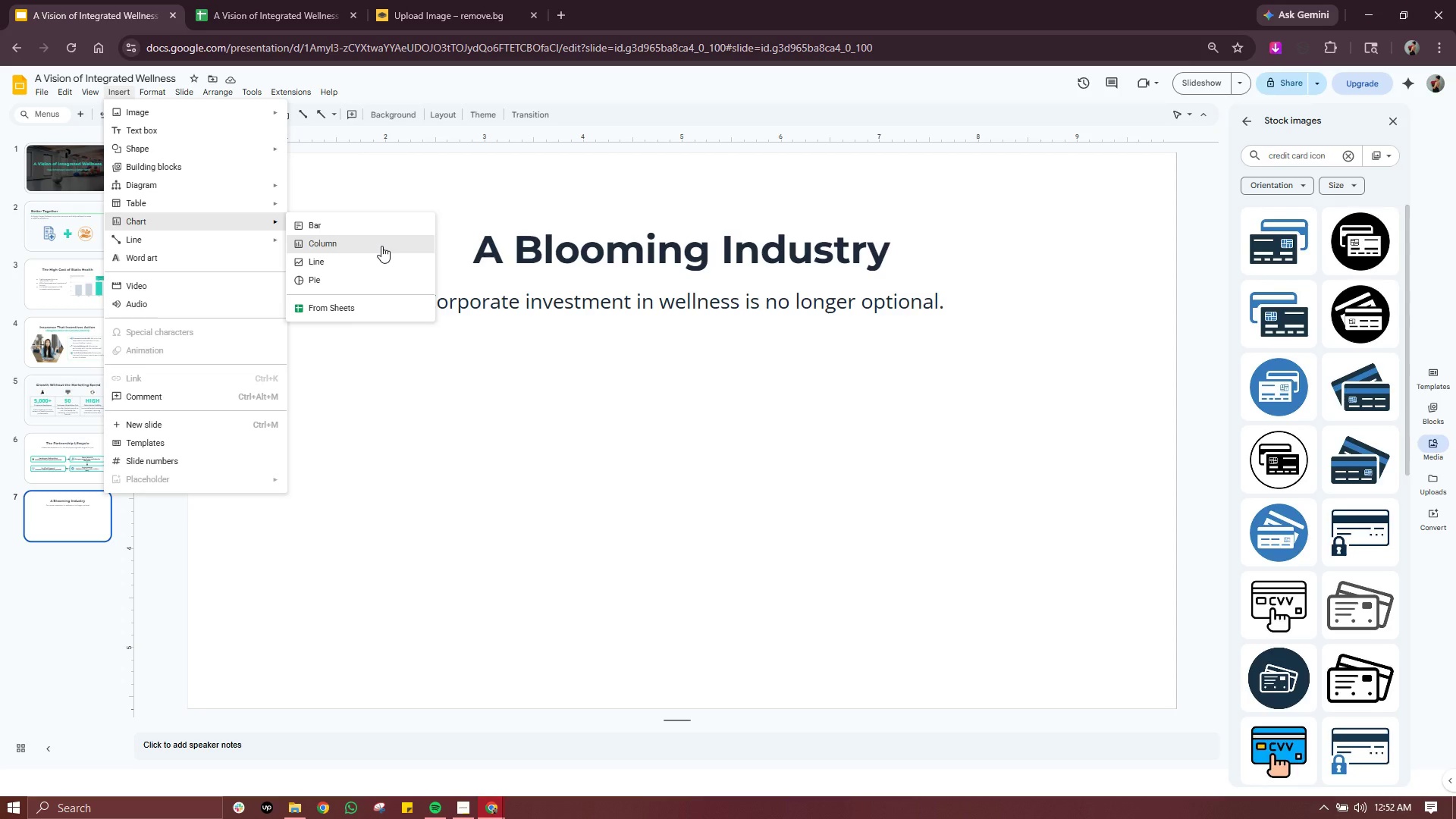 
left_click([373, 257])
 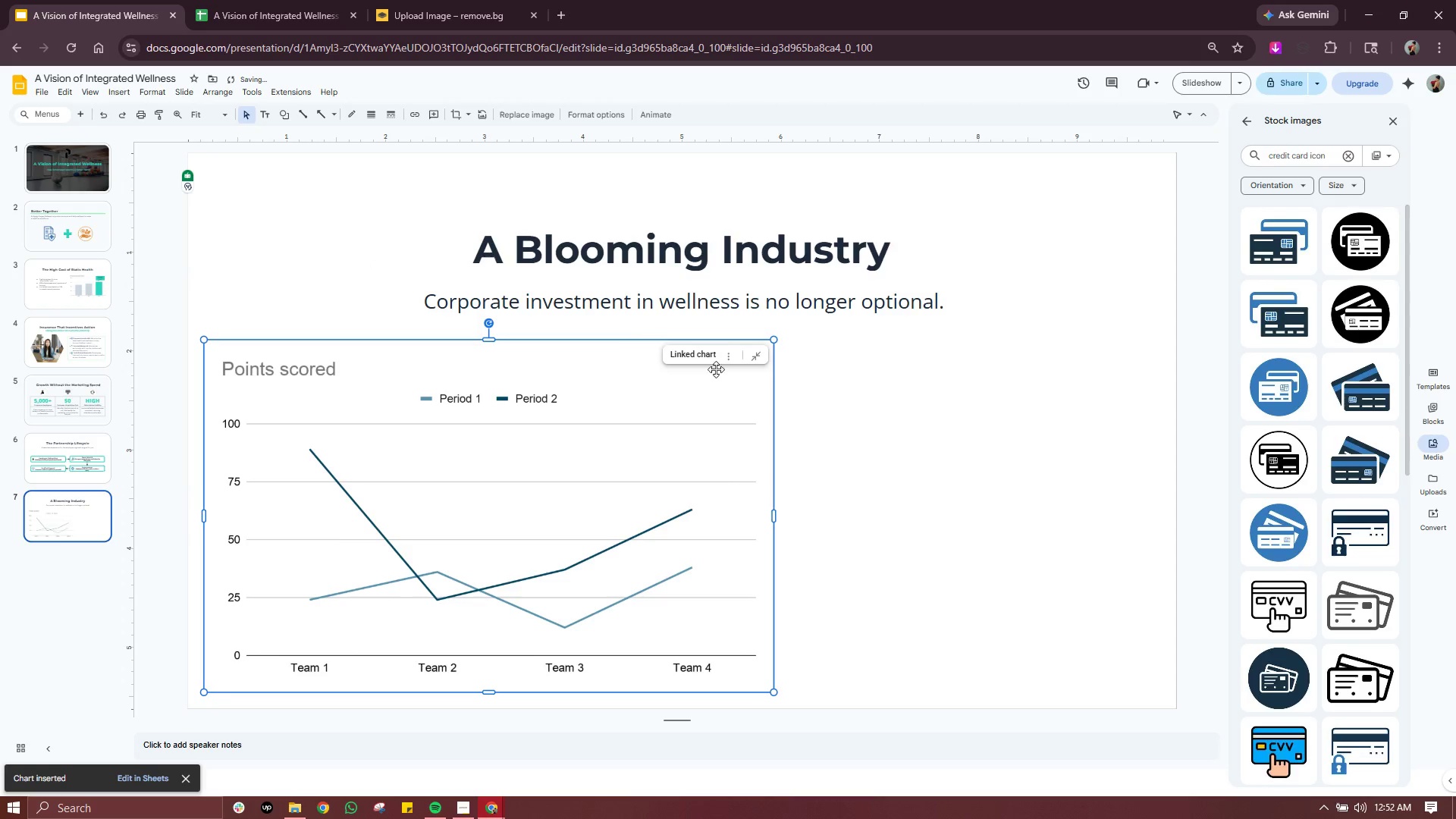 
left_click([729, 359])
 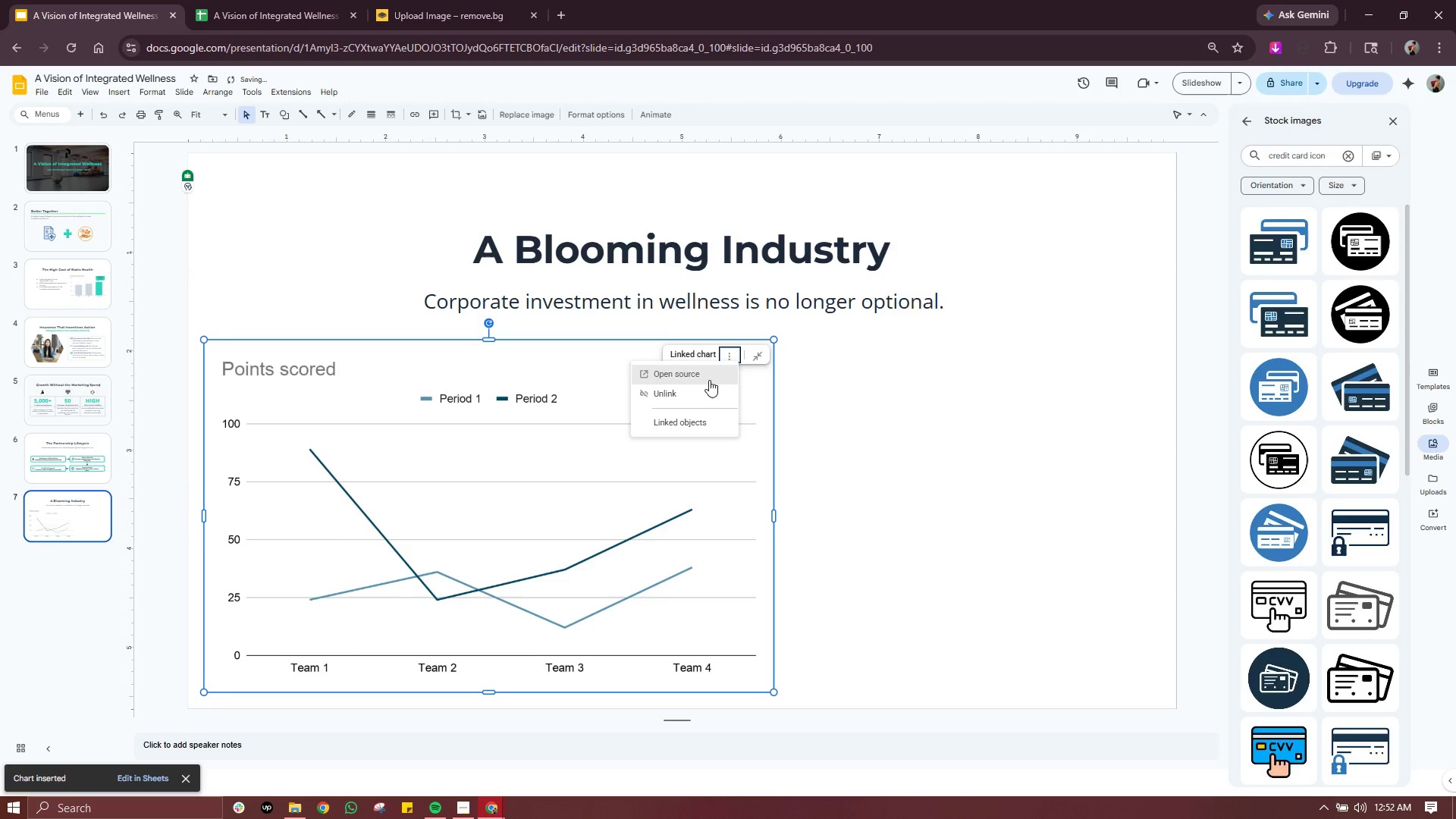 
left_click([709, 380])
 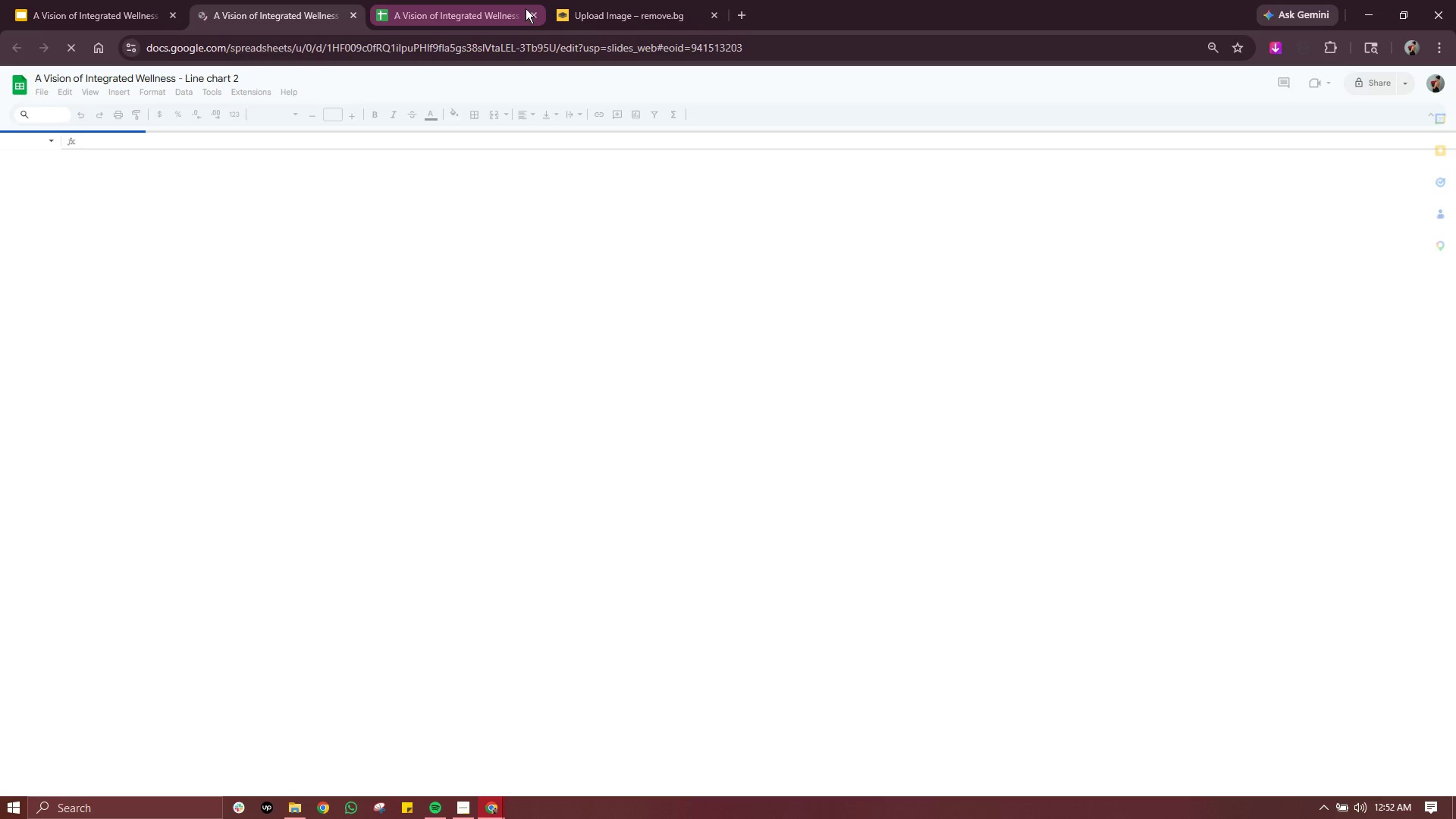 
left_click([535, 15])
 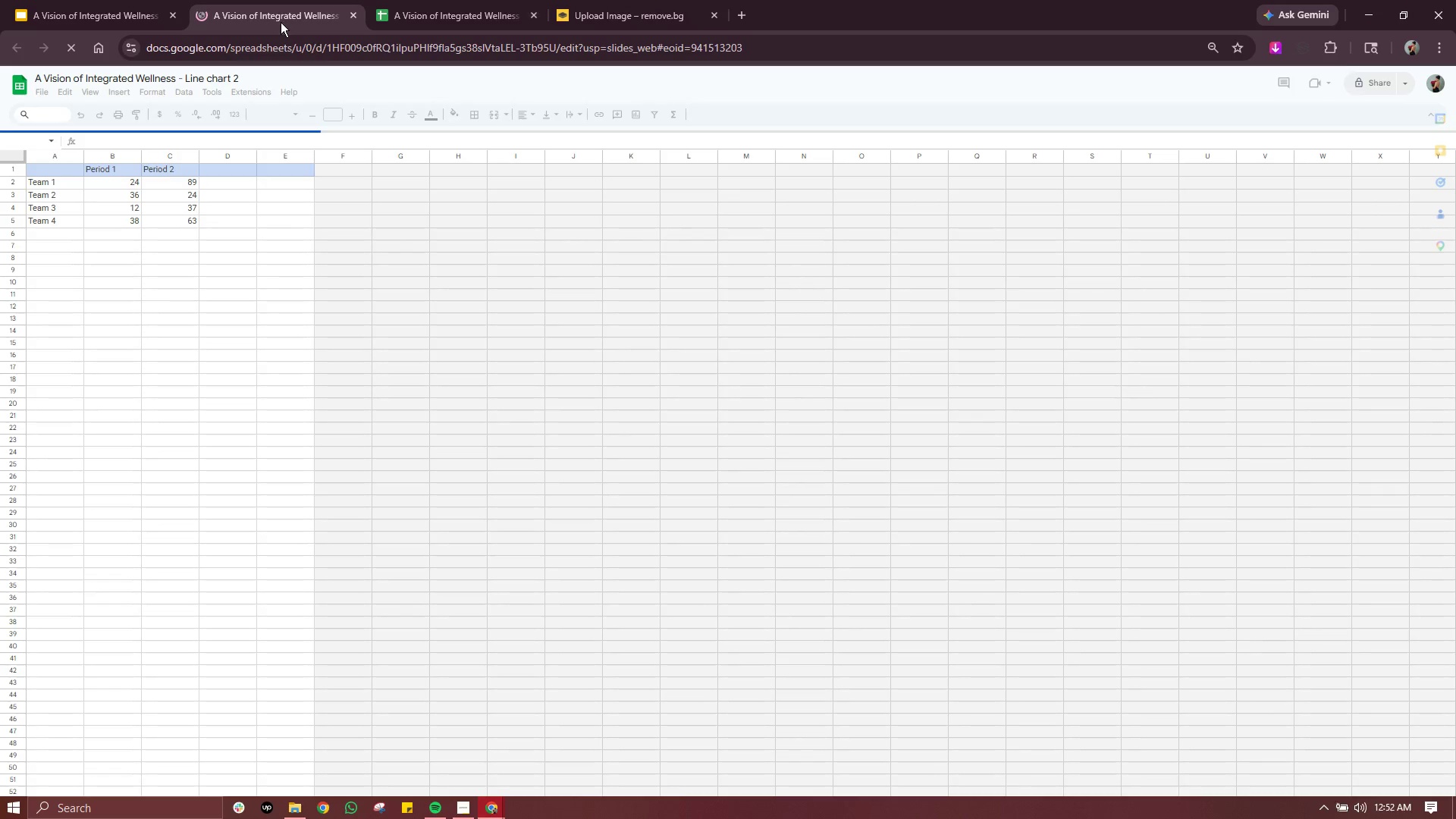 
left_click([281, 22])
 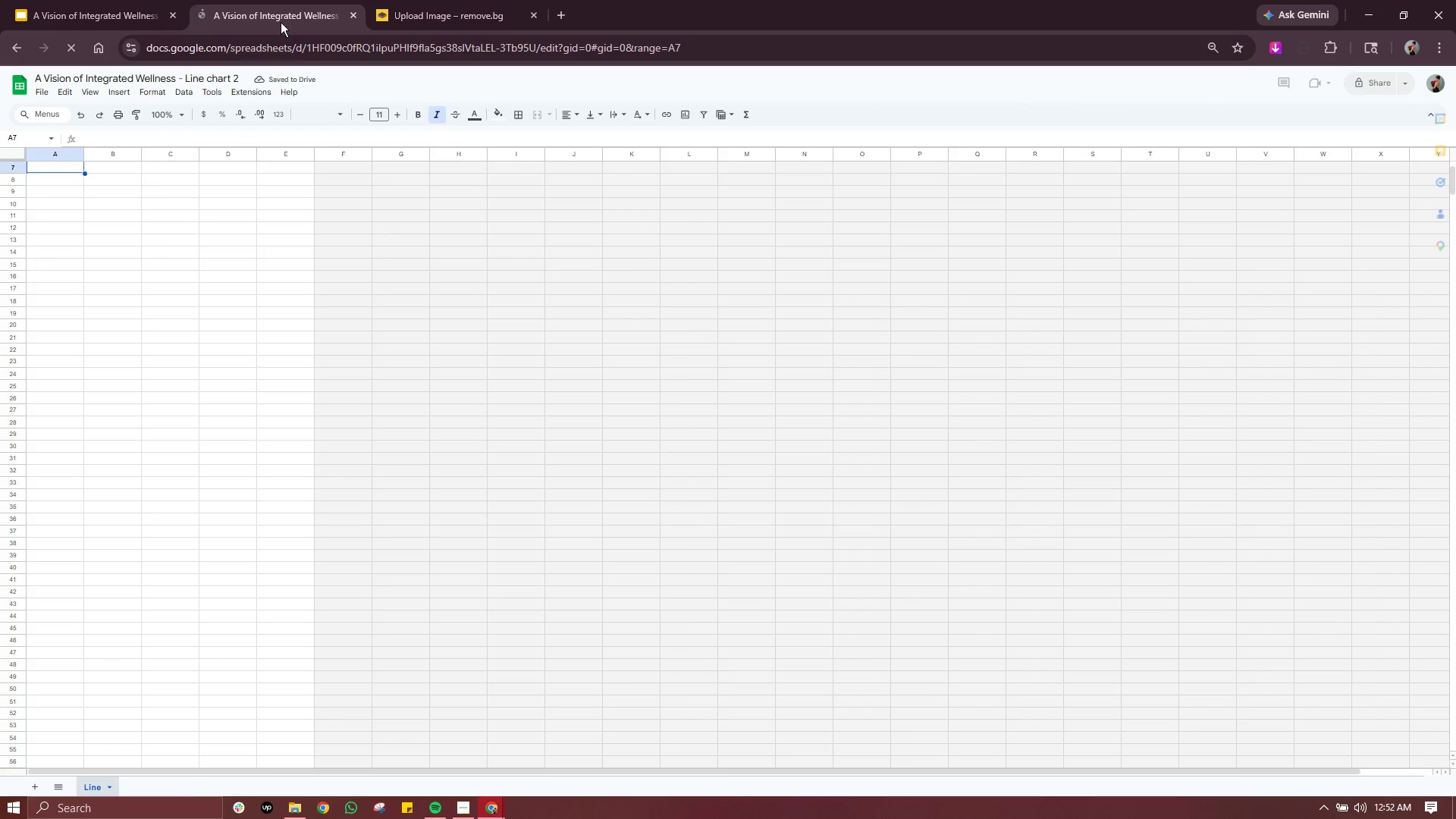 
wait(9.36)
 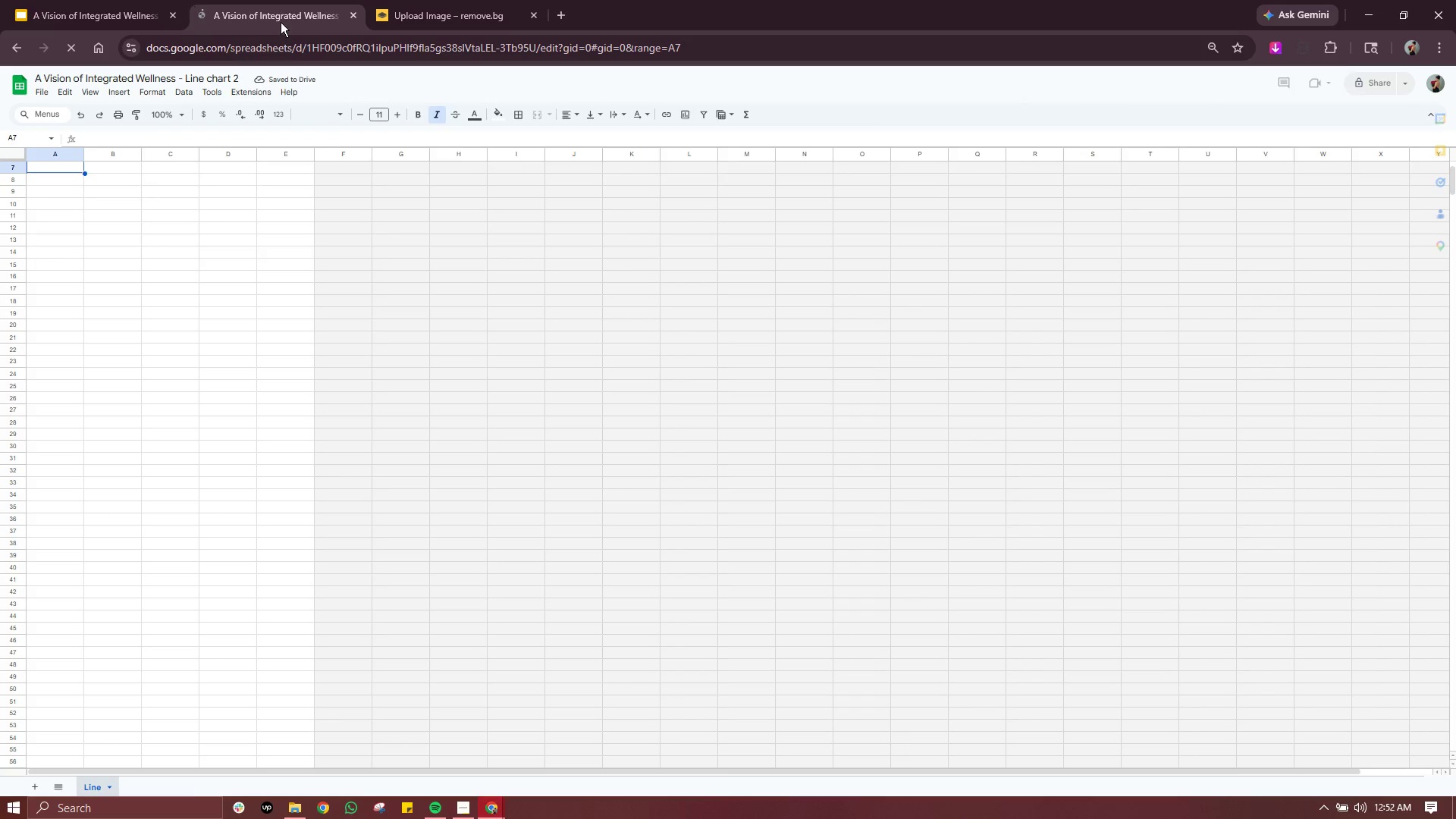 
left_click([187, 177])
 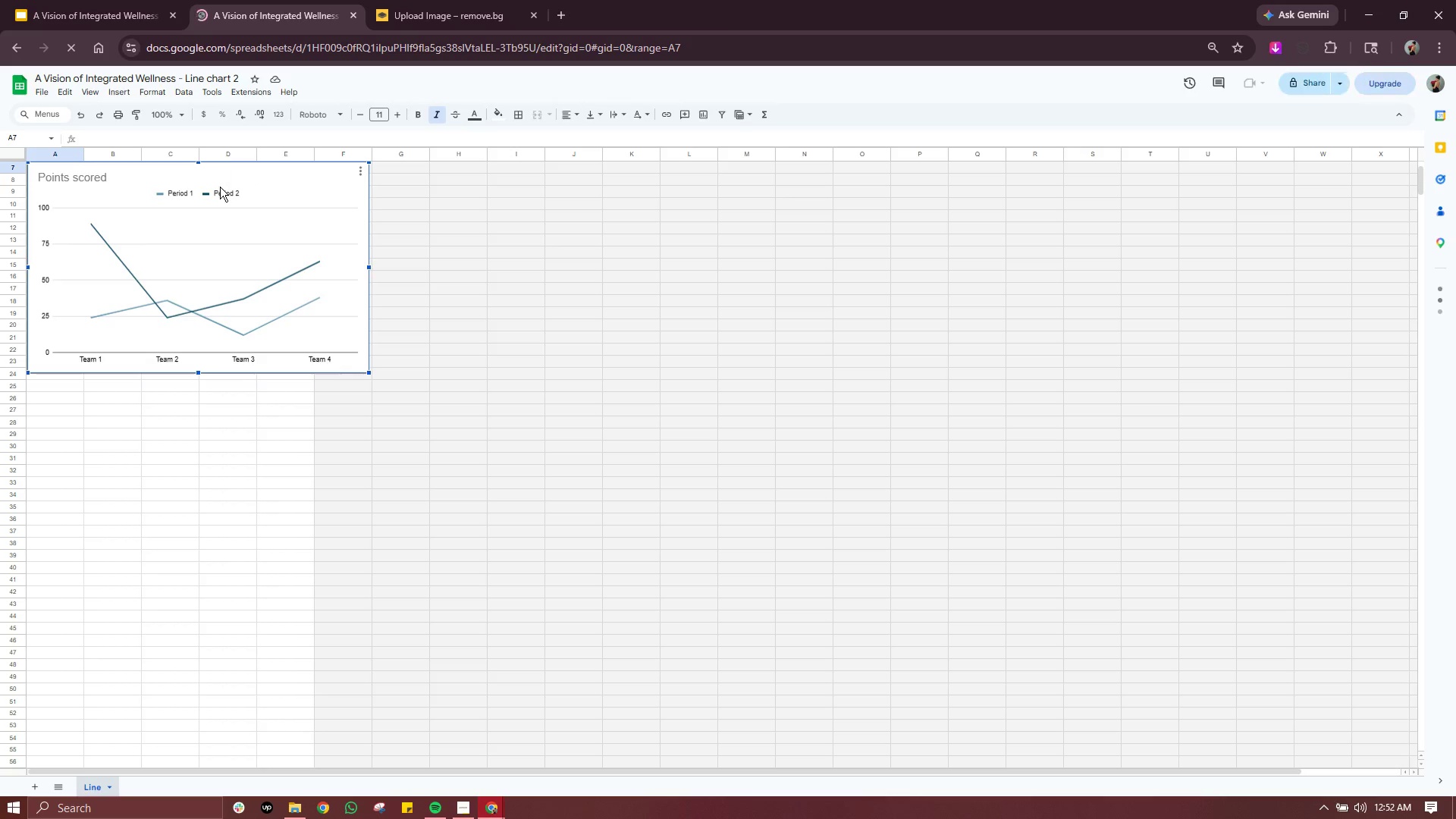 
scroll: coordinate [240, 252], scroll_direction: up, amount: 3.0
 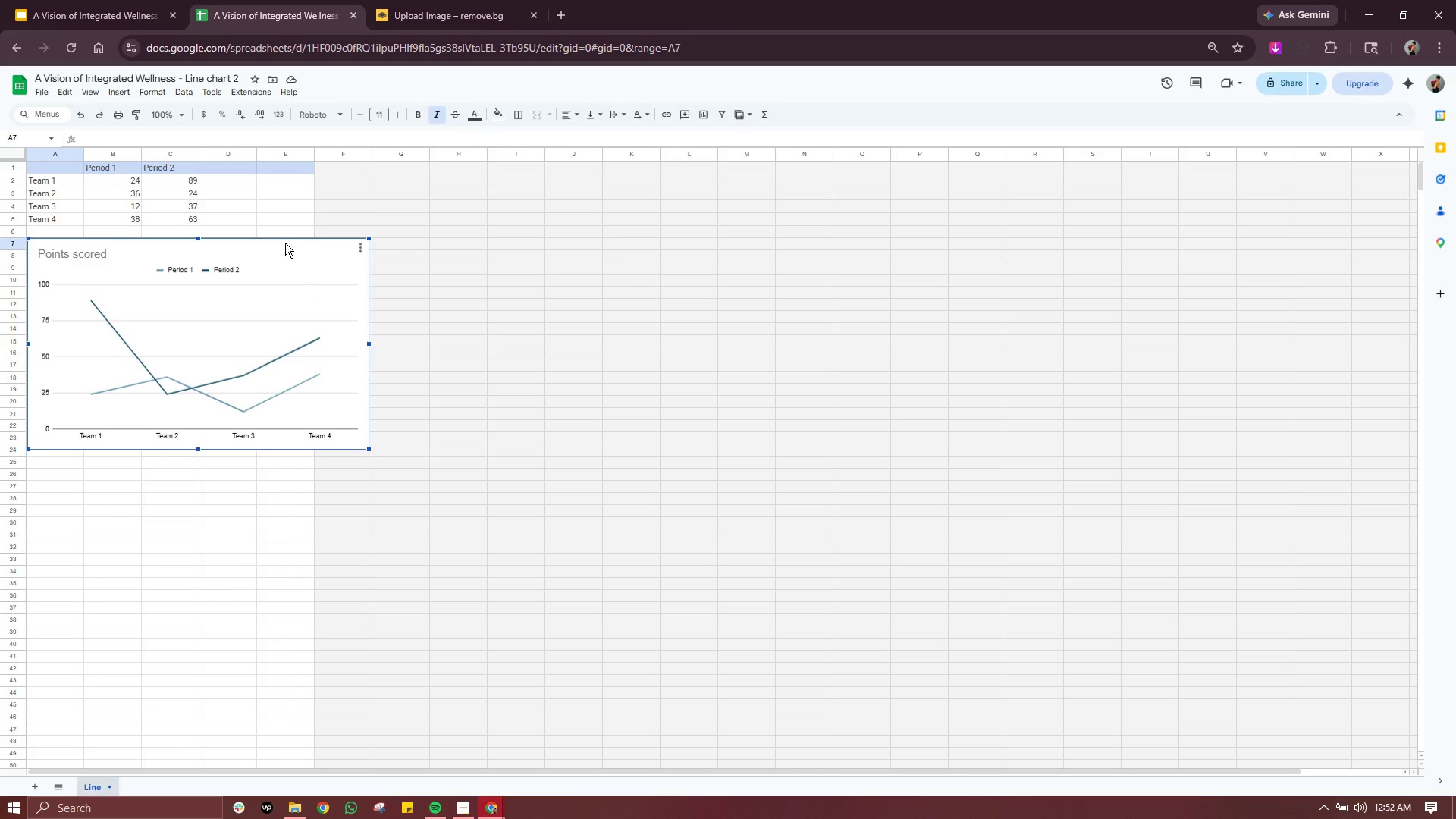 
left_click([362, 246])
 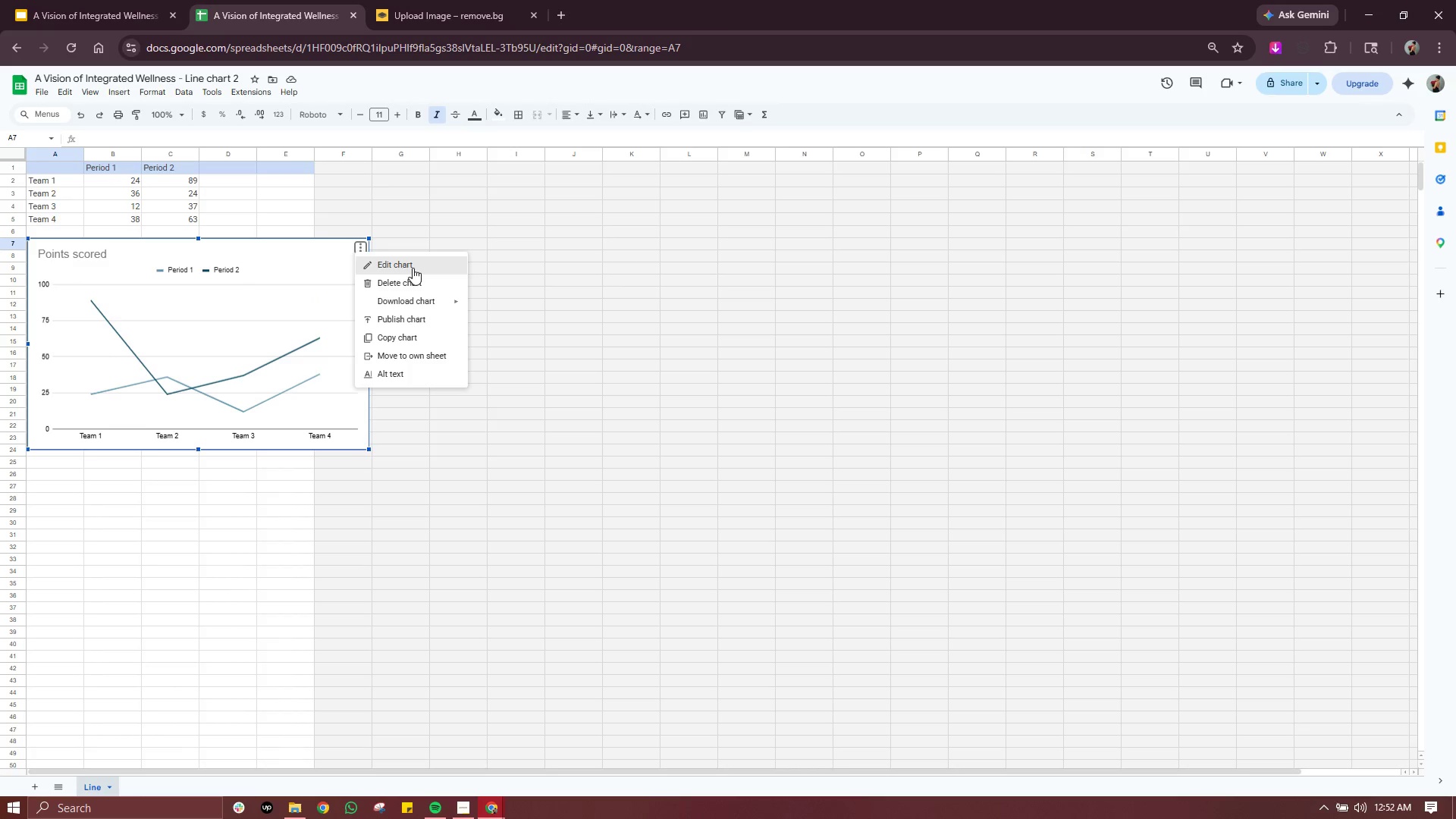 
left_click([413, 267])
 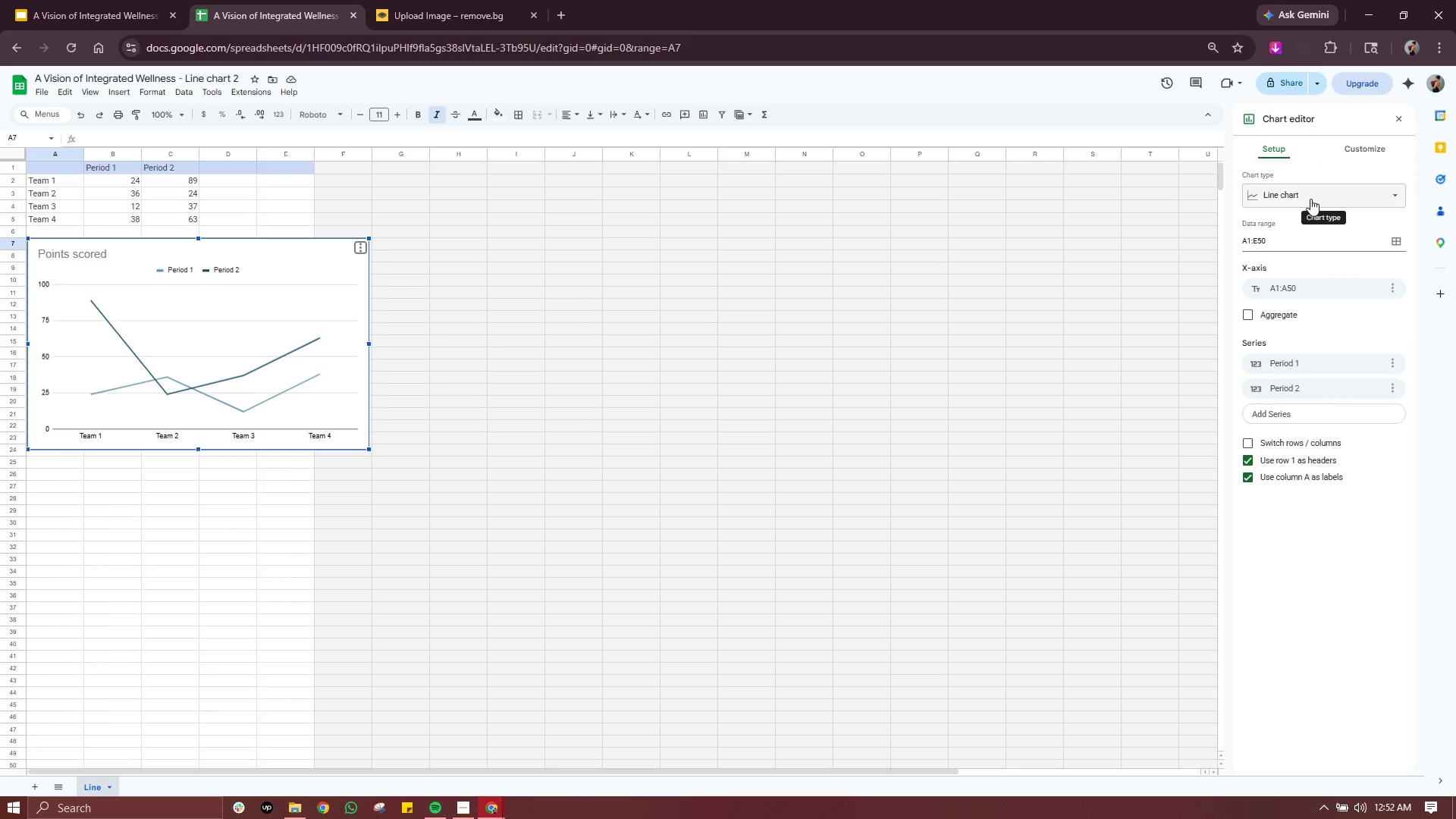 
left_click([1310, 199])
 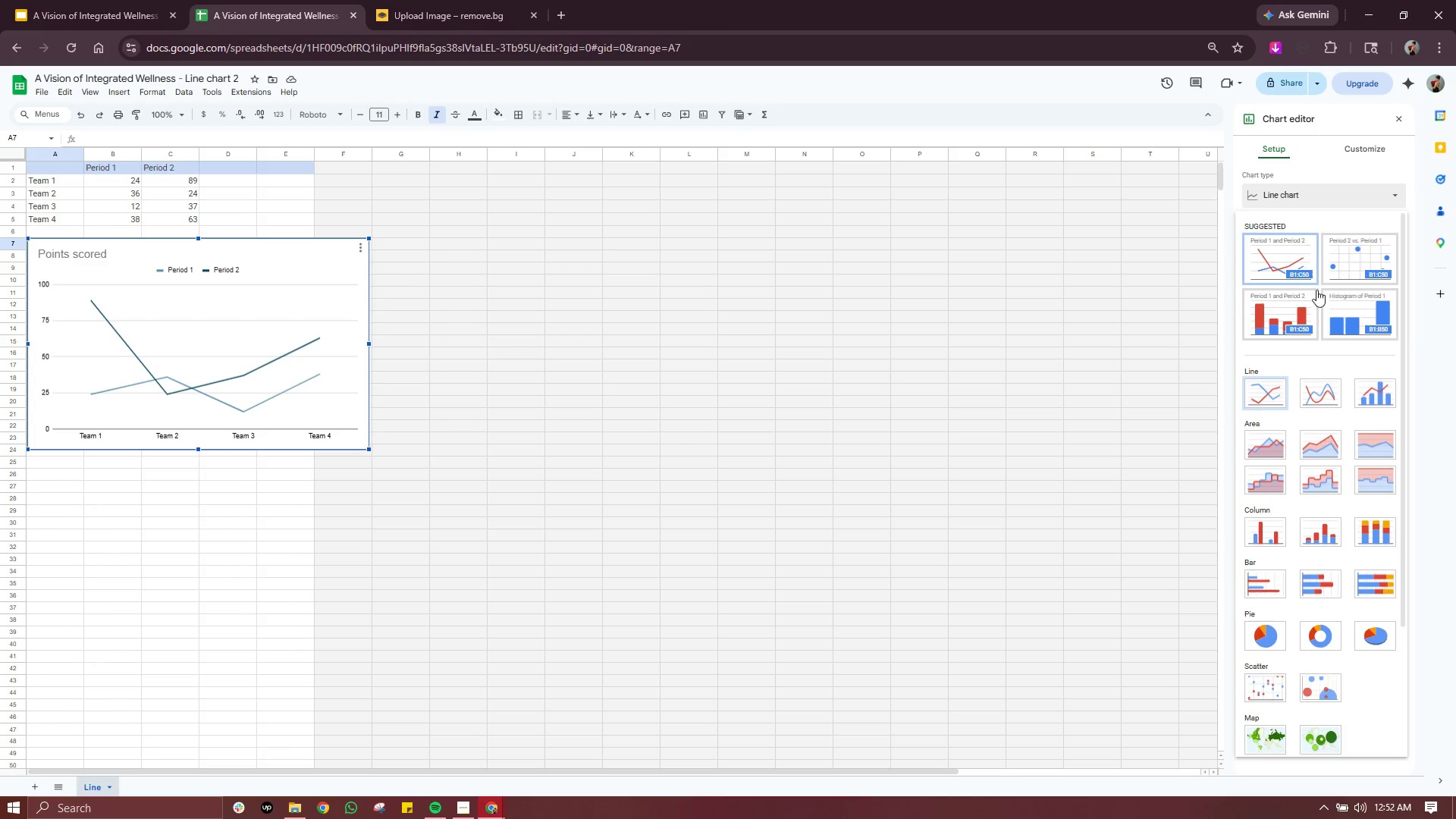 
scroll: coordinate [1299, 521], scroll_direction: down, amount: 1.0
 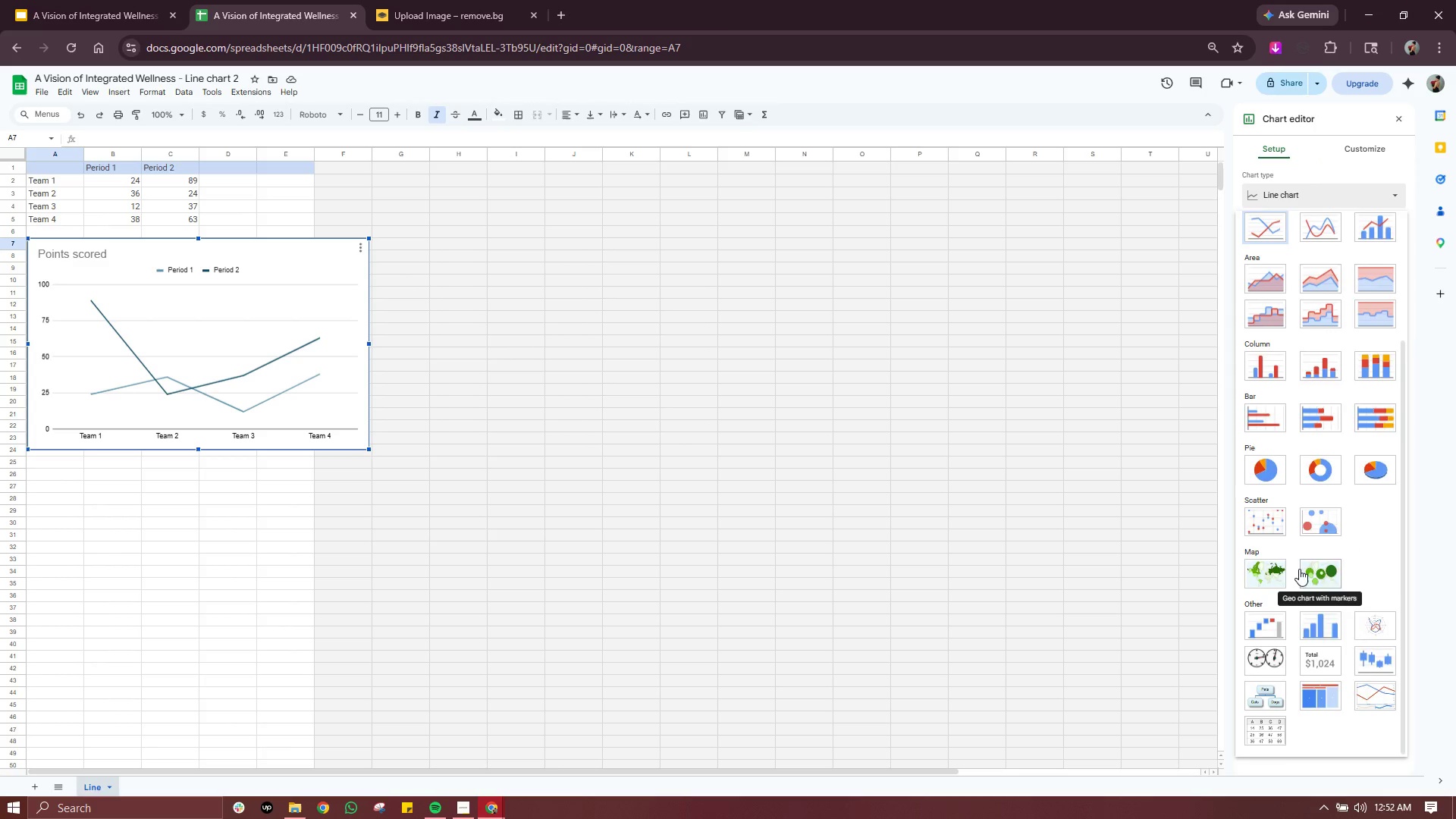 
scroll: coordinate [1307, 390], scroll_direction: up, amount: 6.0
 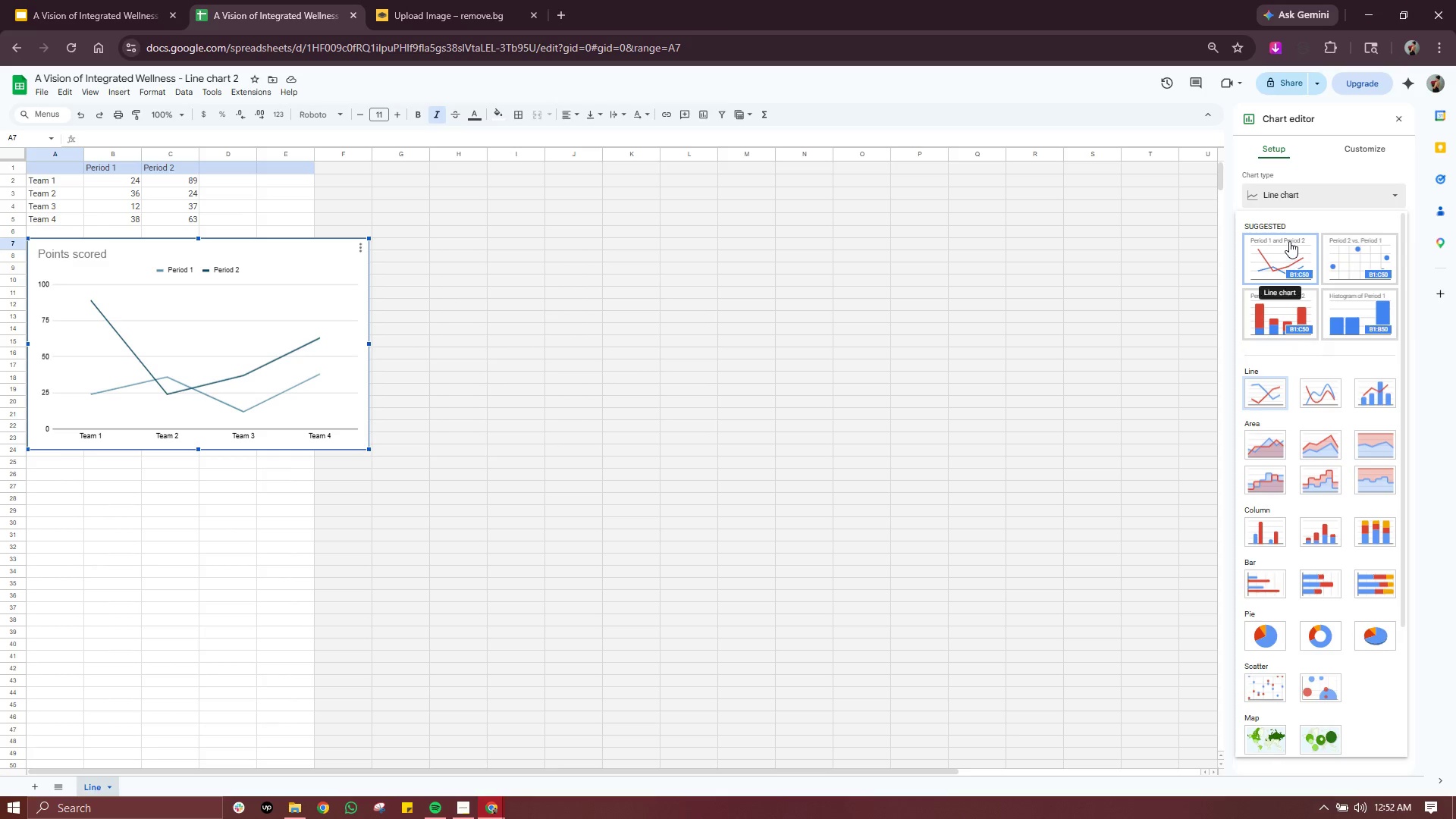 
mouse_move([1305, 245])
 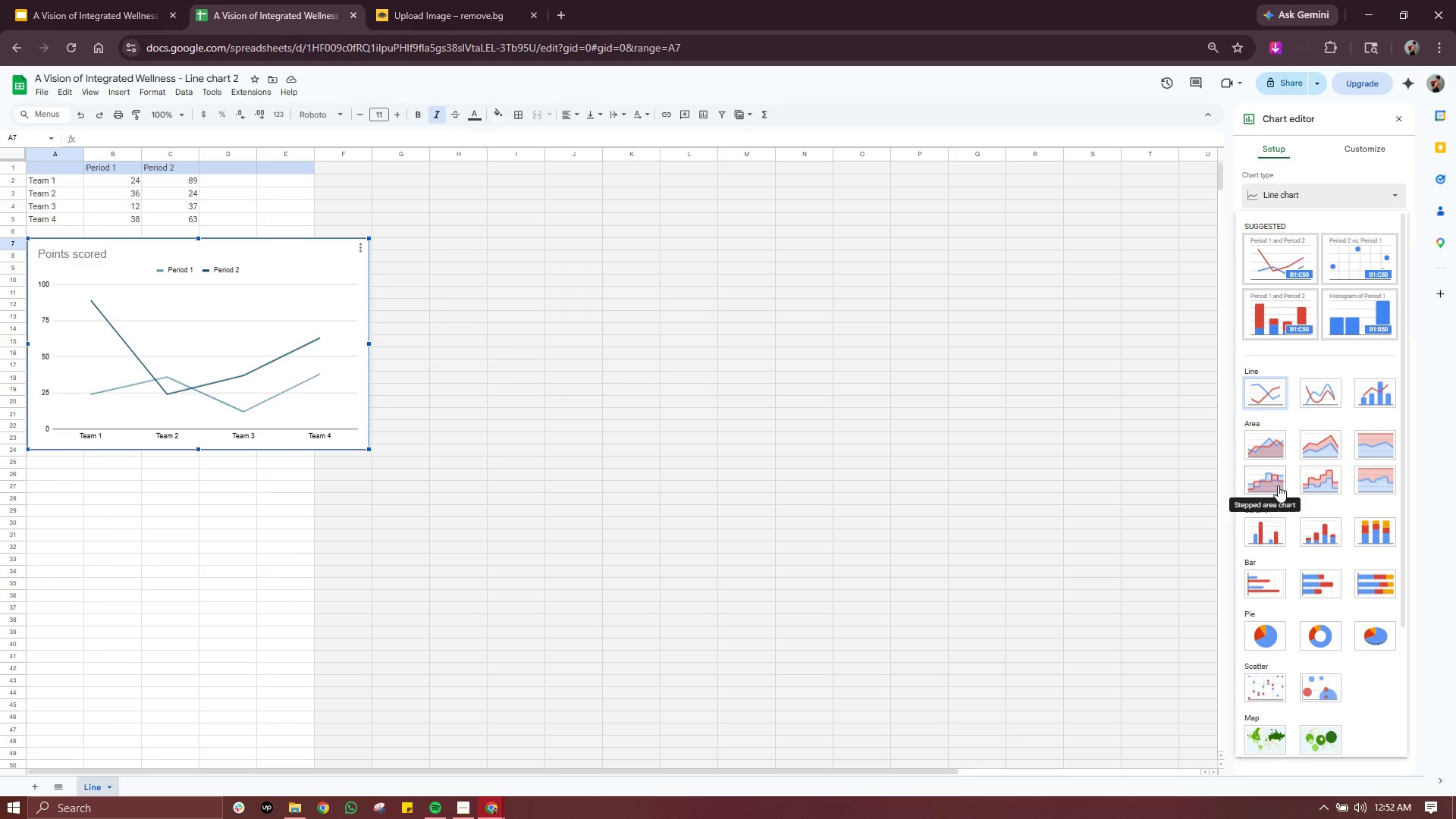 
wait(10.17)
 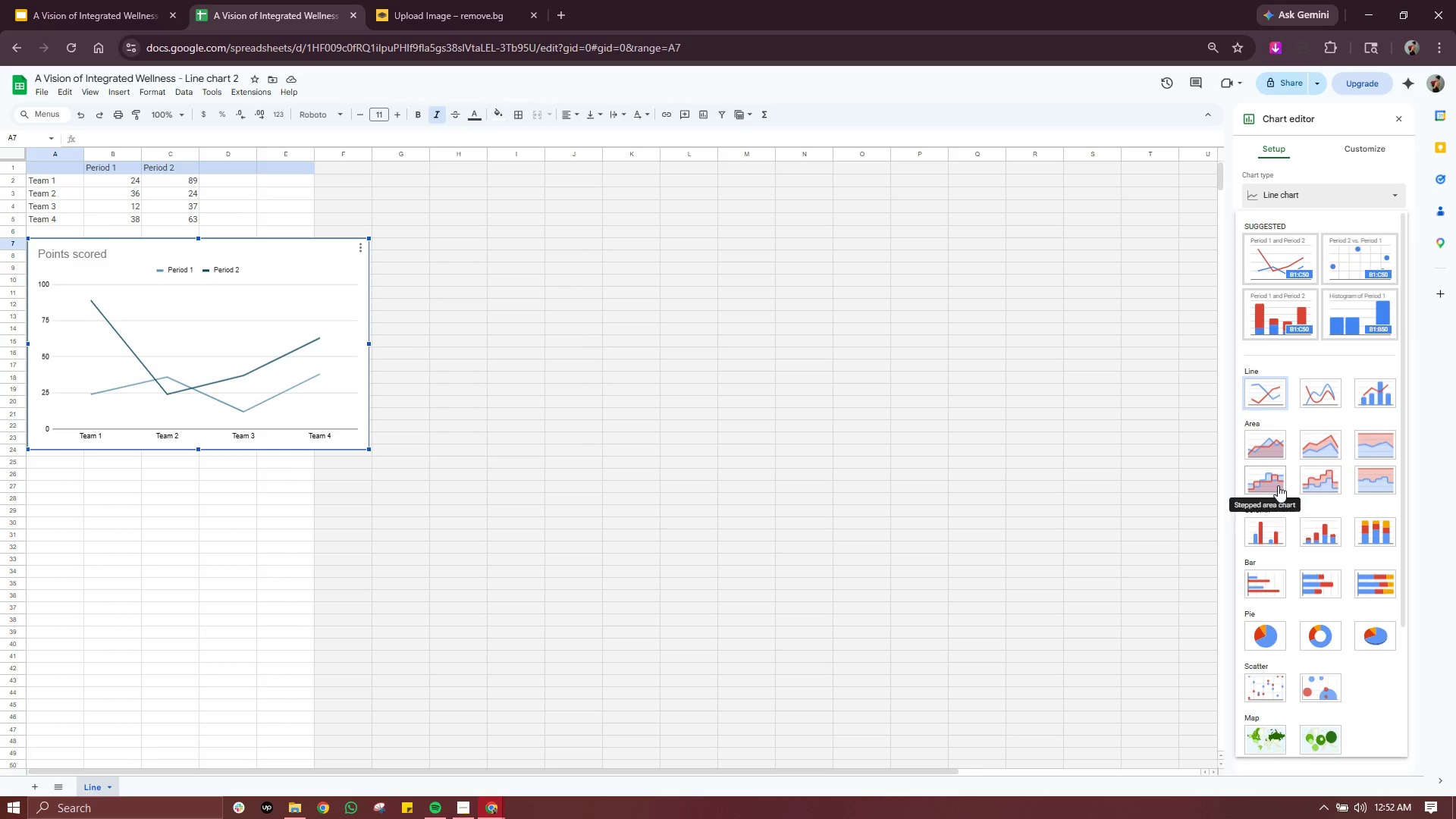 
left_click([1274, 451])
 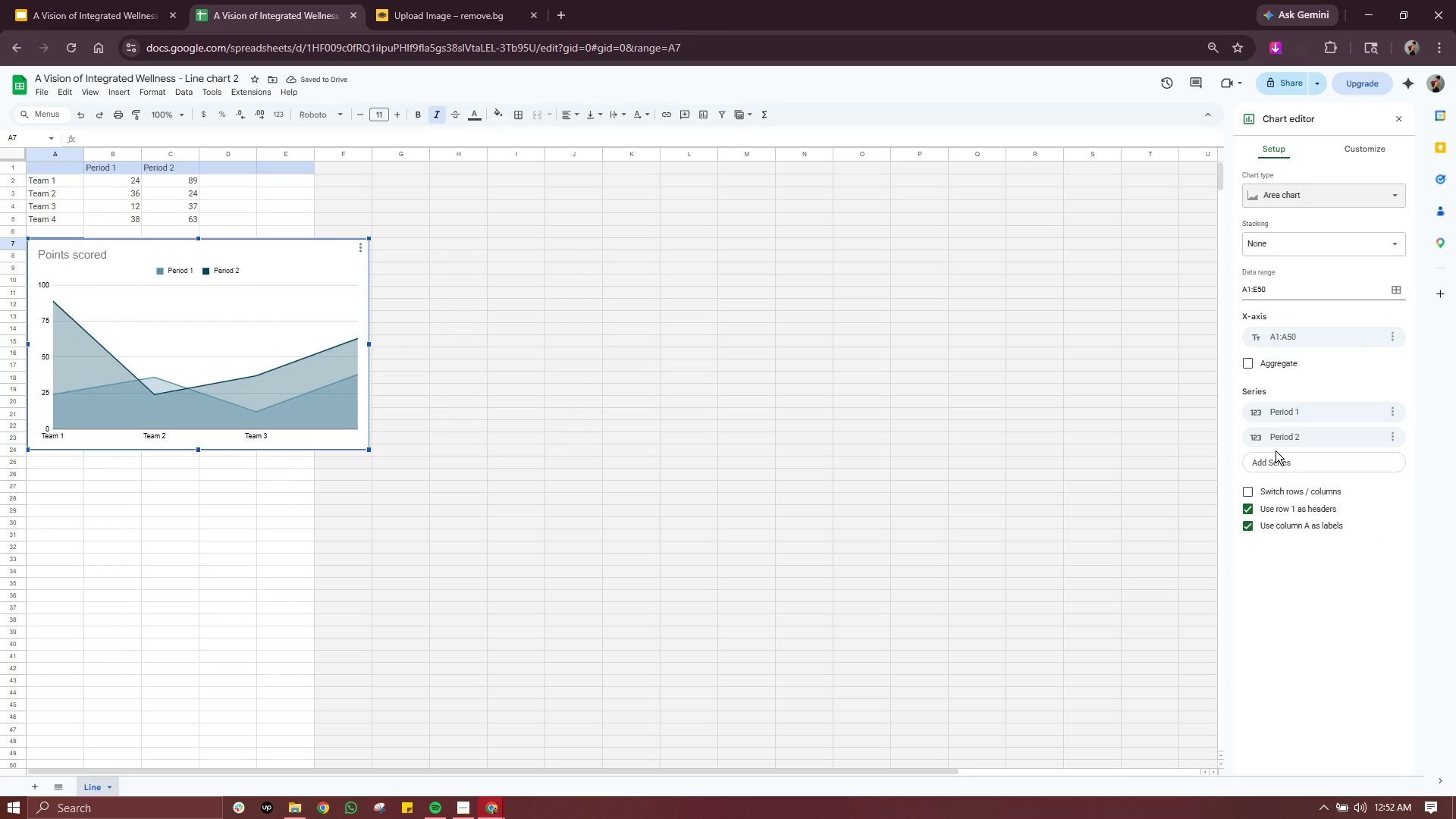 
left_click([1341, 151])
 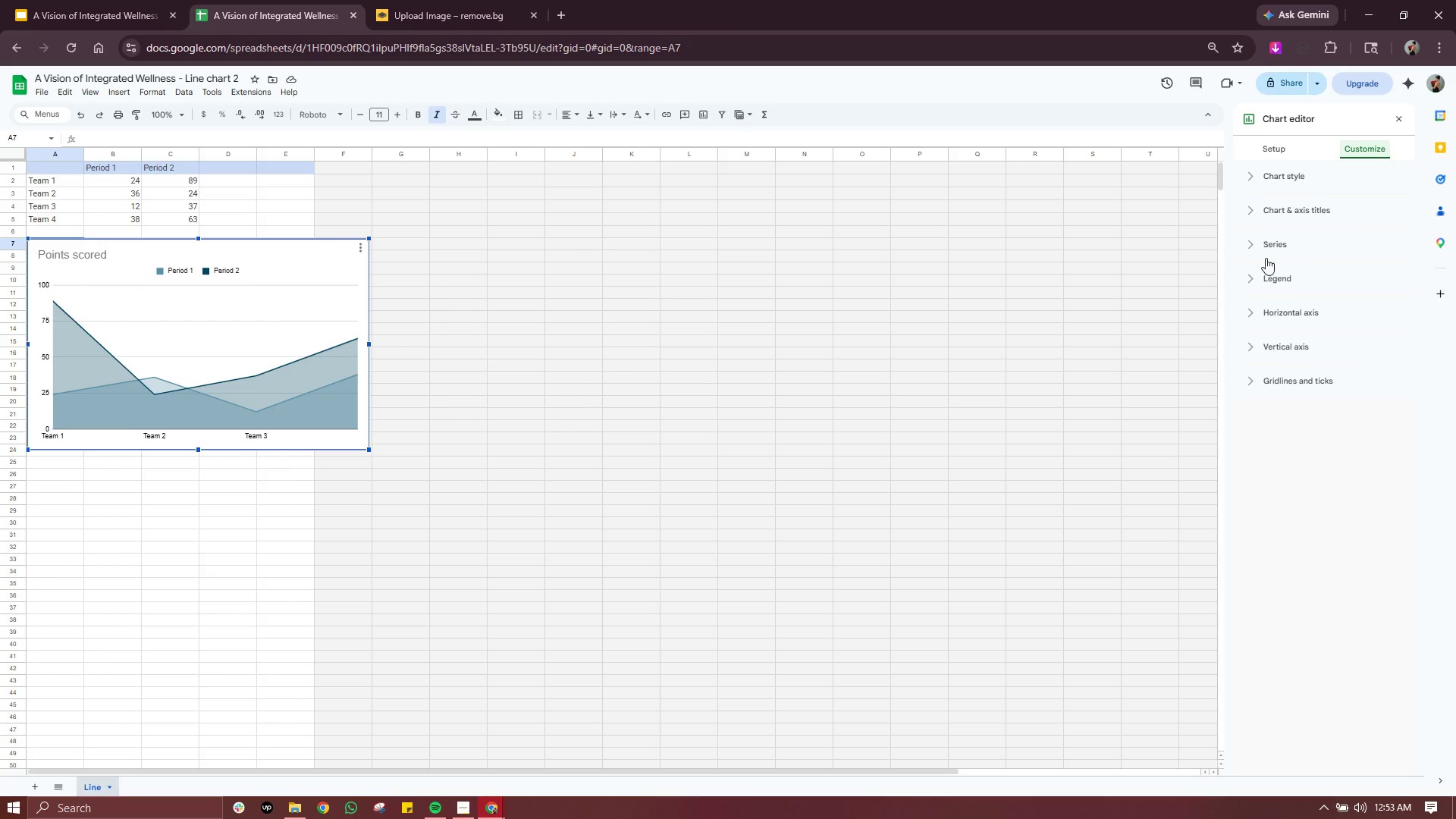 
left_click([1255, 245])
 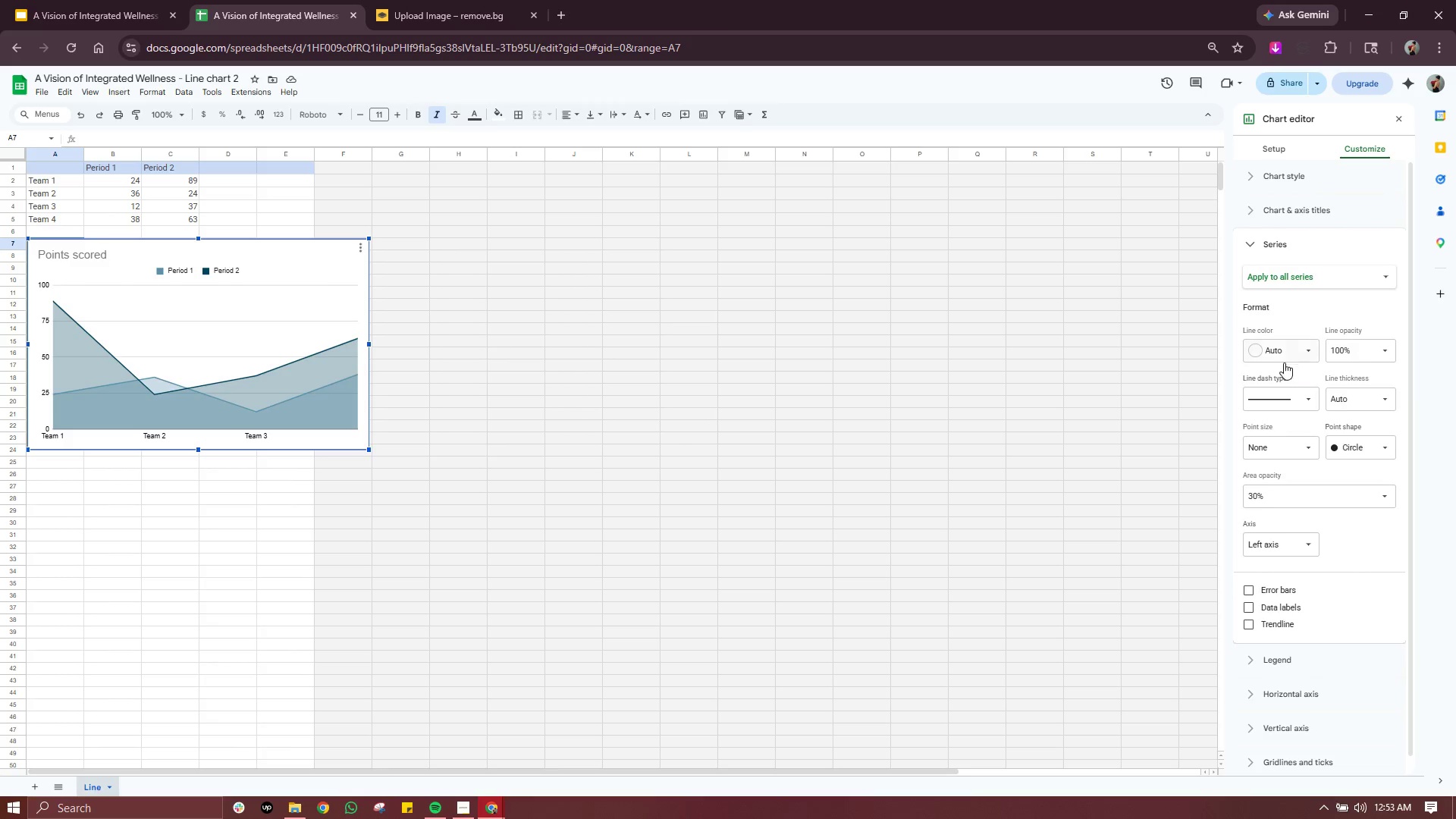 
left_click([1264, 354])
 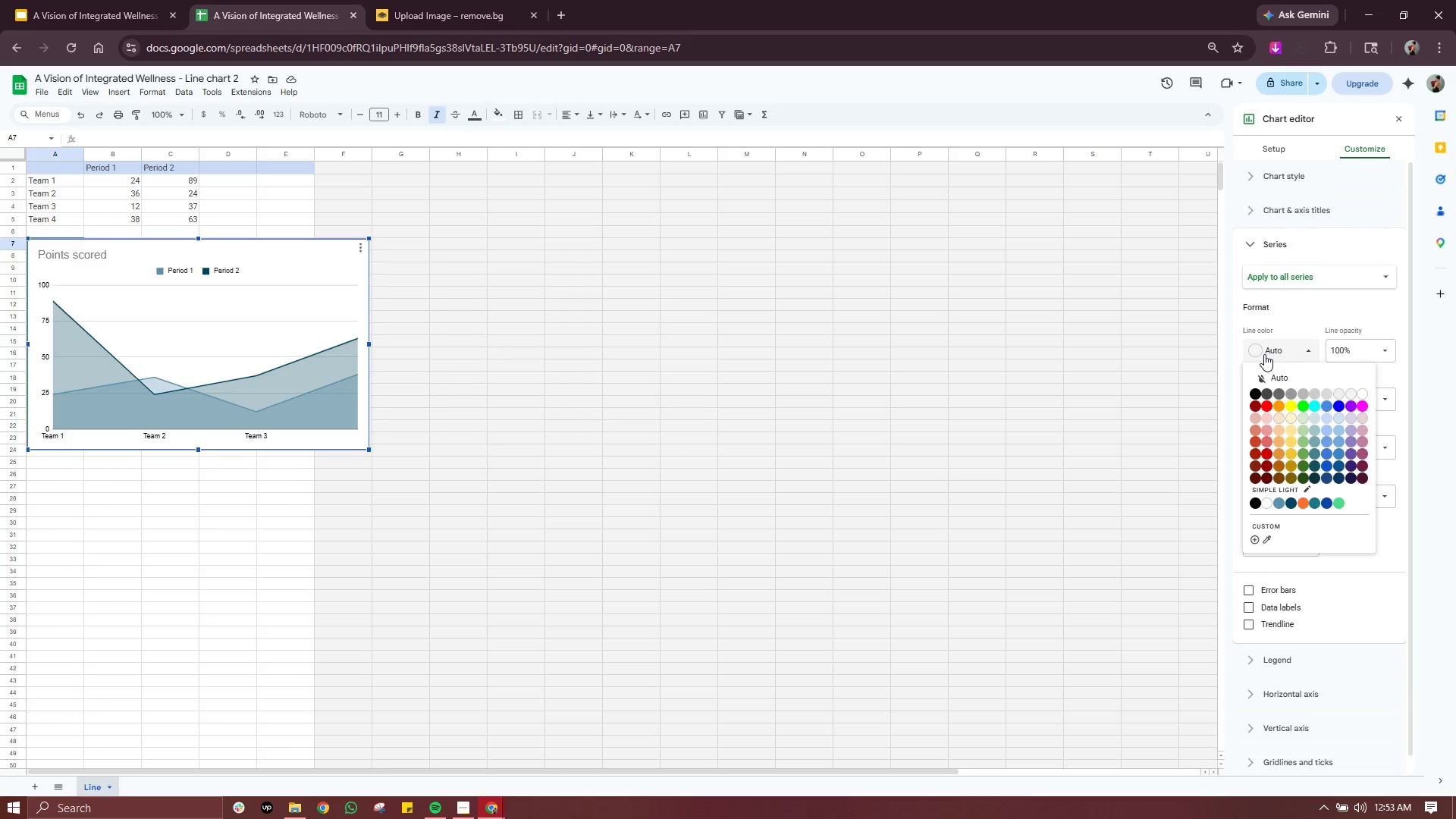 
left_click([1264, 354])
 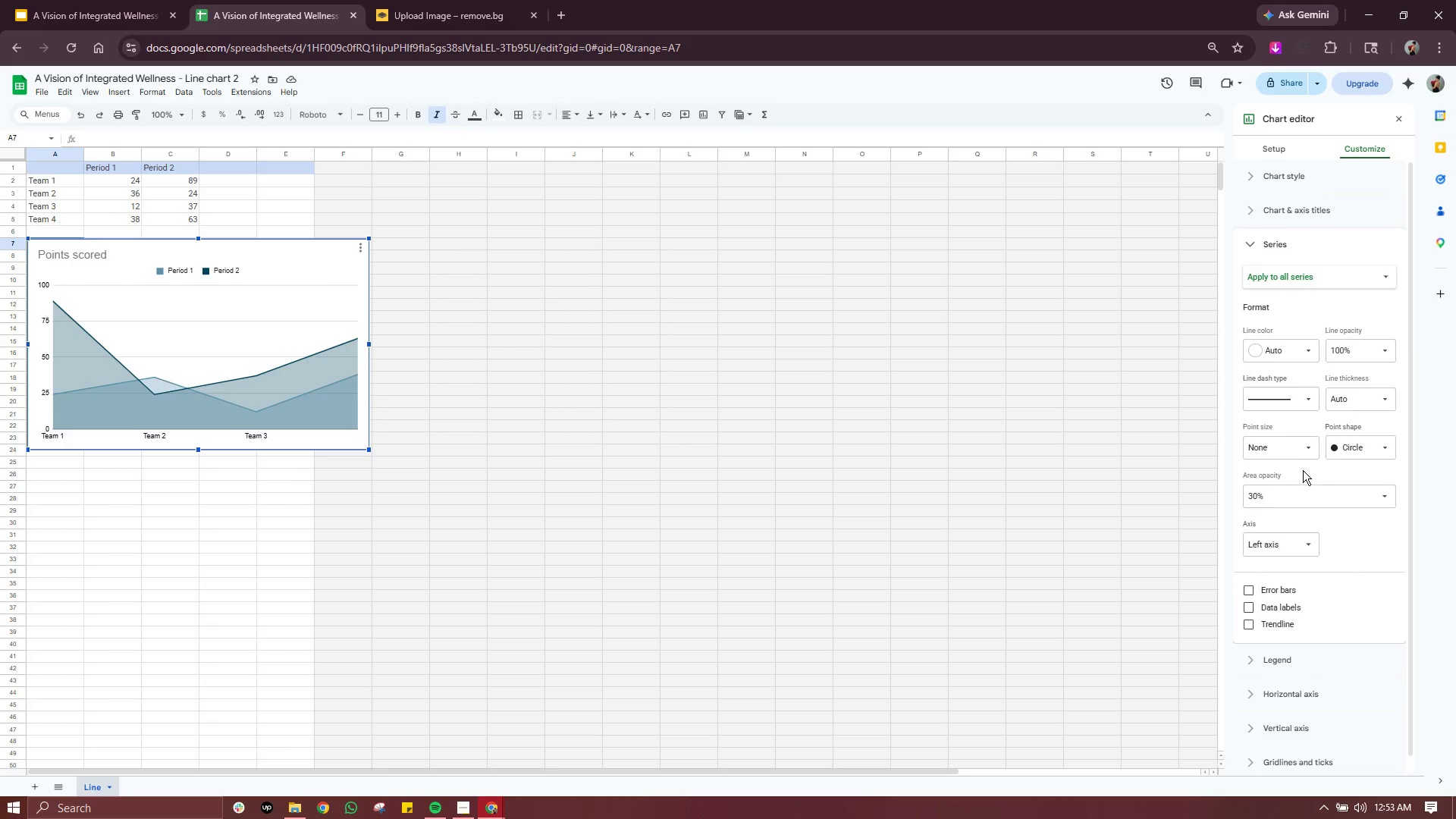 
mouse_move([1365, 351])
 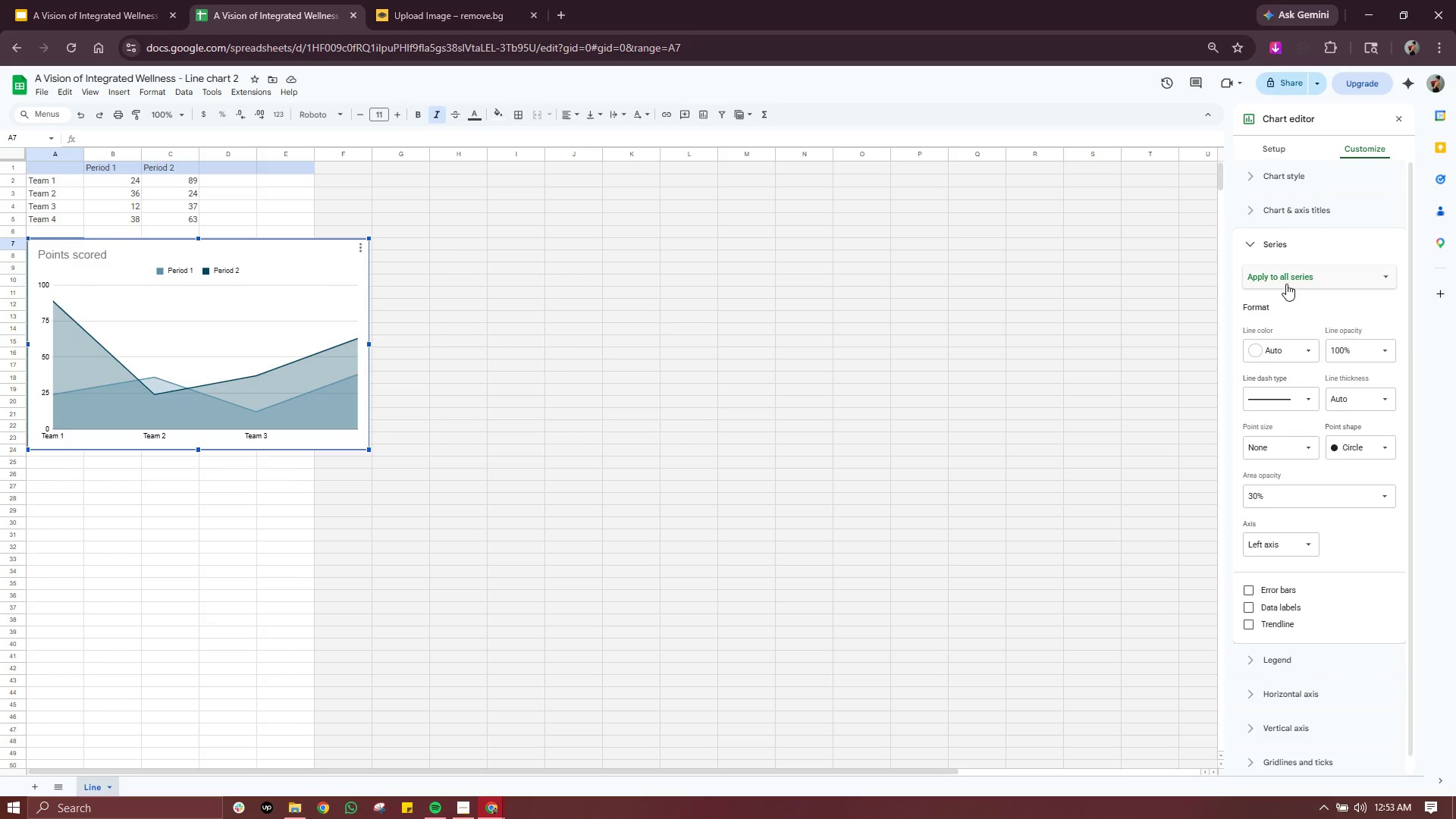 
left_click([1288, 275])
 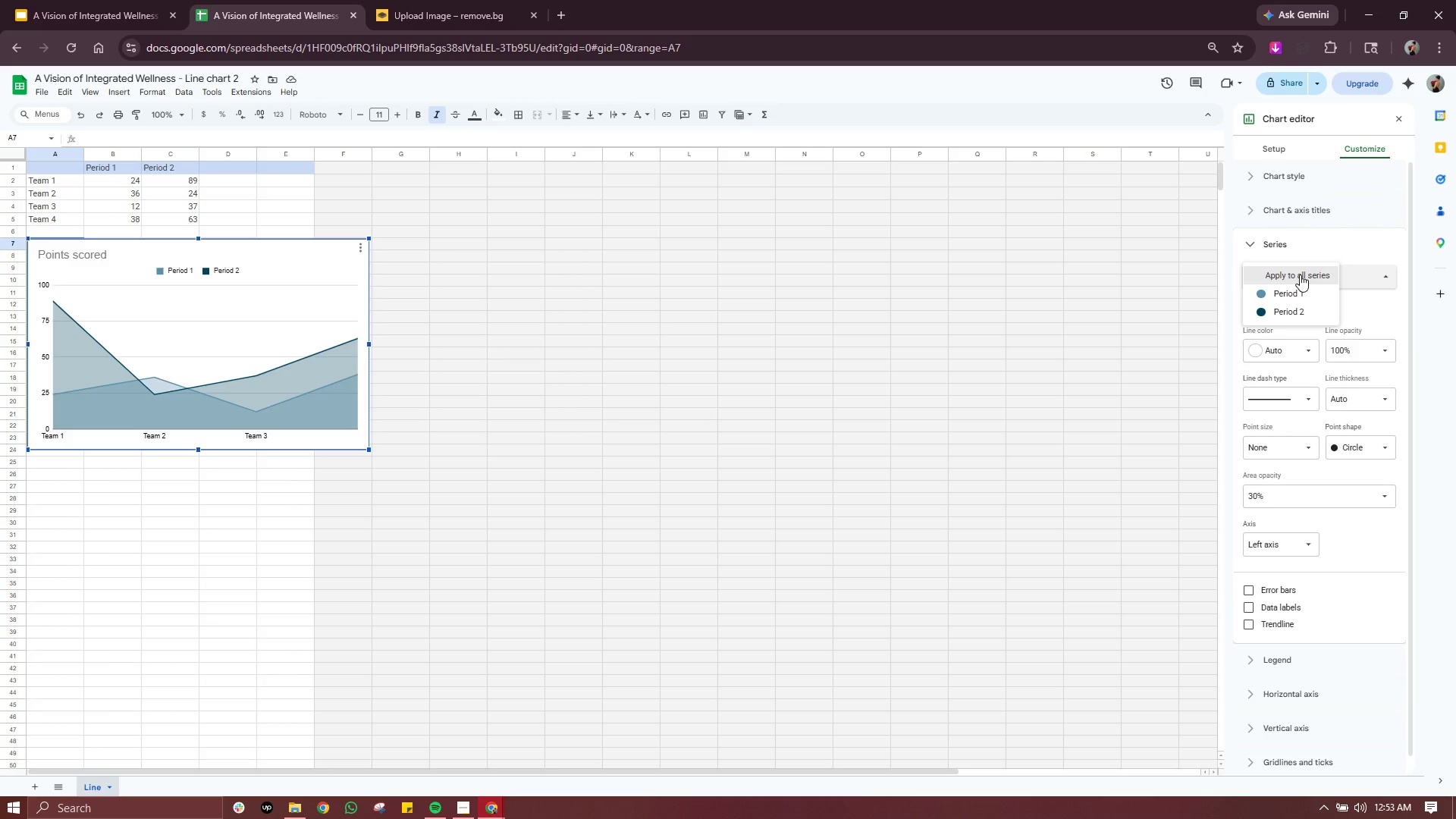 
left_click([1300, 275])
 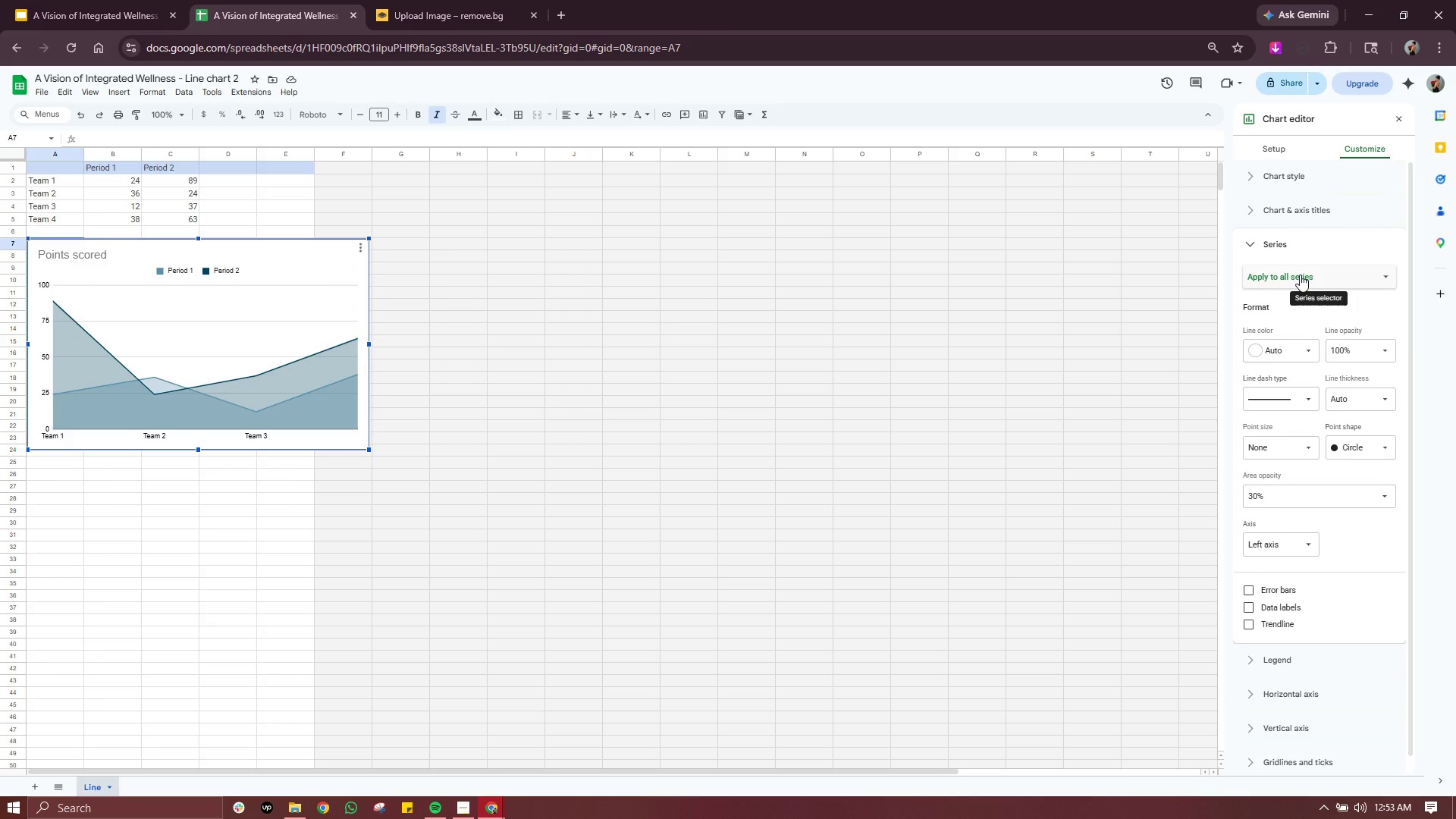 
wait(6.56)
 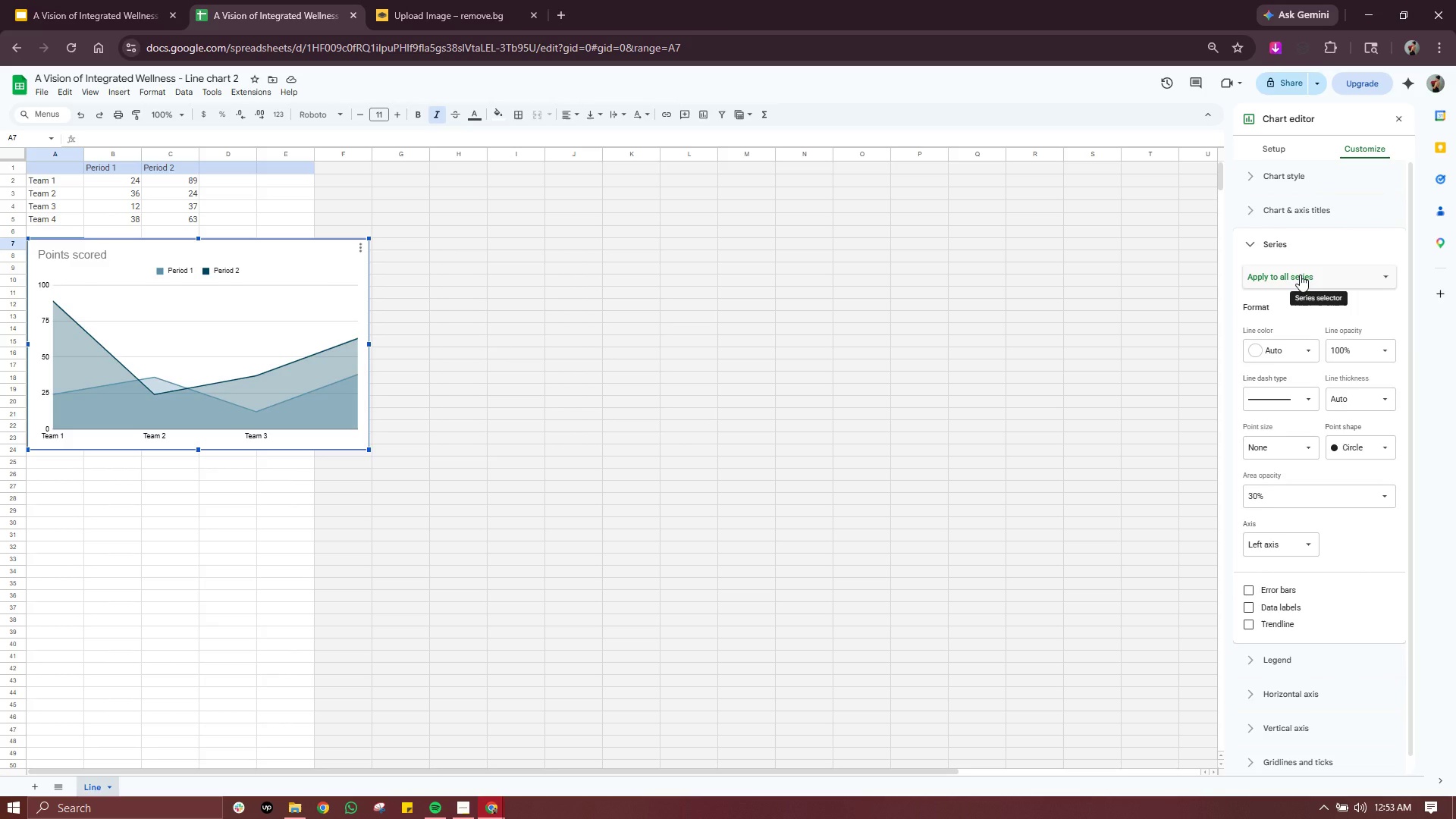 
left_click([1282, 355])
 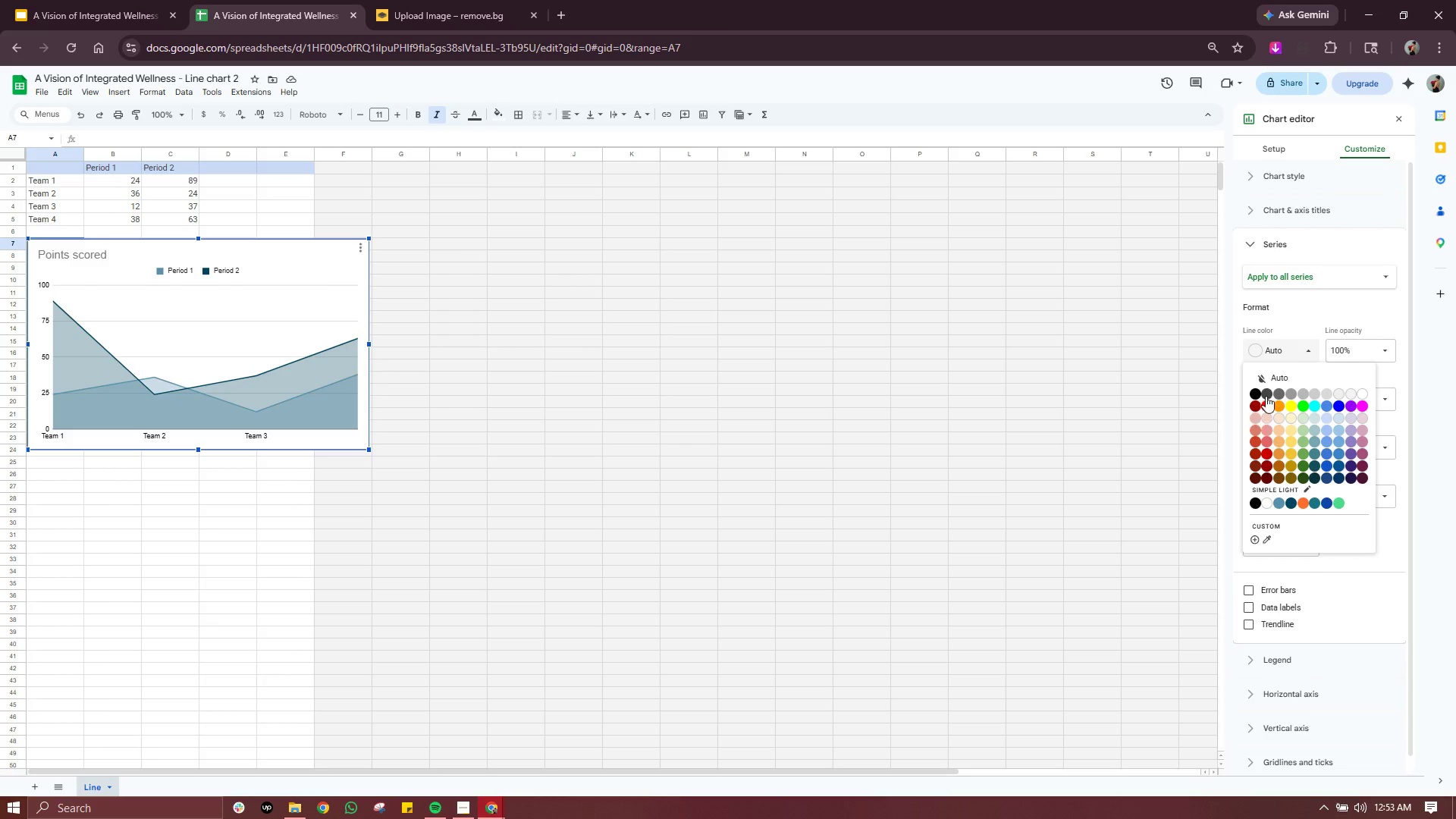 
mouse_move([1304, 506])
 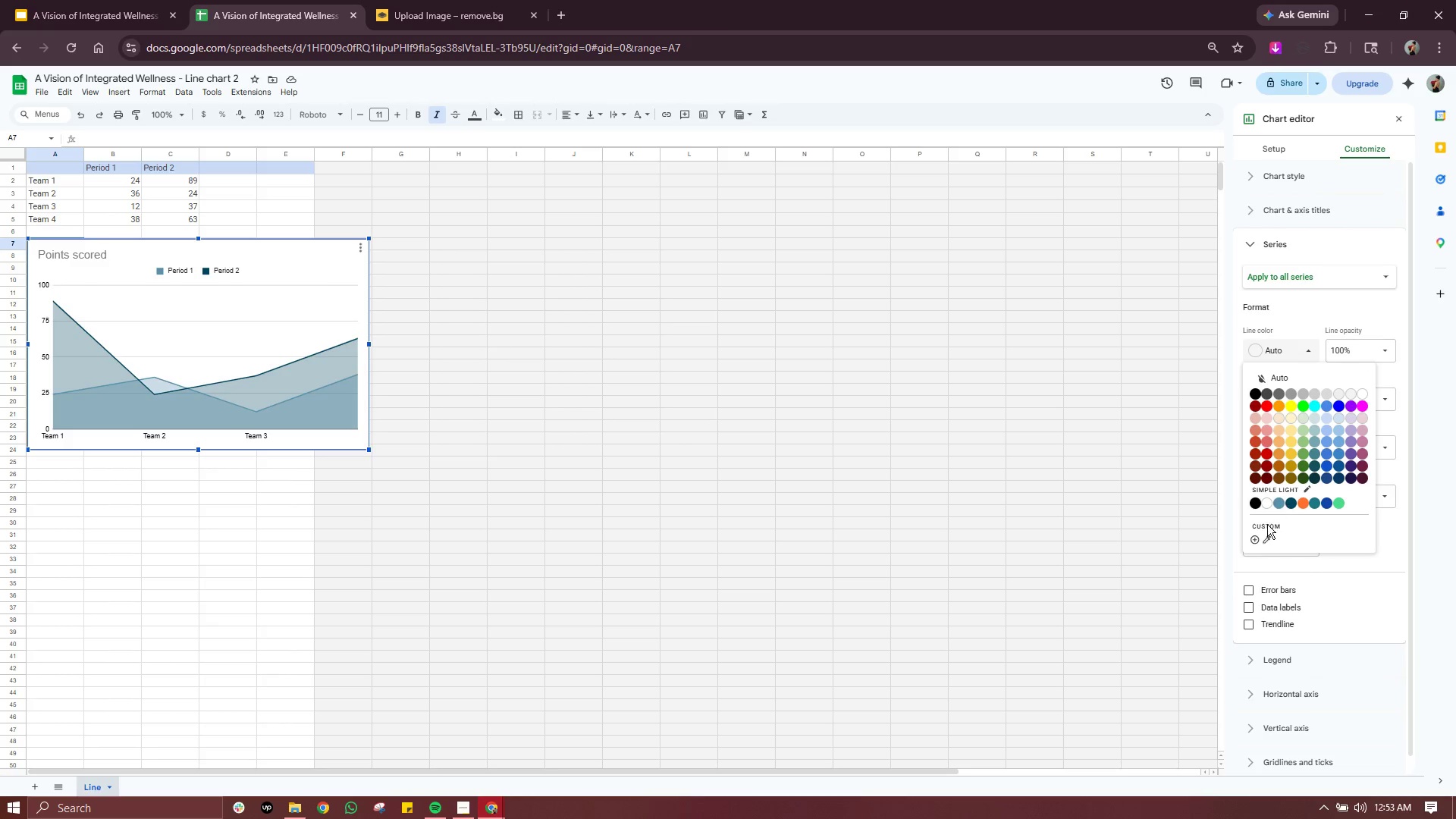 
left_click([1256, 541])
 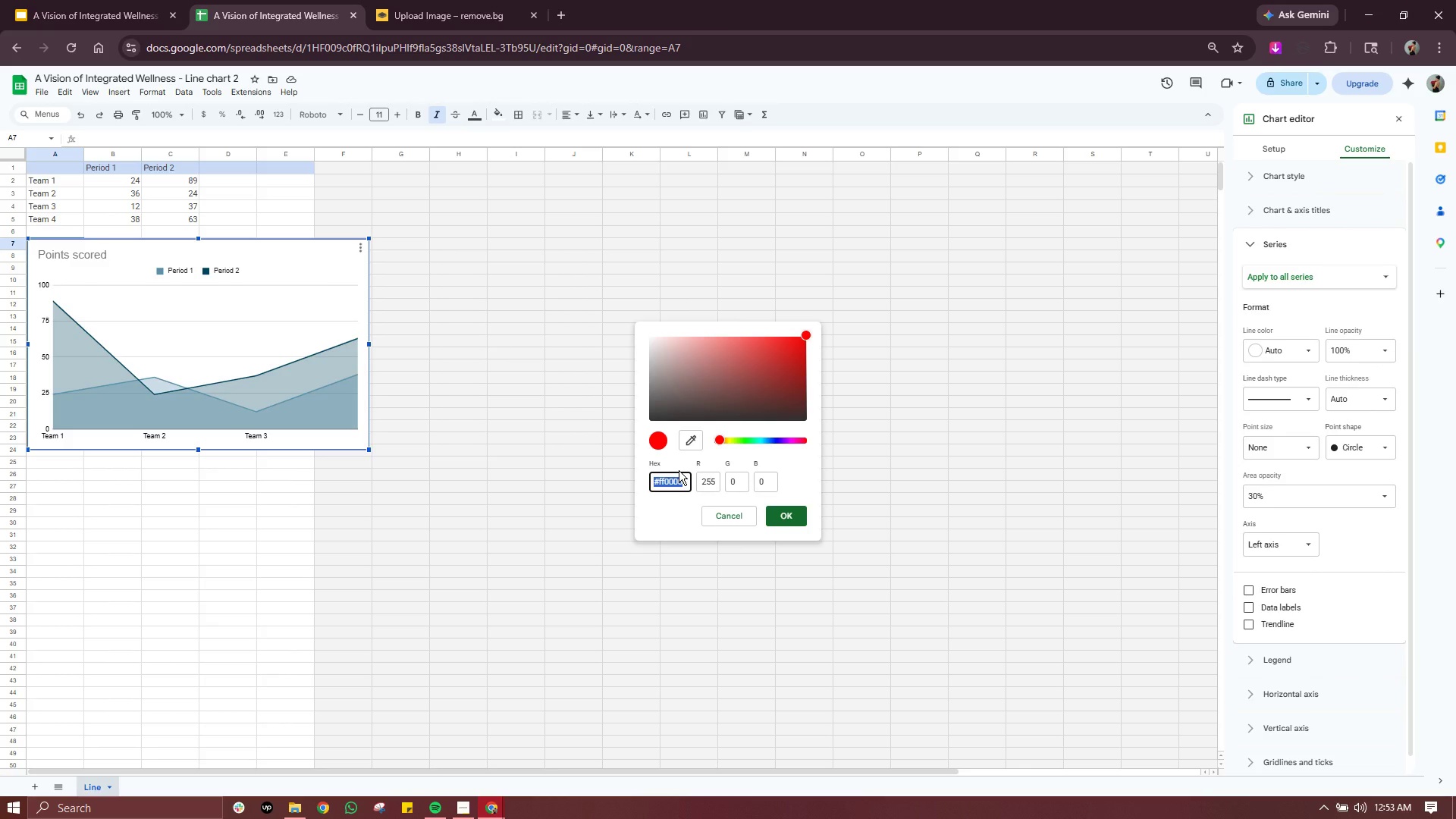 
type(1E293B)
 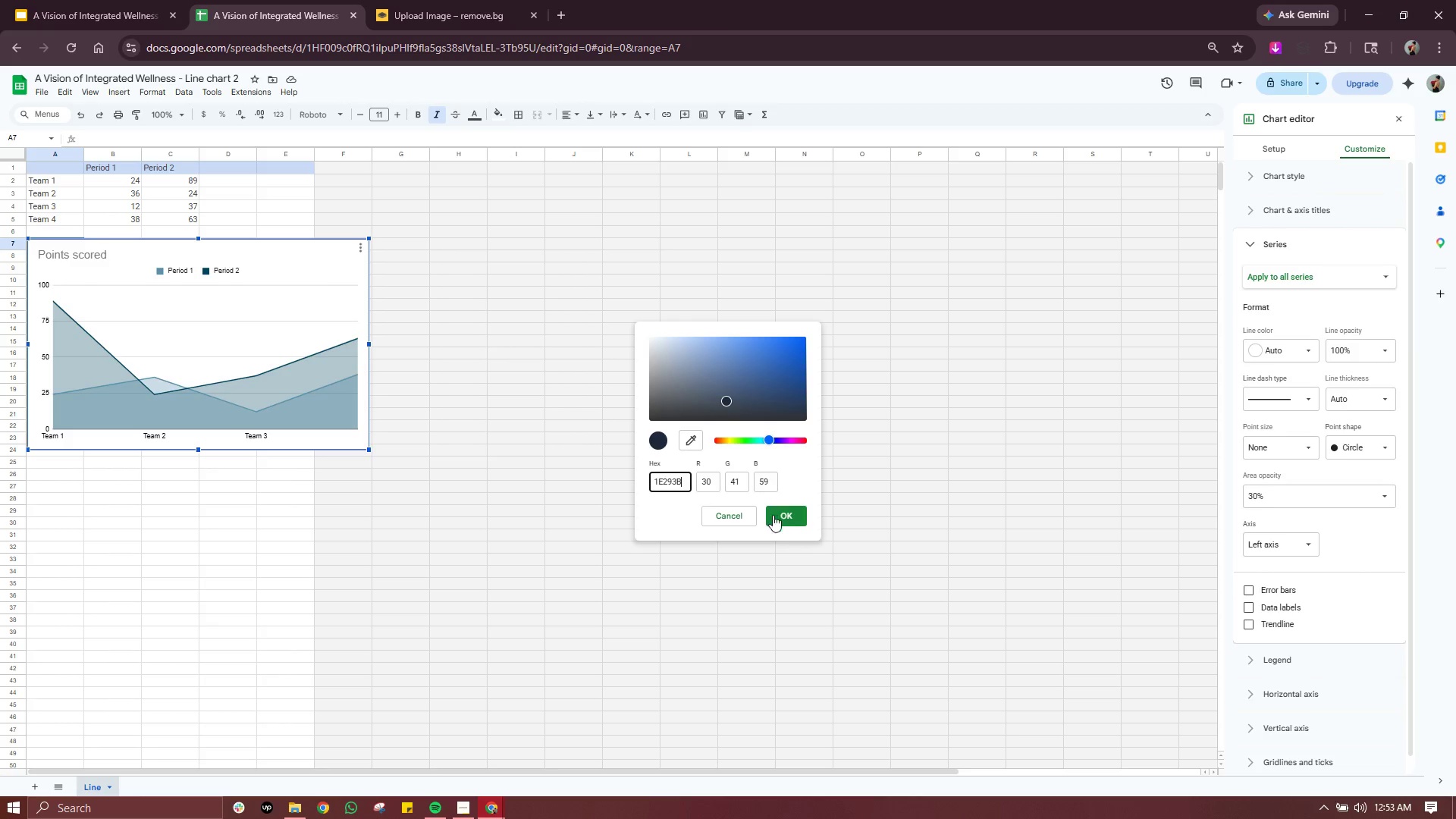 
left_click([787, 516])
 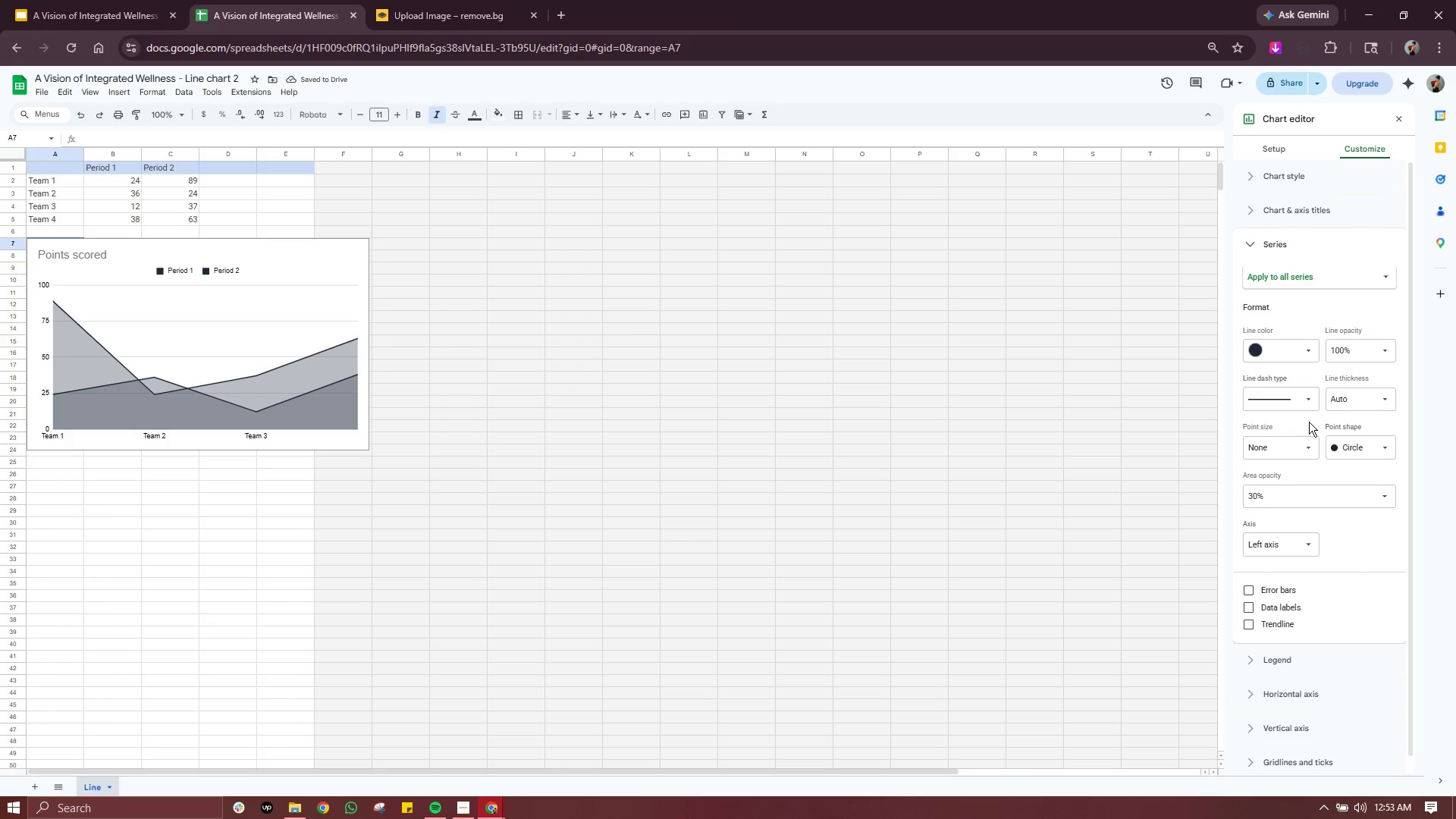 
left_click([1361, 347])
 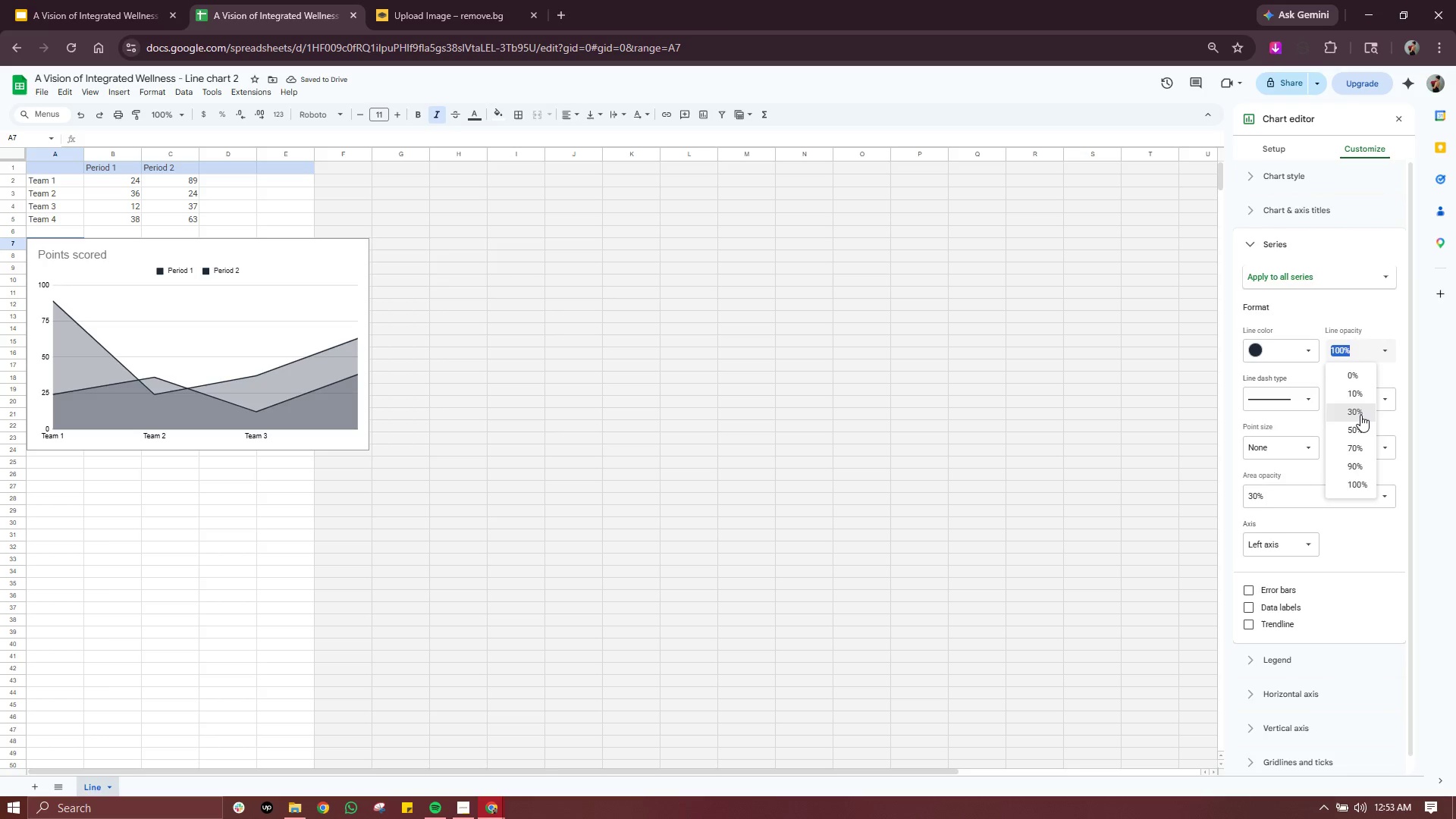 
left_click([1360, 415])
 